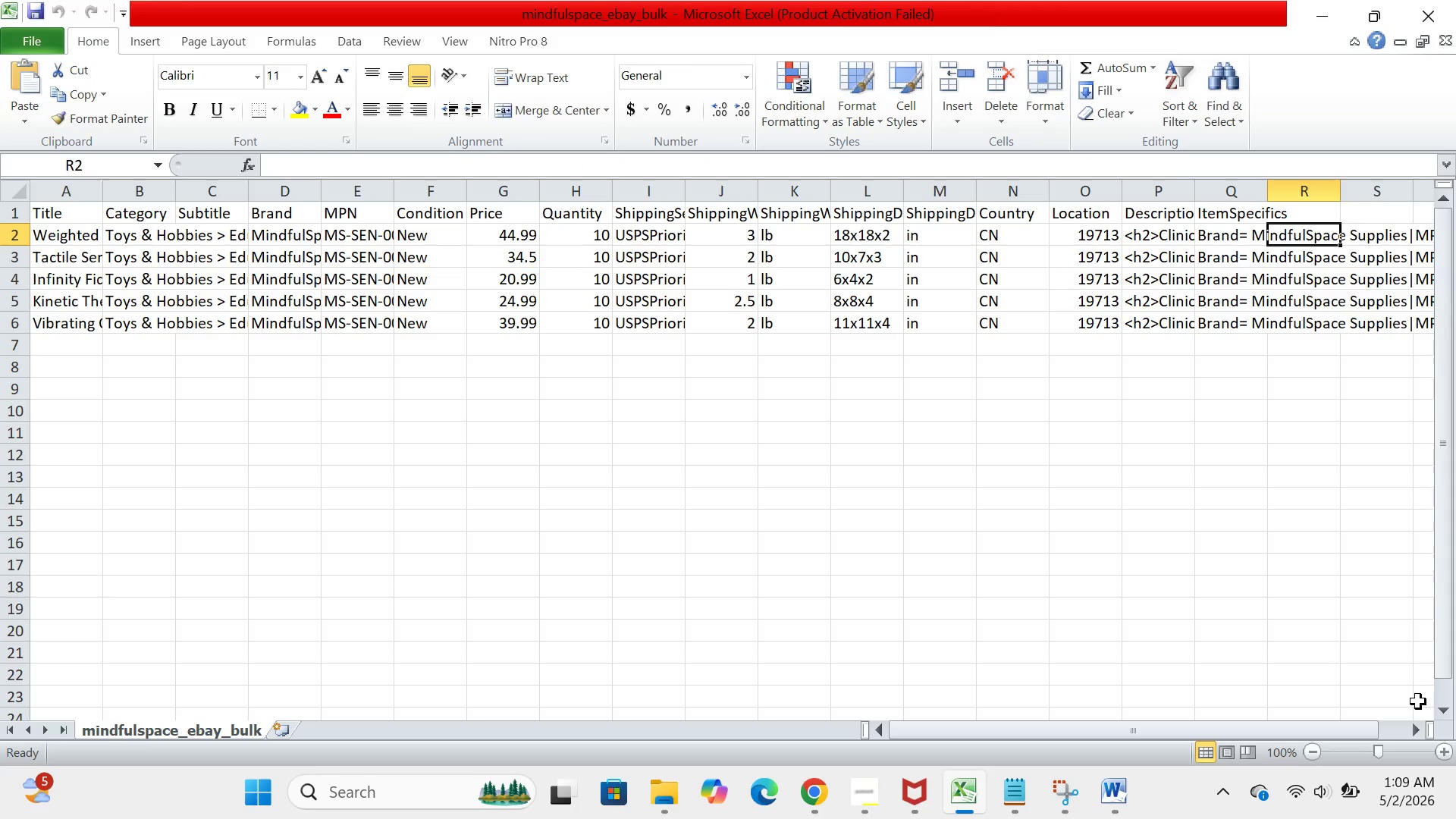 
double_click([1423, 732])
 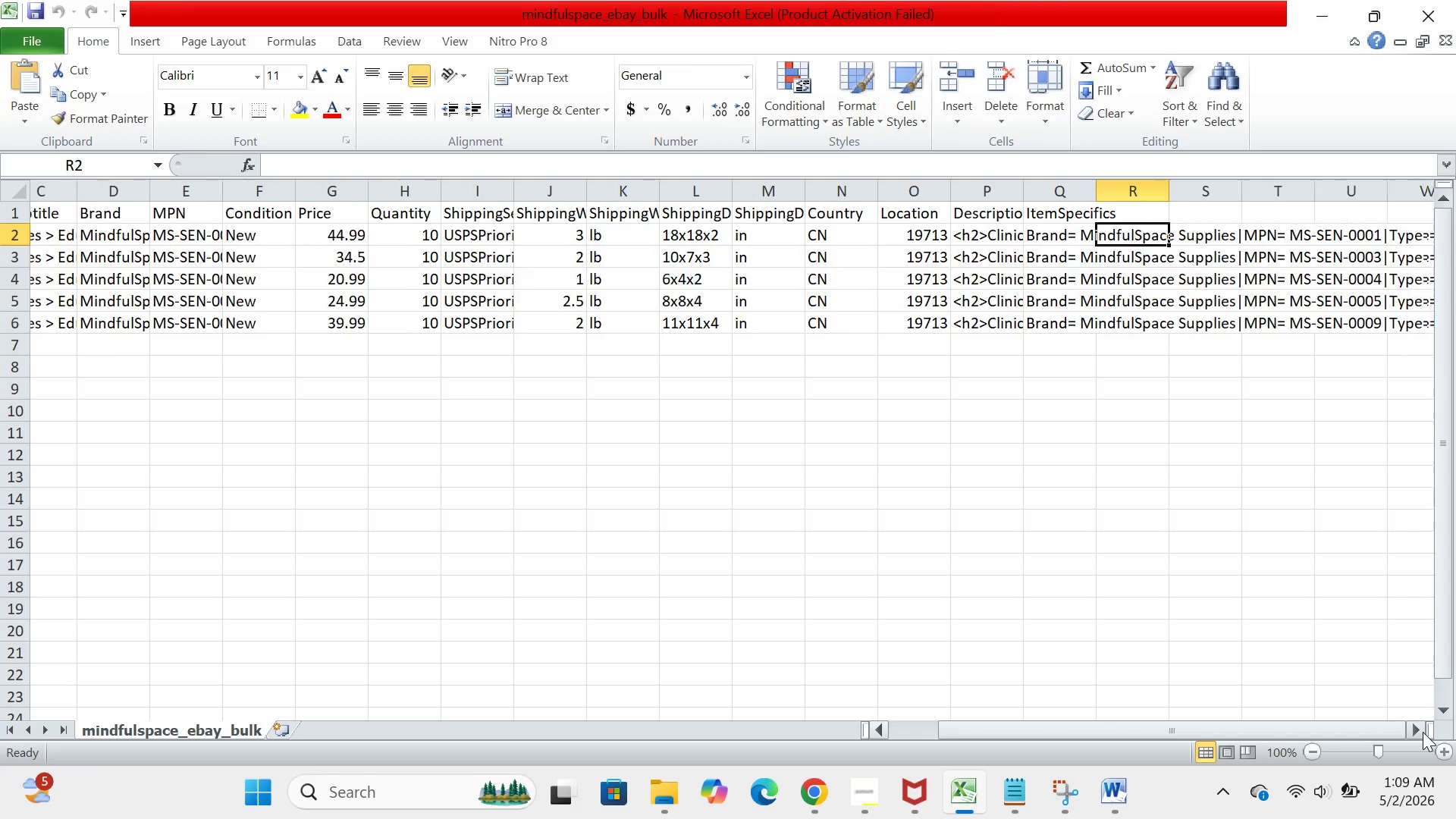 
triple_click([1423, 732])
 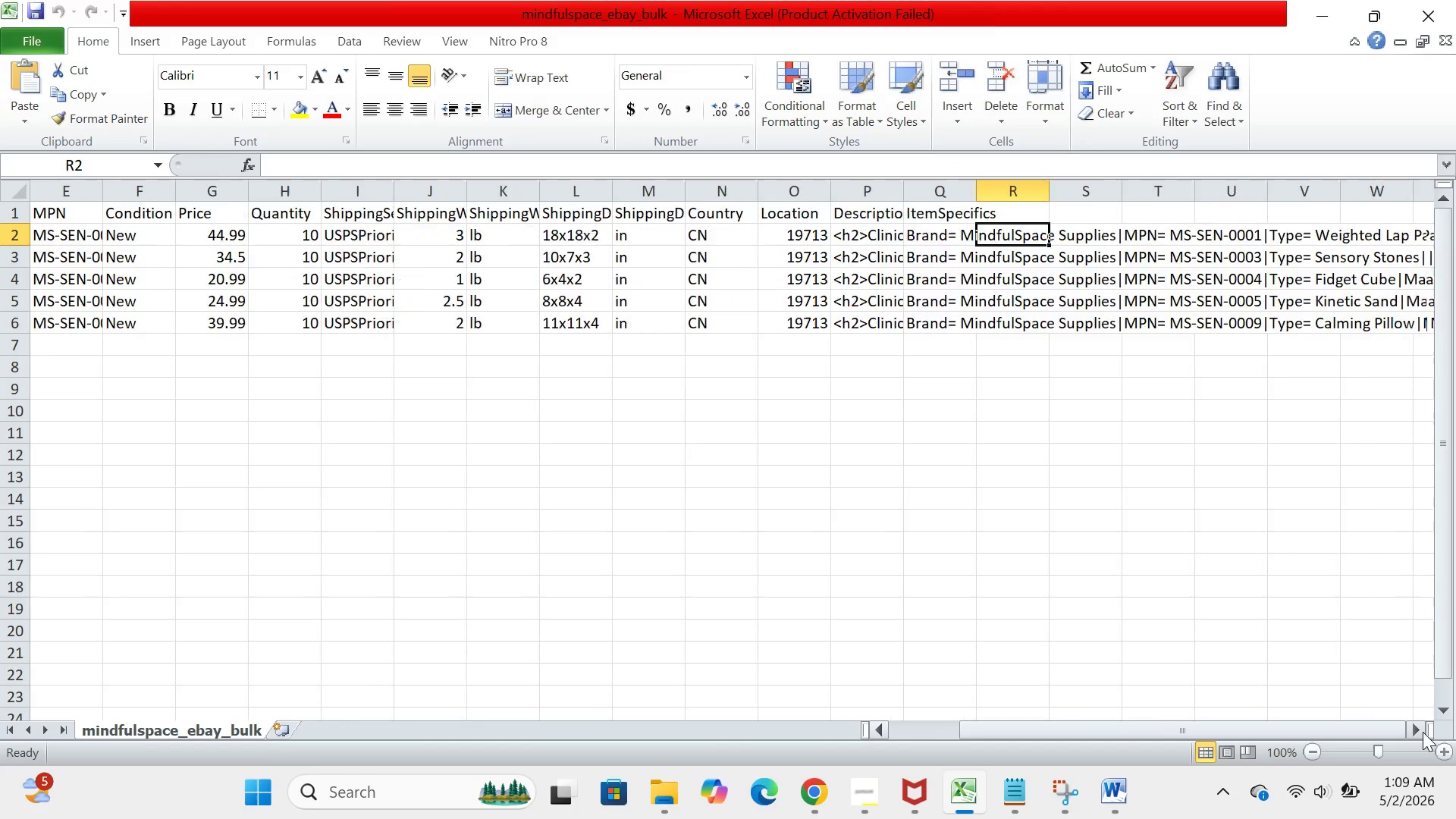 
triple_click([1423, 732])
 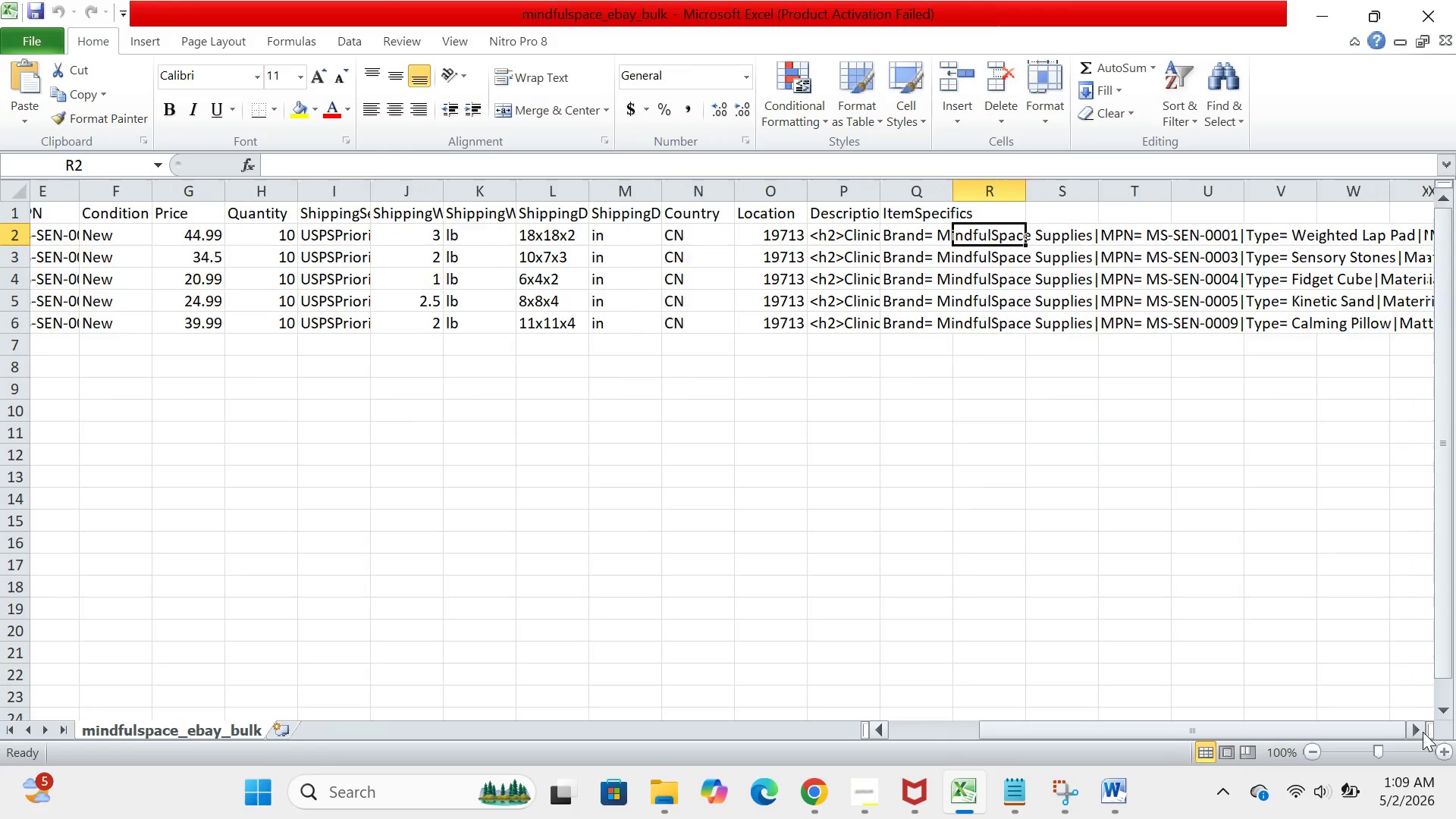 
triple_click([1423, 732])
 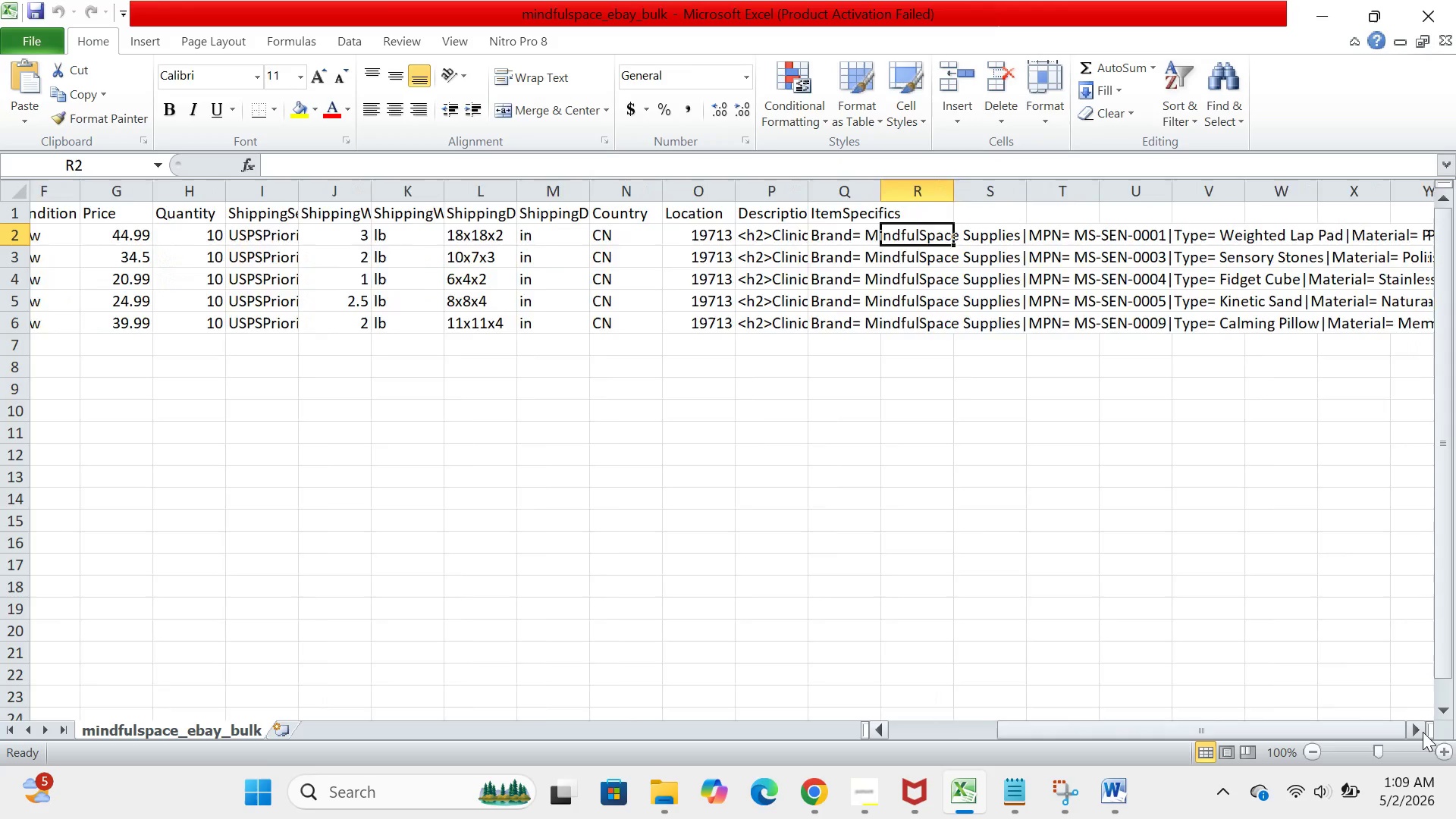 
triple_click([1423, 732])
 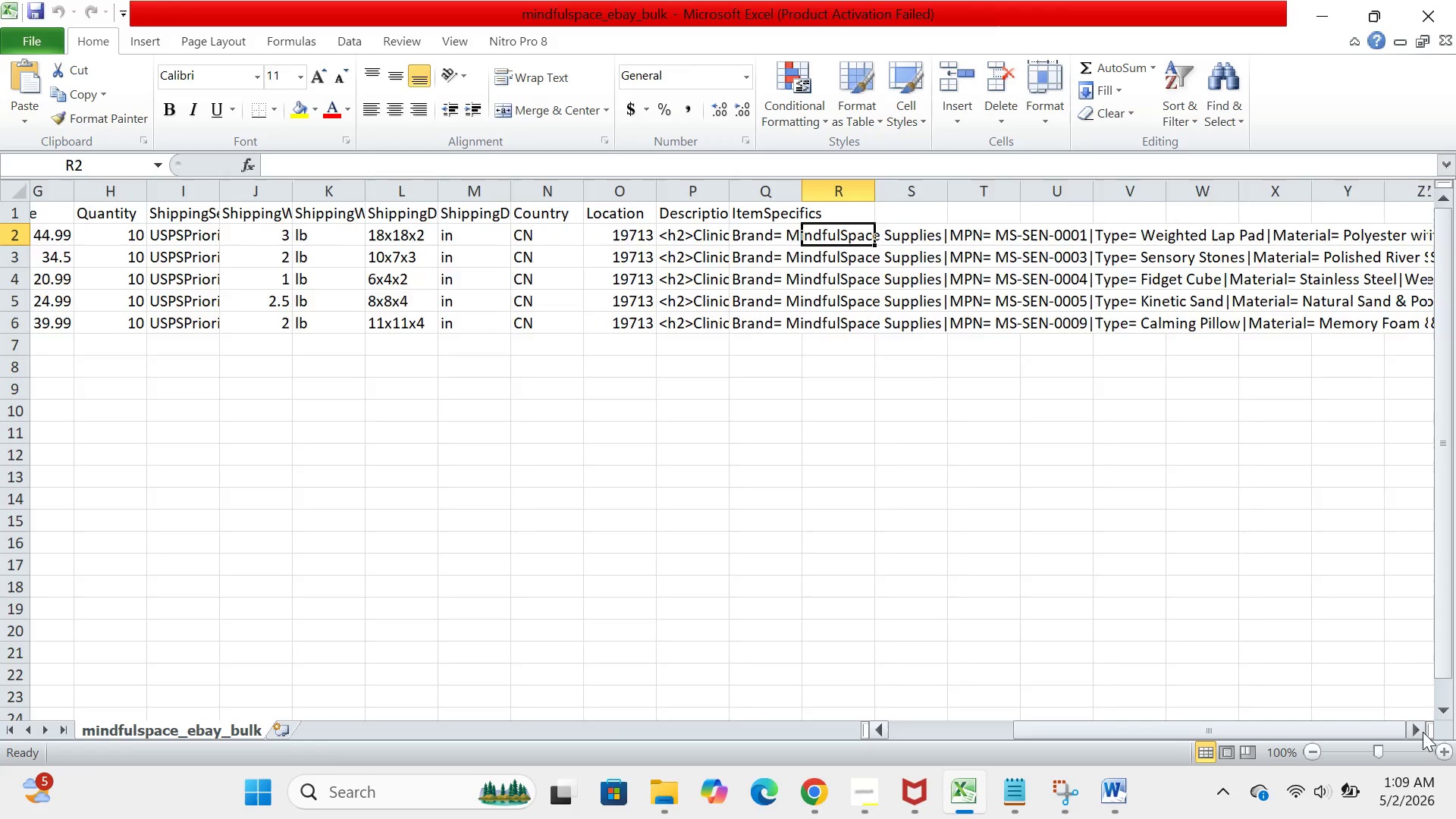 
triple_click([1423, 732])
 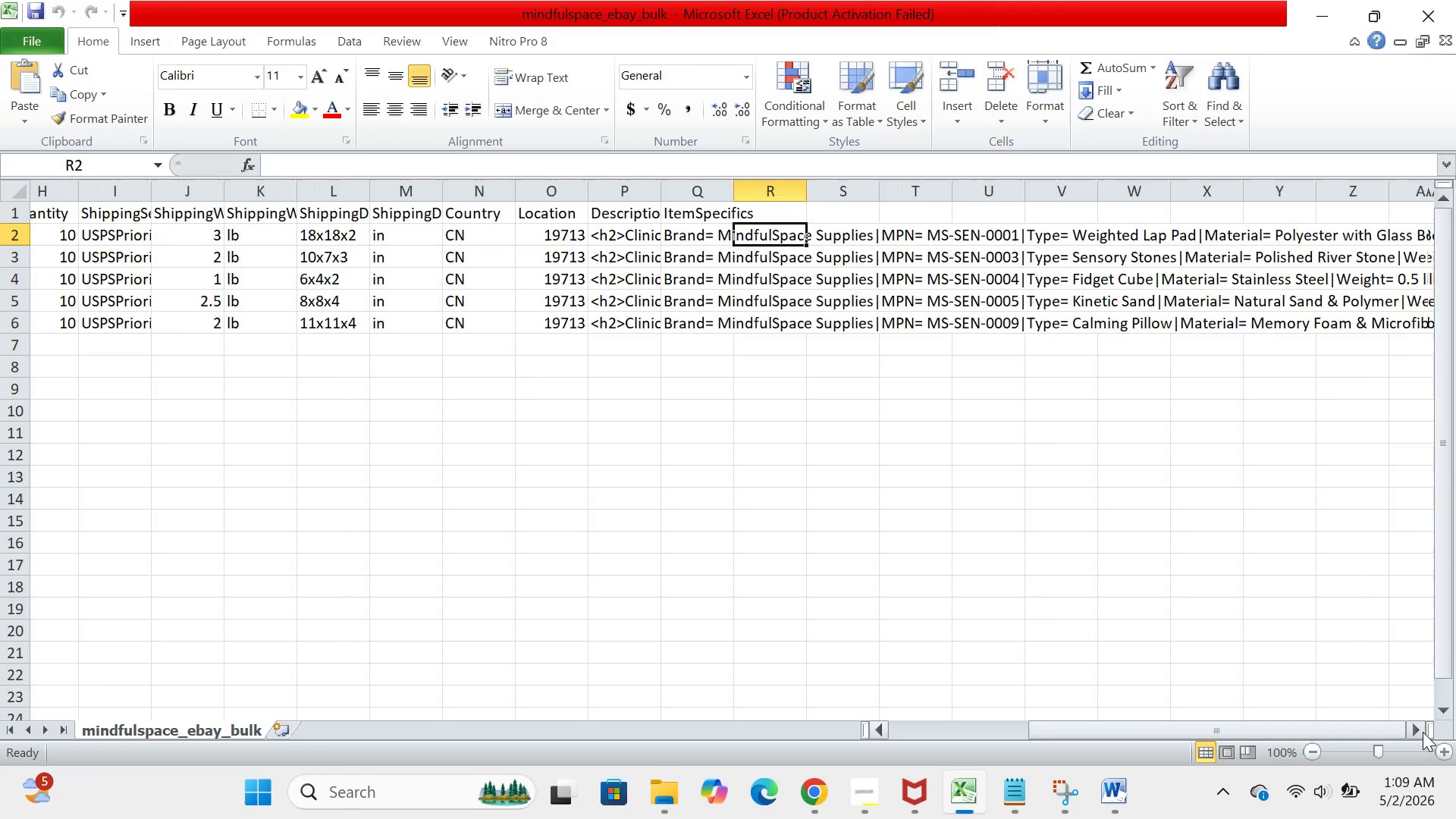 
triple_click([1423, 732])
 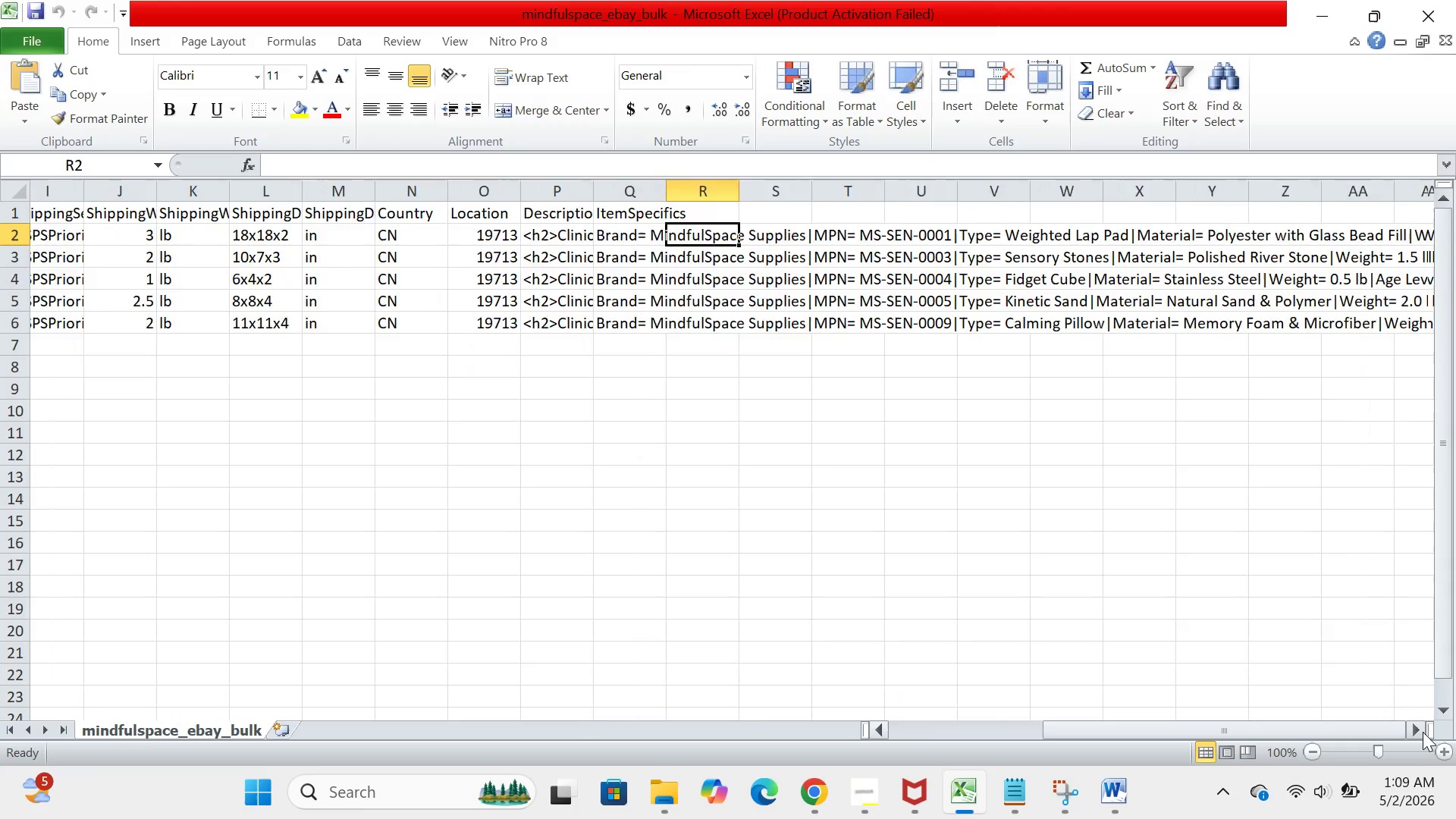 
triple_click([1423, 732])
 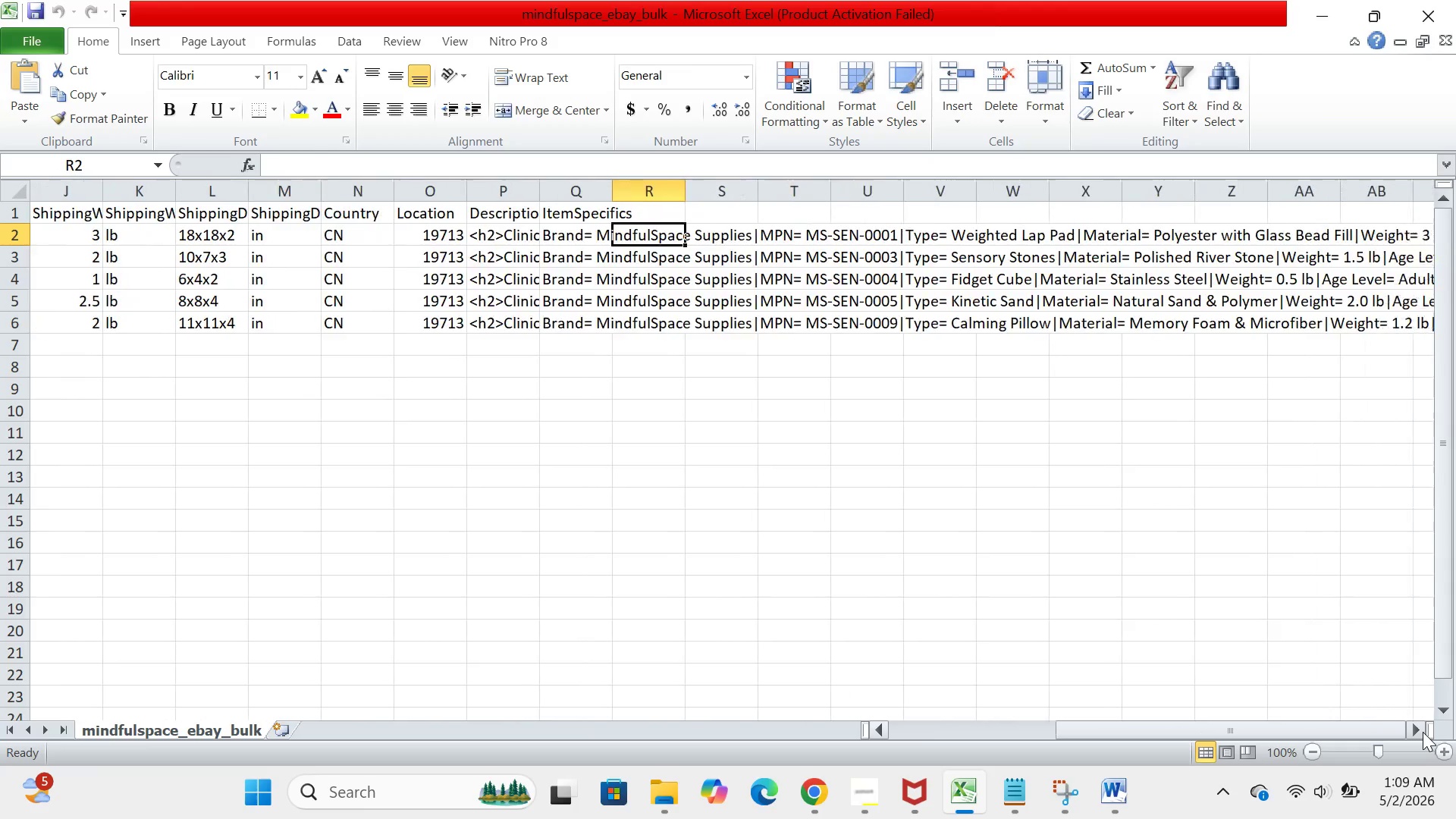 
triple_click([1423, 732])
 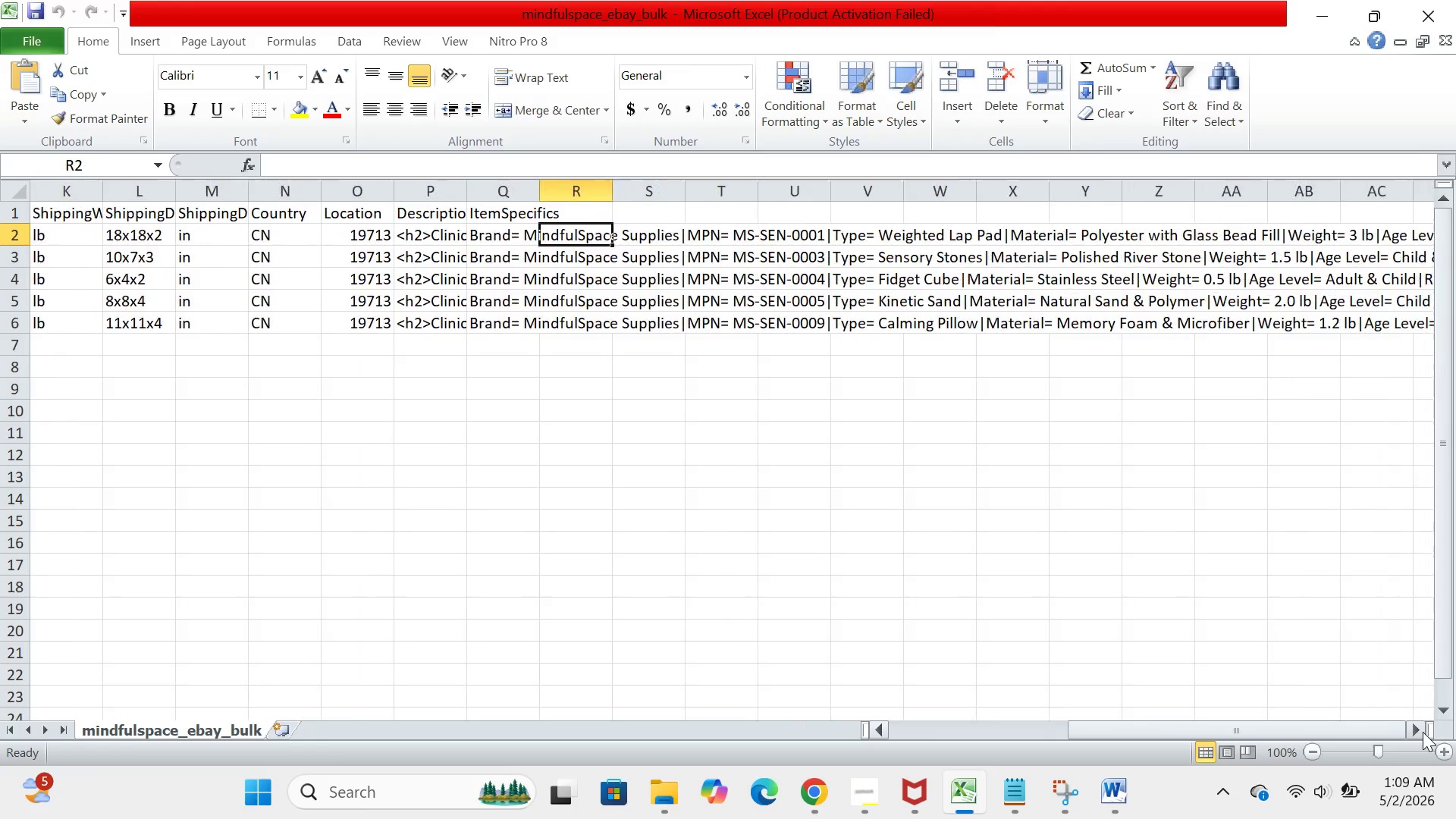 
triple_click([1423, 732])
 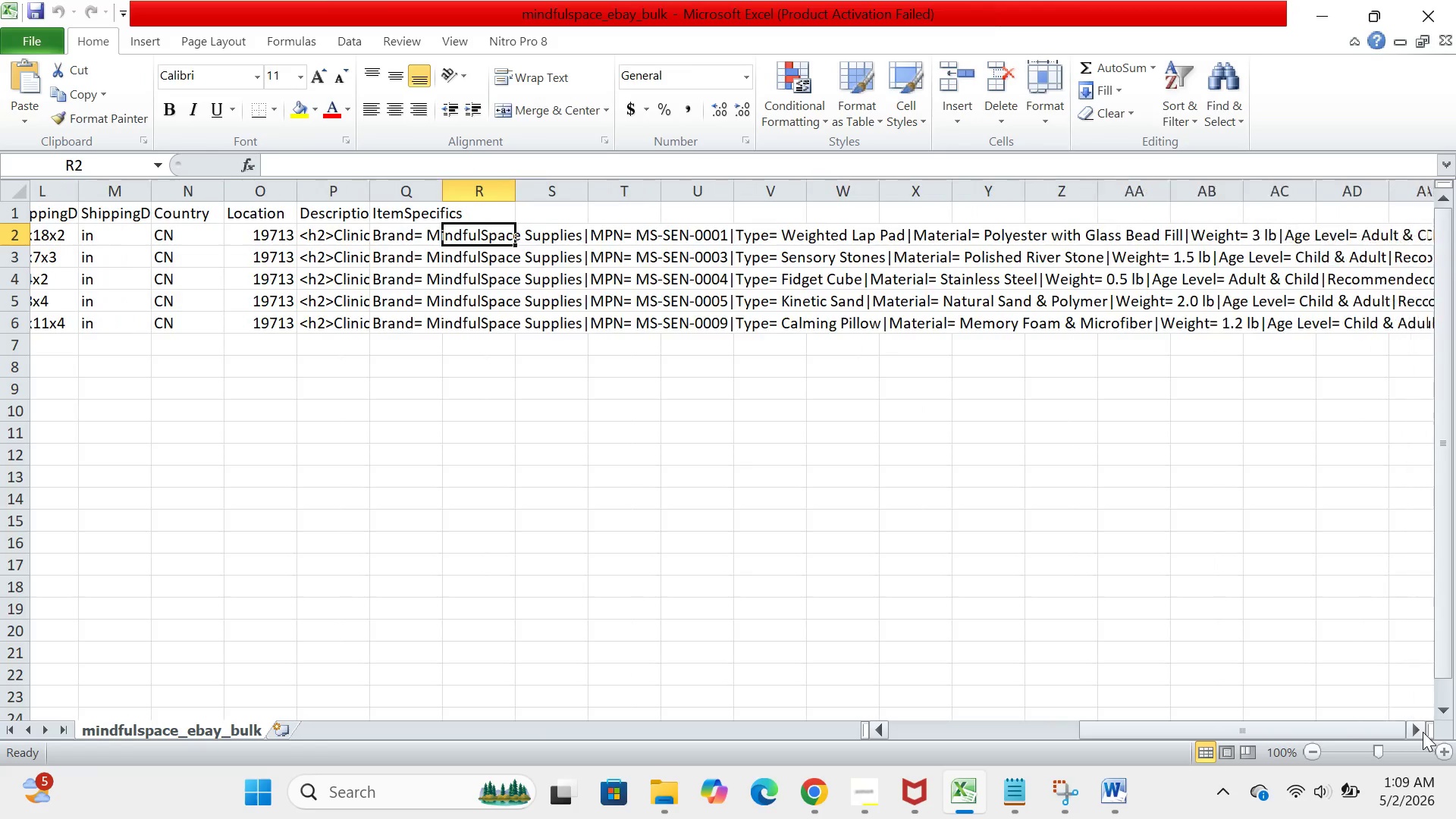 
double_click([1423, 732])
 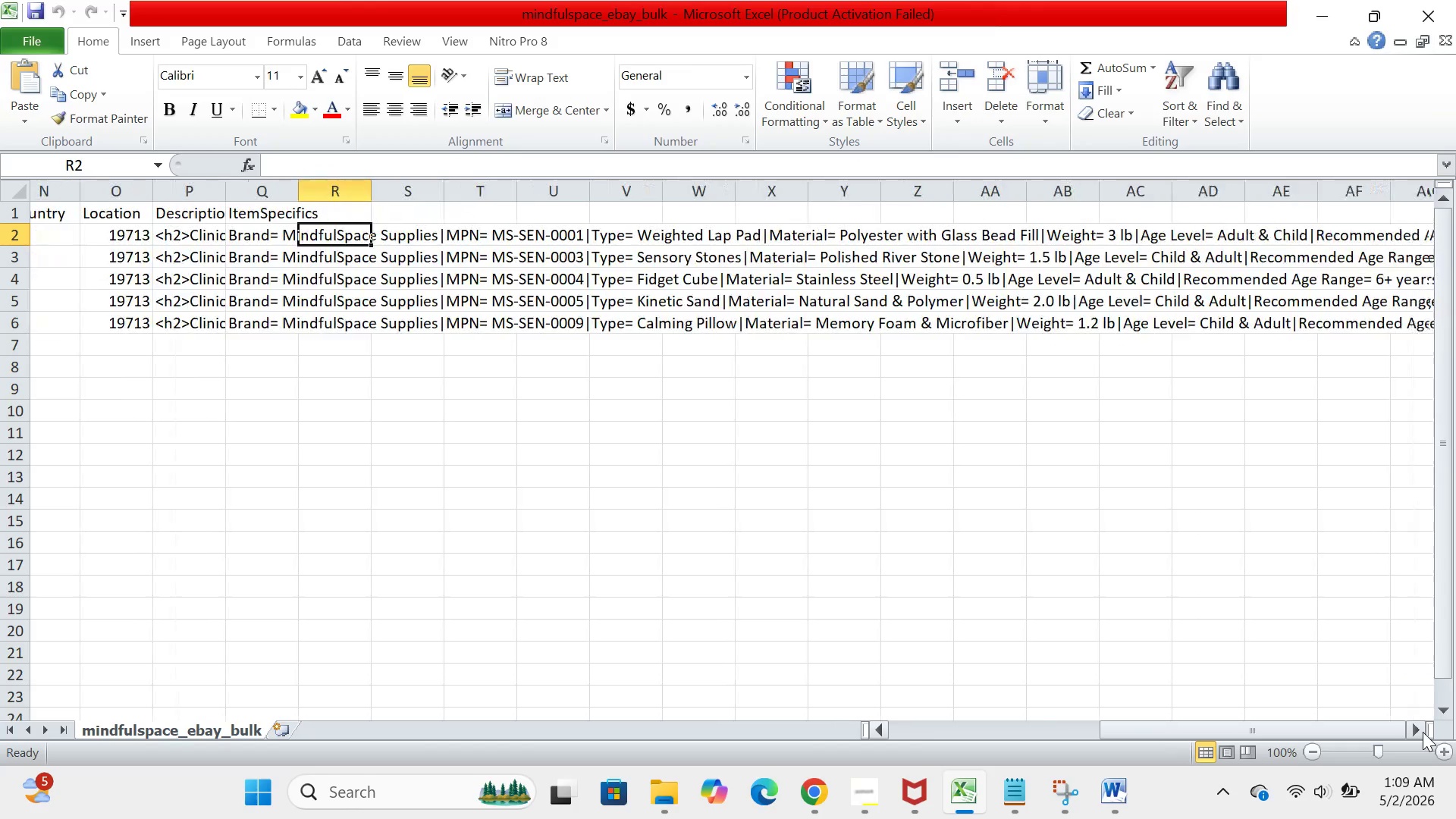 
triple_click([1423, 732])
 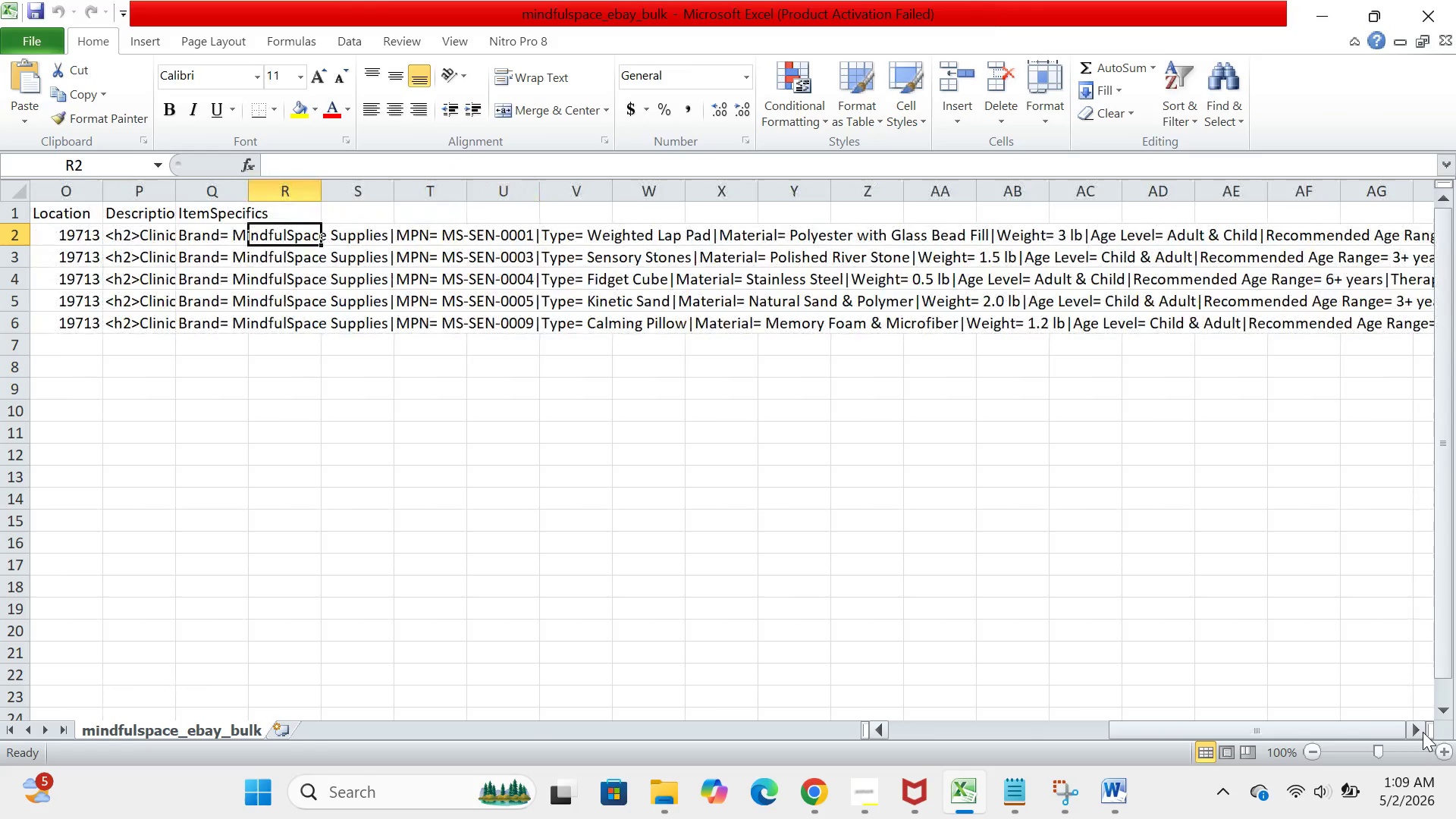 
triple_click([1423, 732])
 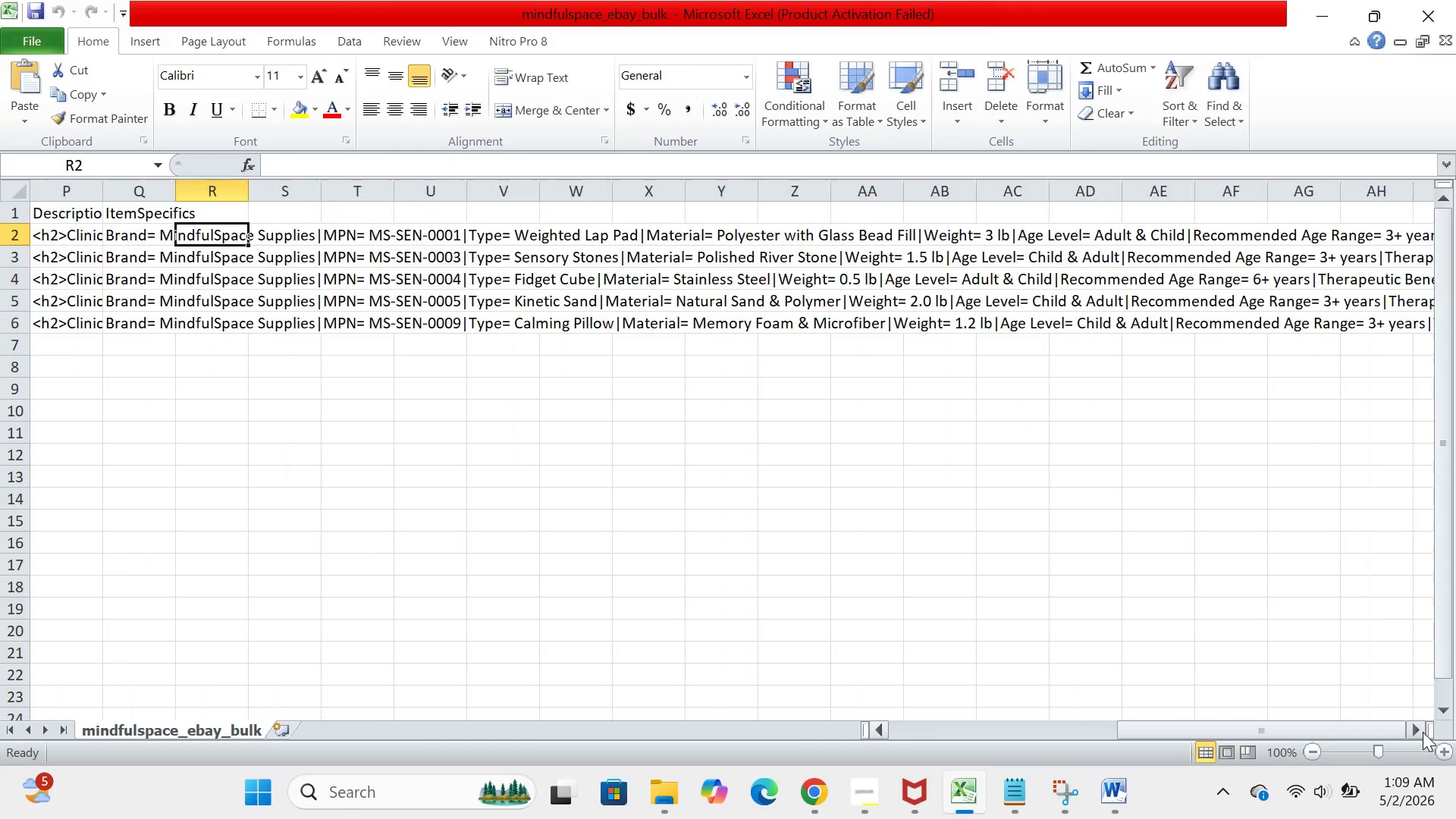 
triple_click([1423, 732])
 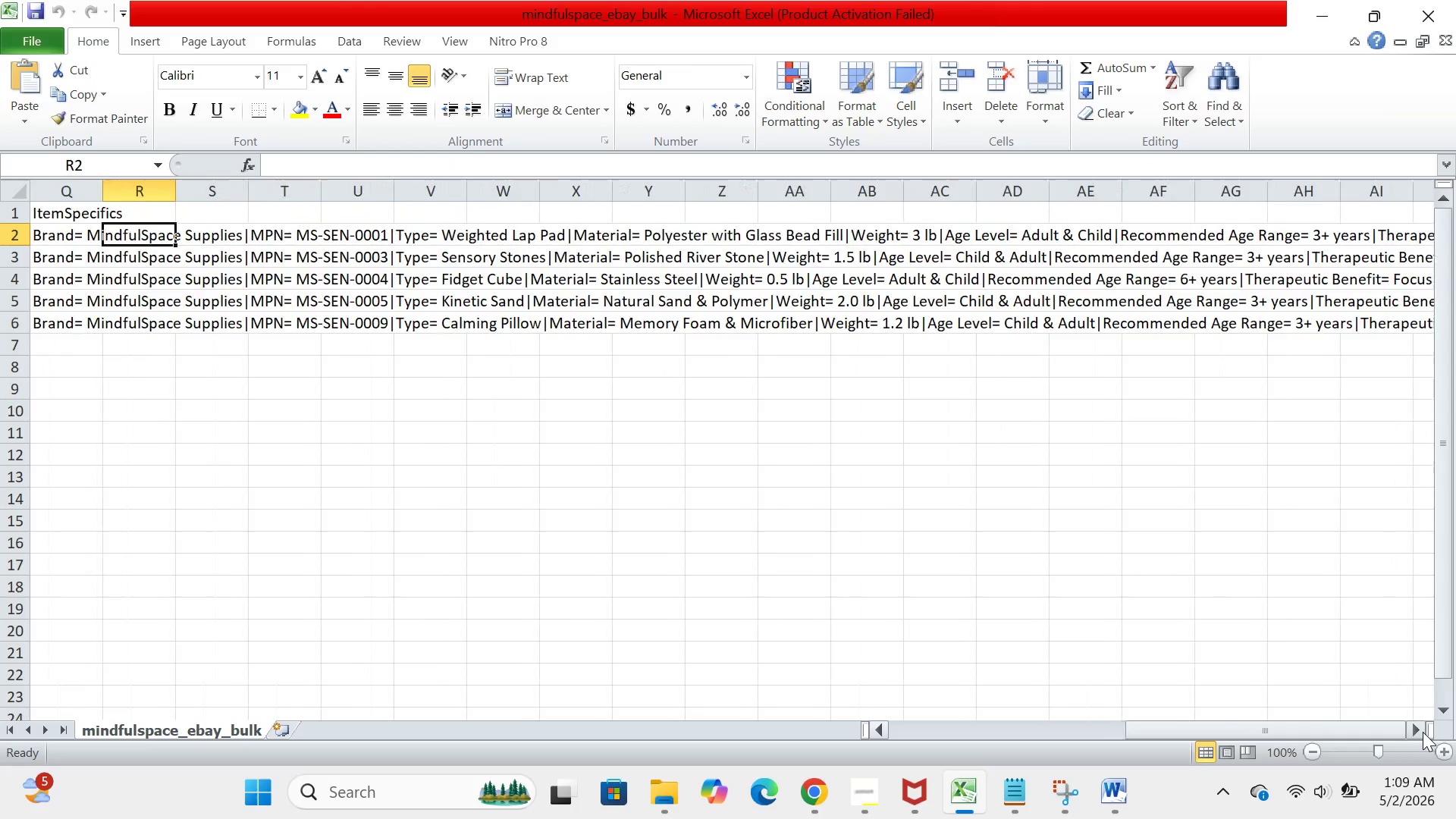 
triple_click([1423, 732])
 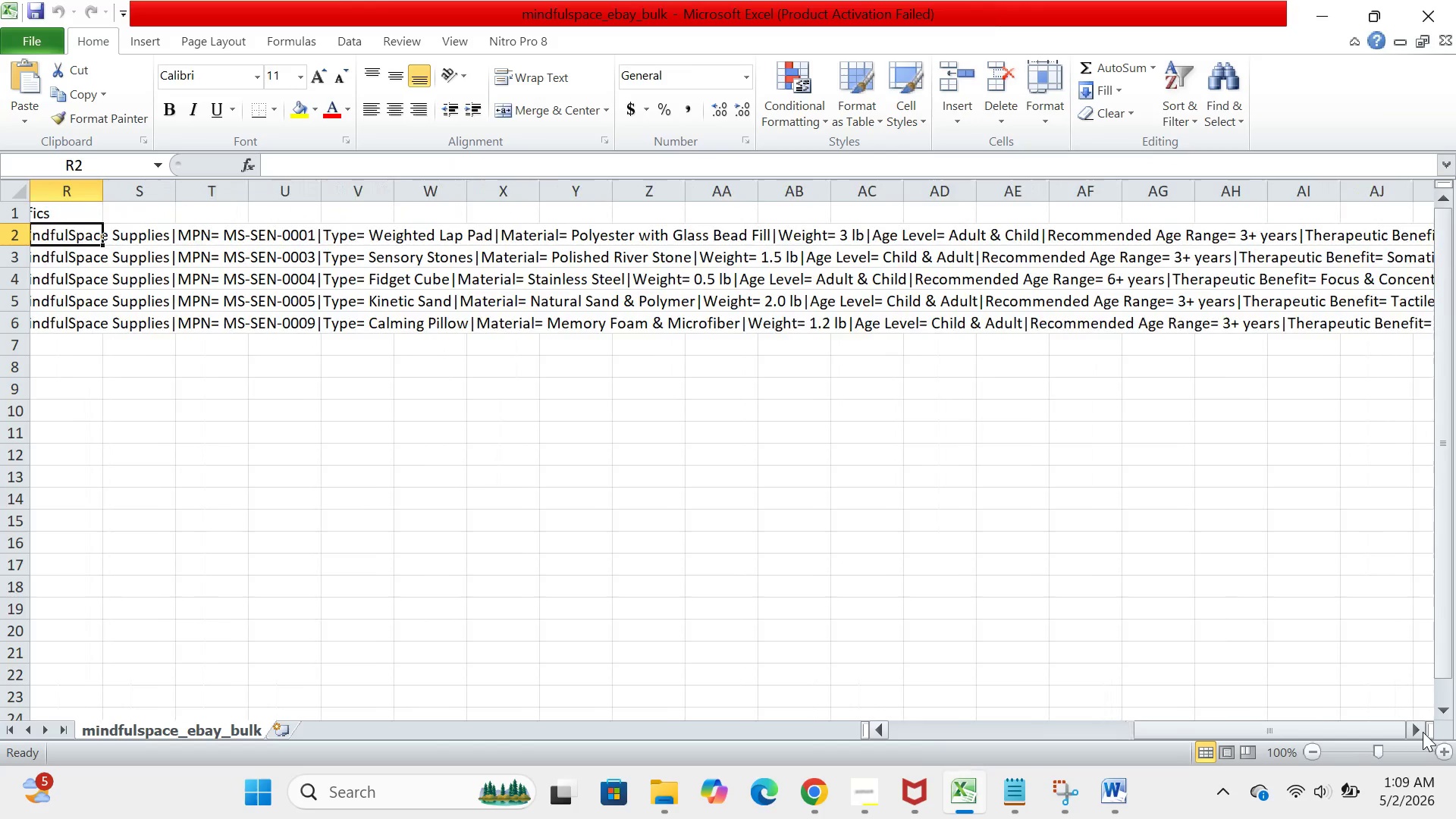 
triple_click([1423, 732])
 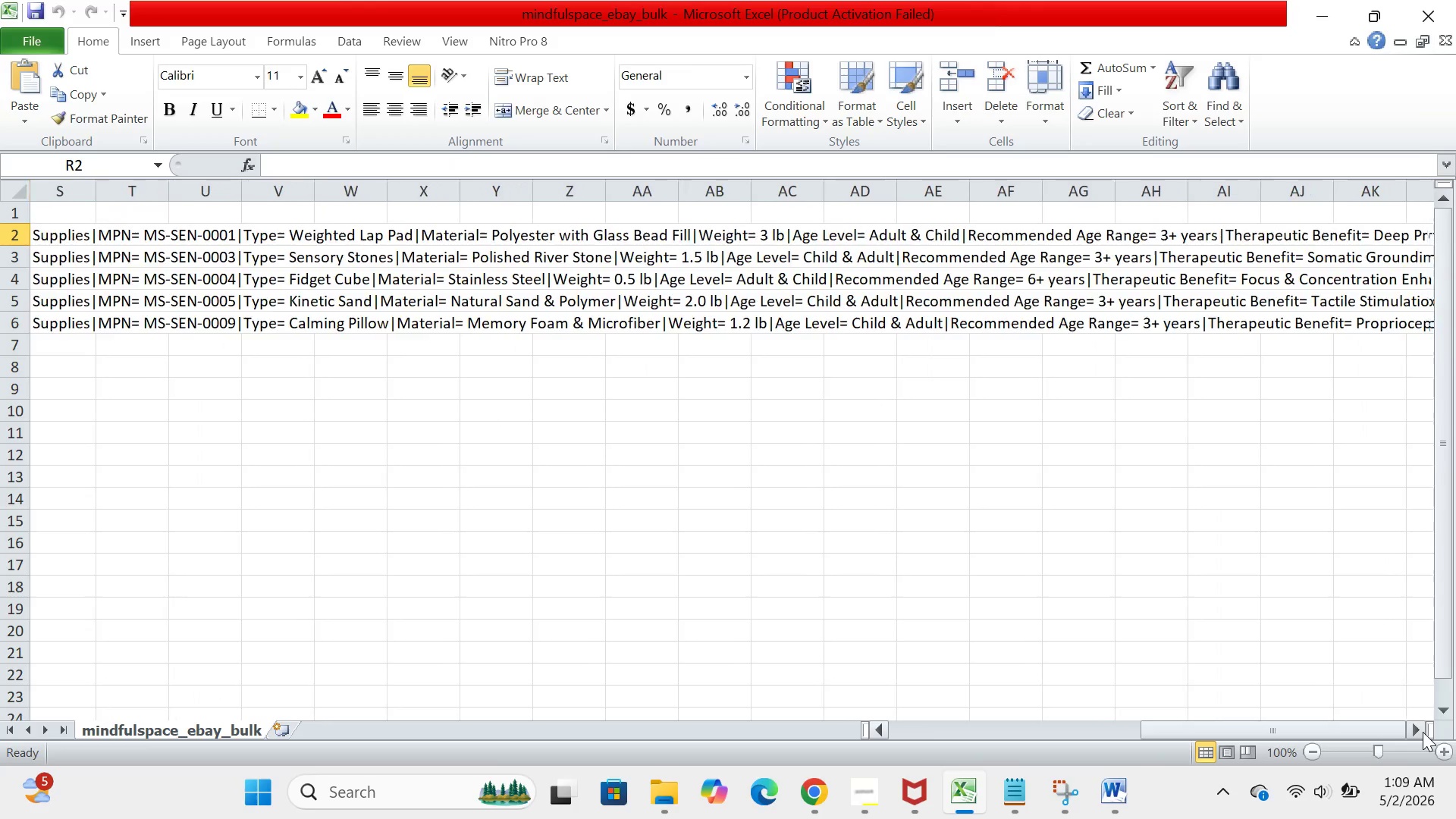 
triple_click([1423, 732])
 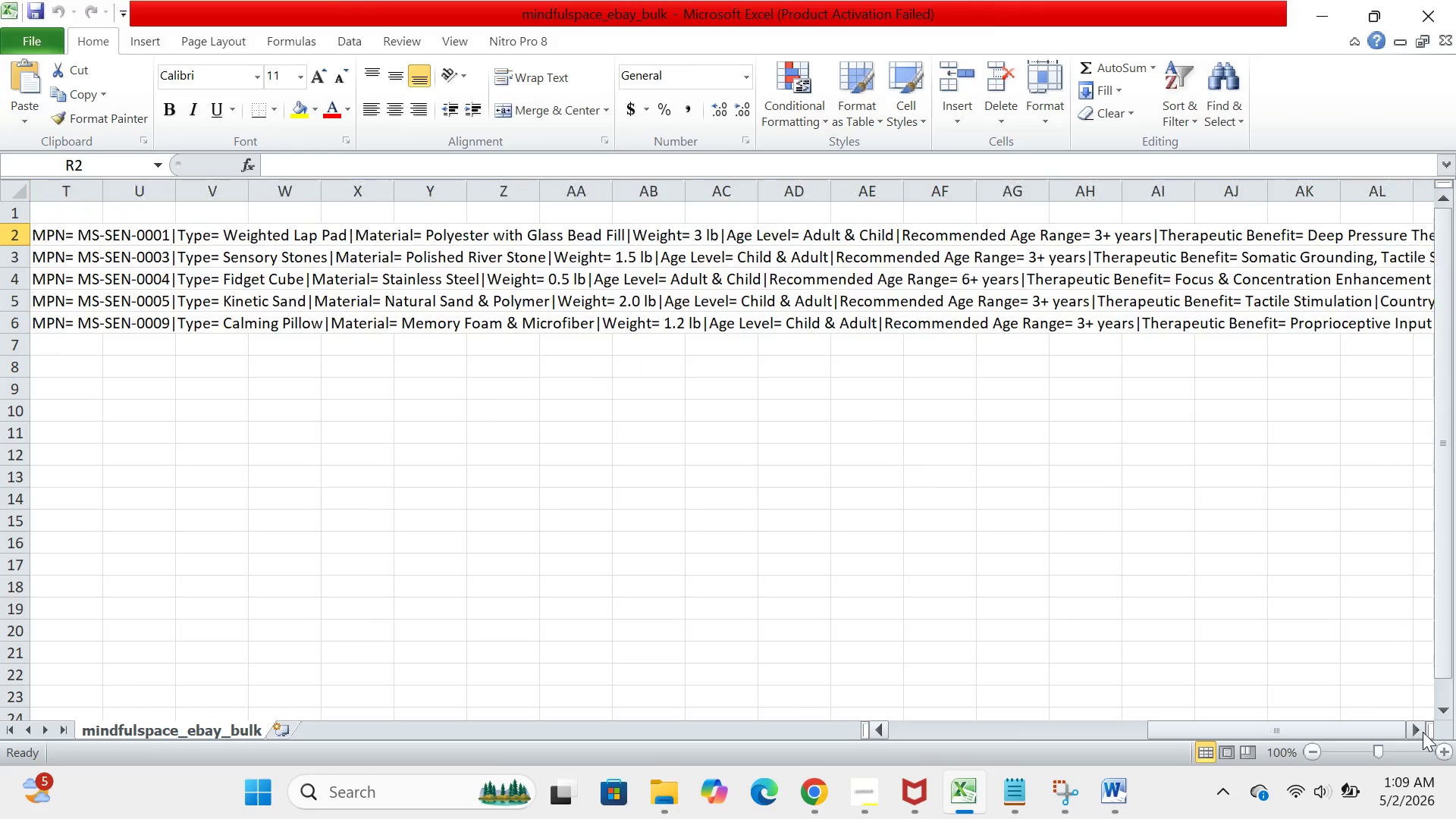 
triple_click([1423, 732])
 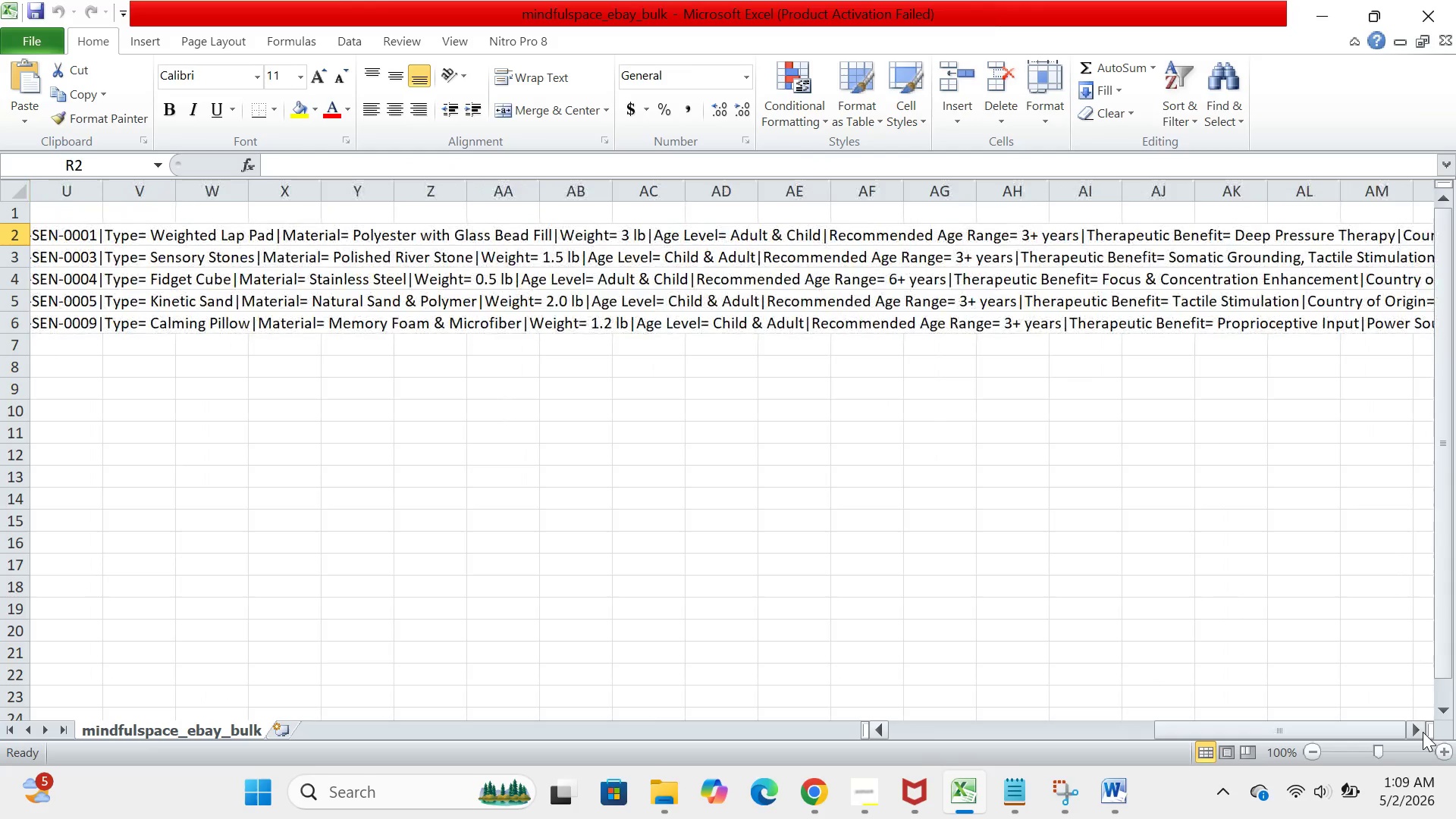 
triple_click([1423, 732])
 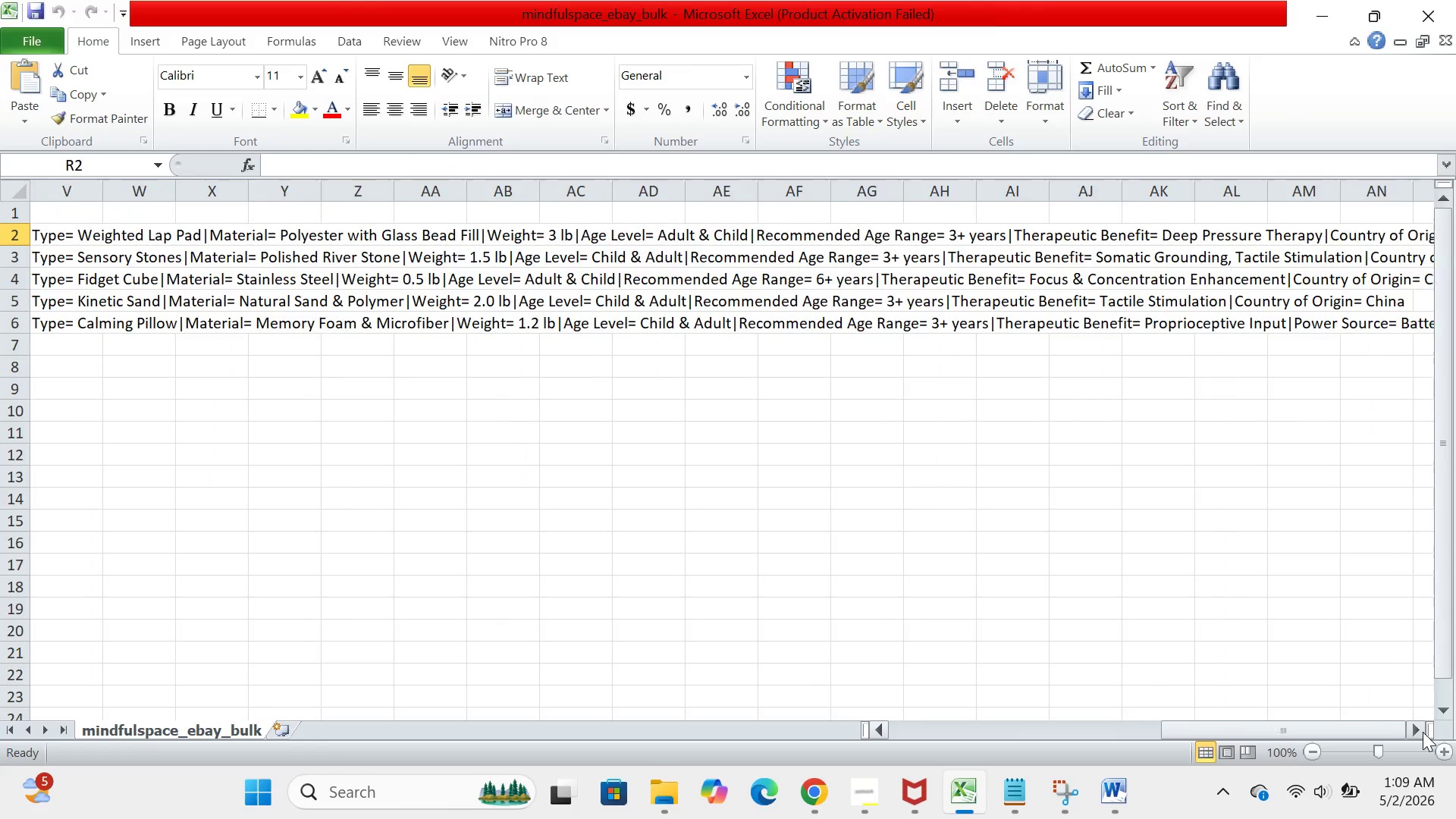 
triple_click([1423, 732])
 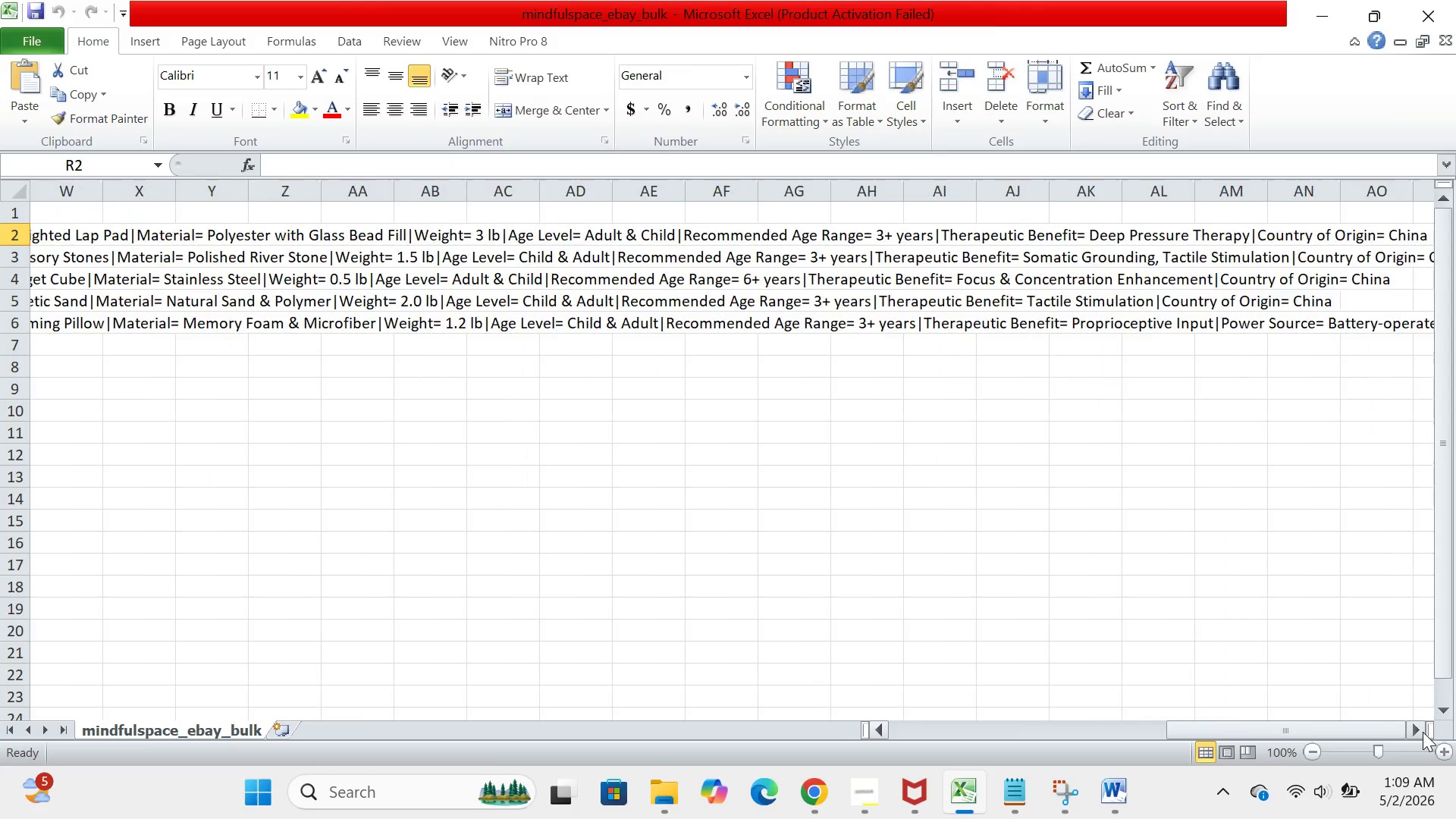 
triple_click([1423, 732])
 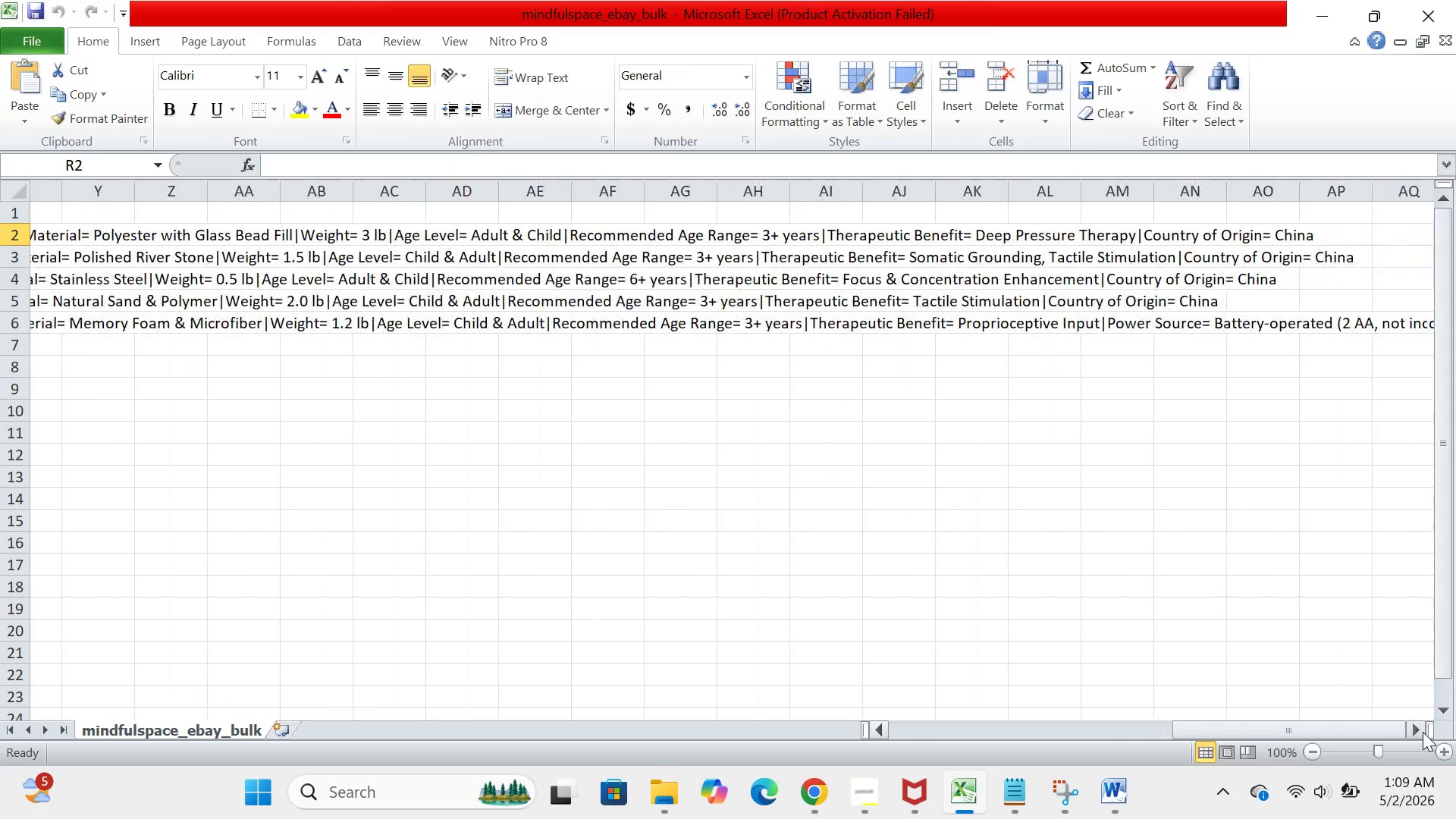 
triple_click([1423, 732])
 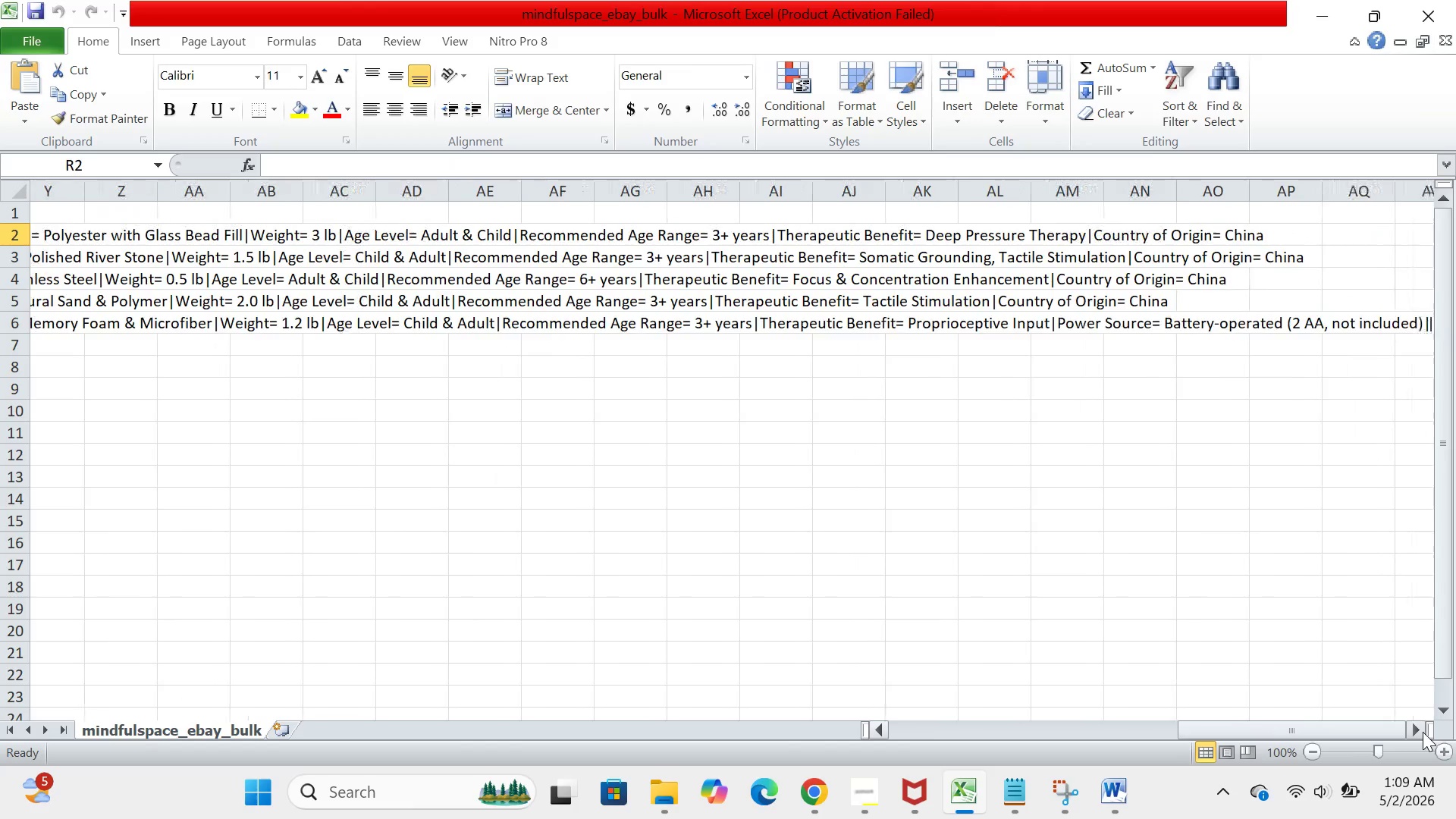 
triple_click([1423, 732])
 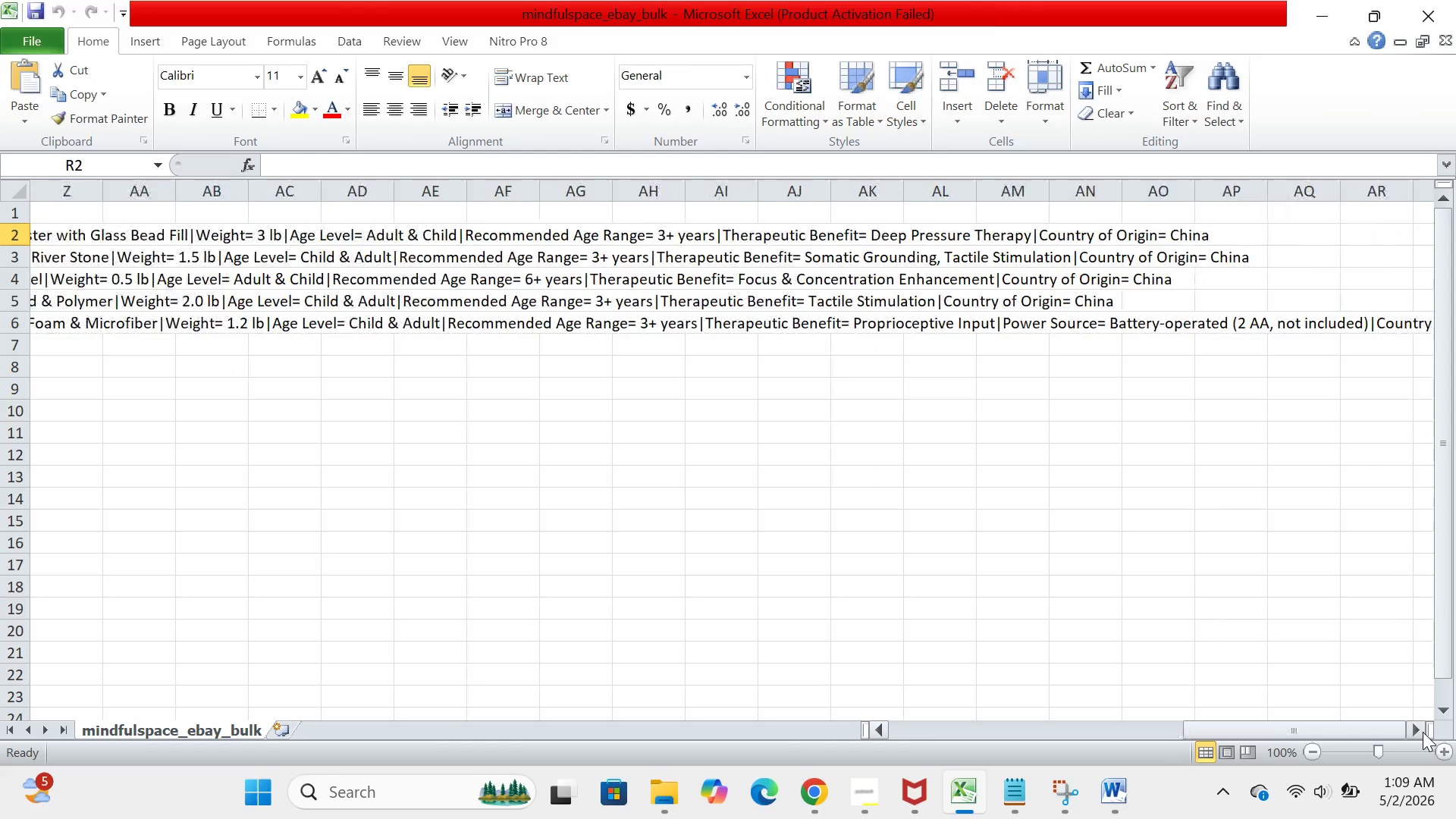 
triple_click([1423, 732])
 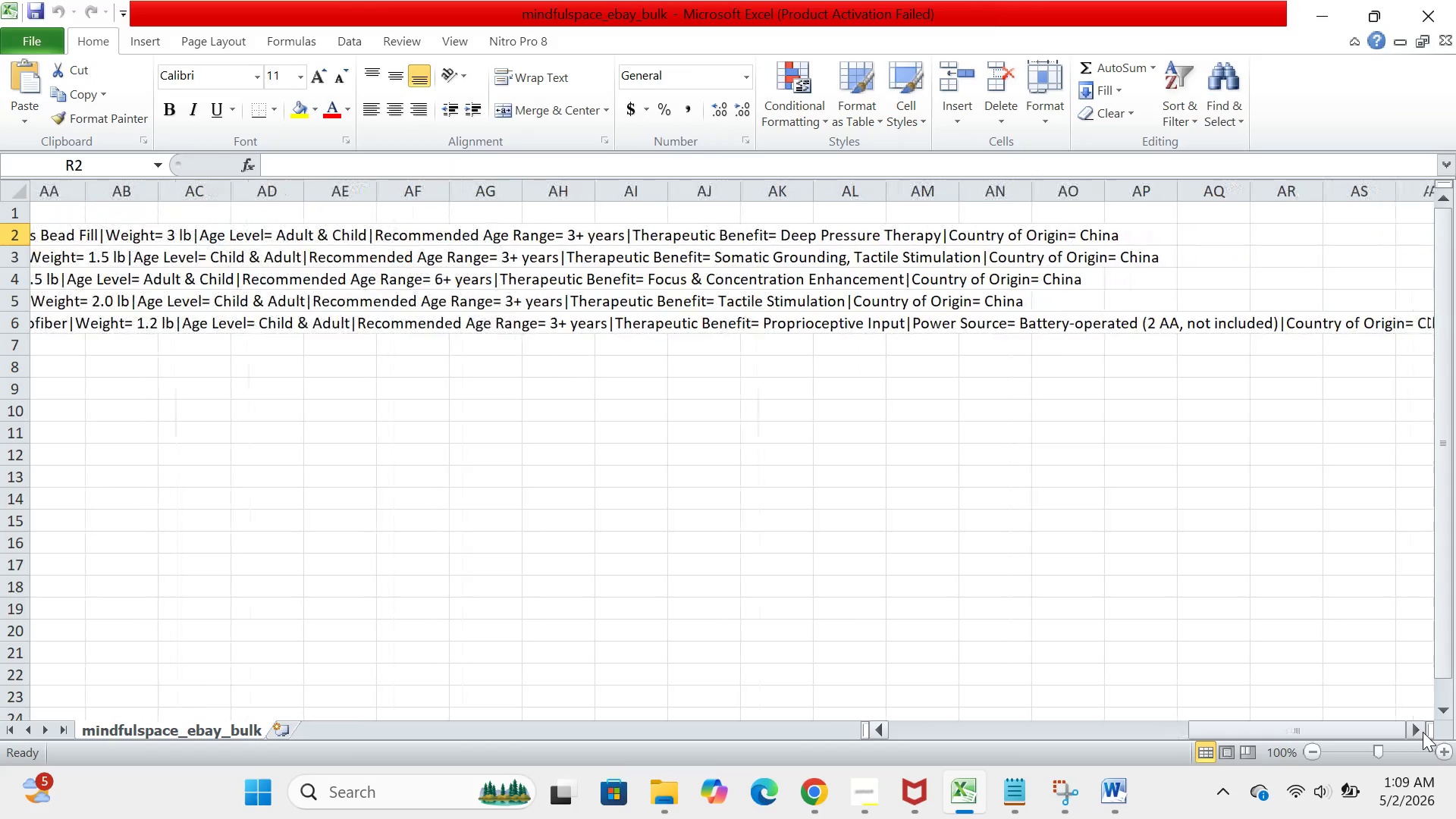 
triple_click([1423, 732])
 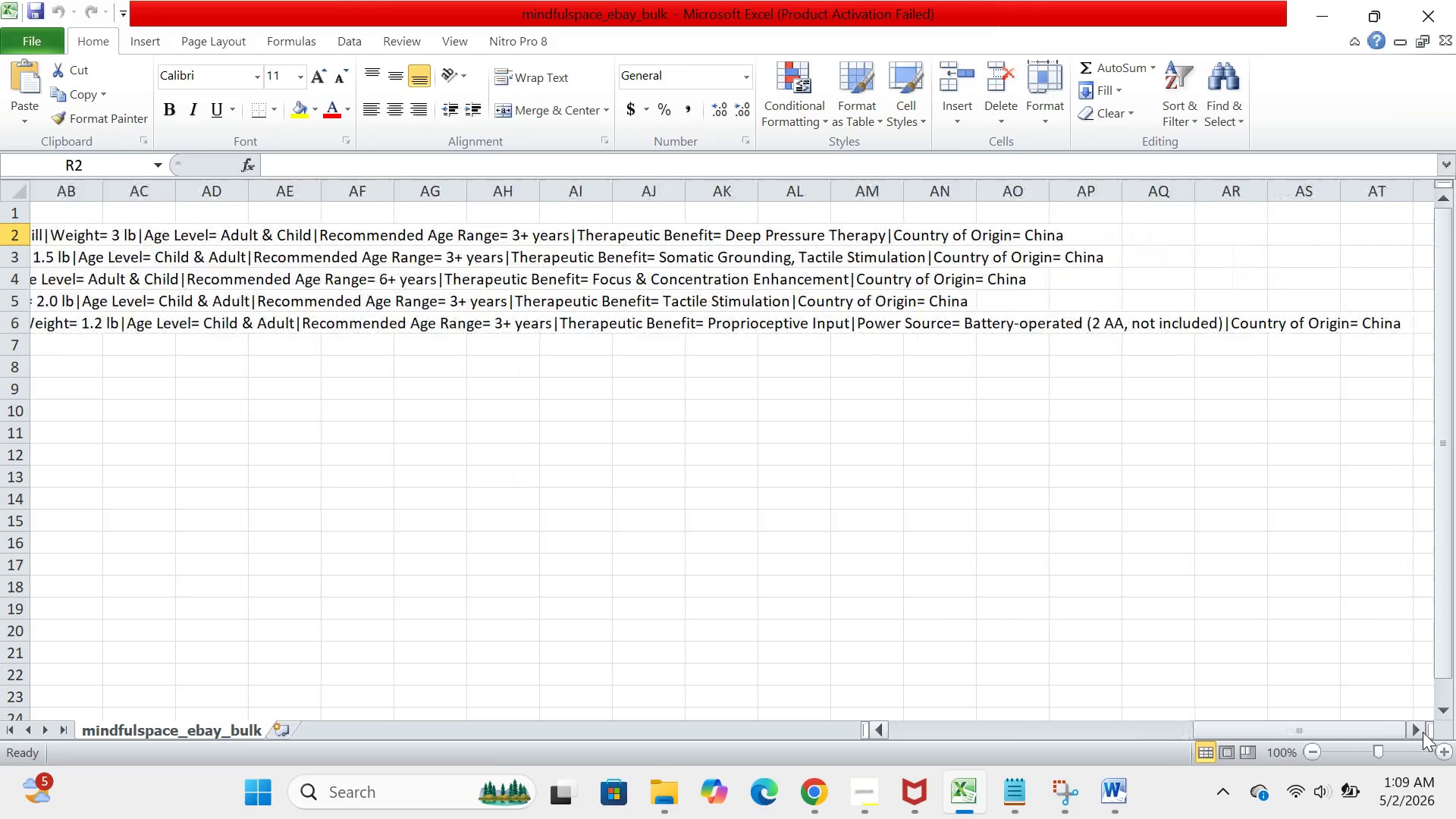 
triple_click([1423, 732])
 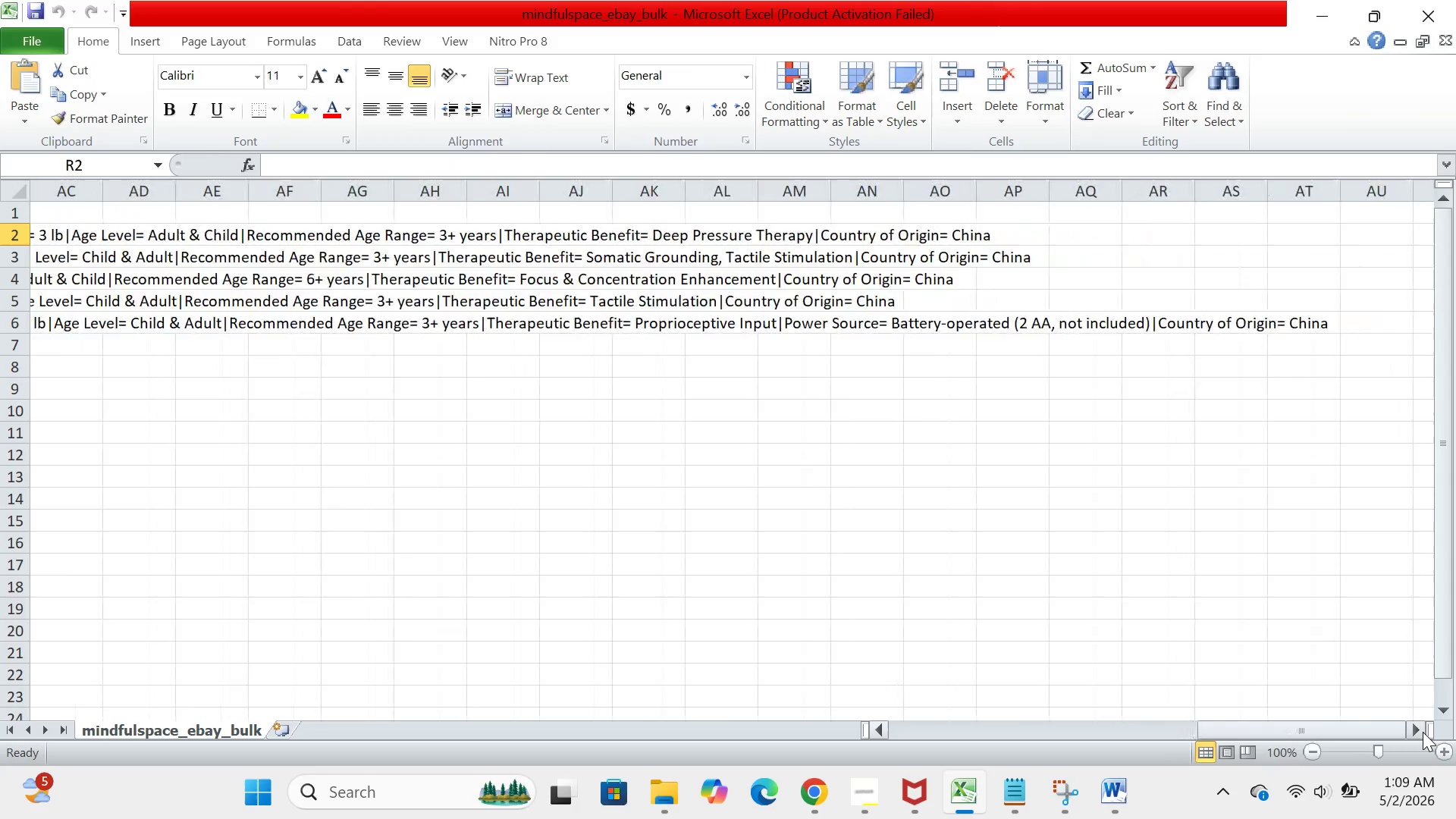 
triple_click([1423, 732])
 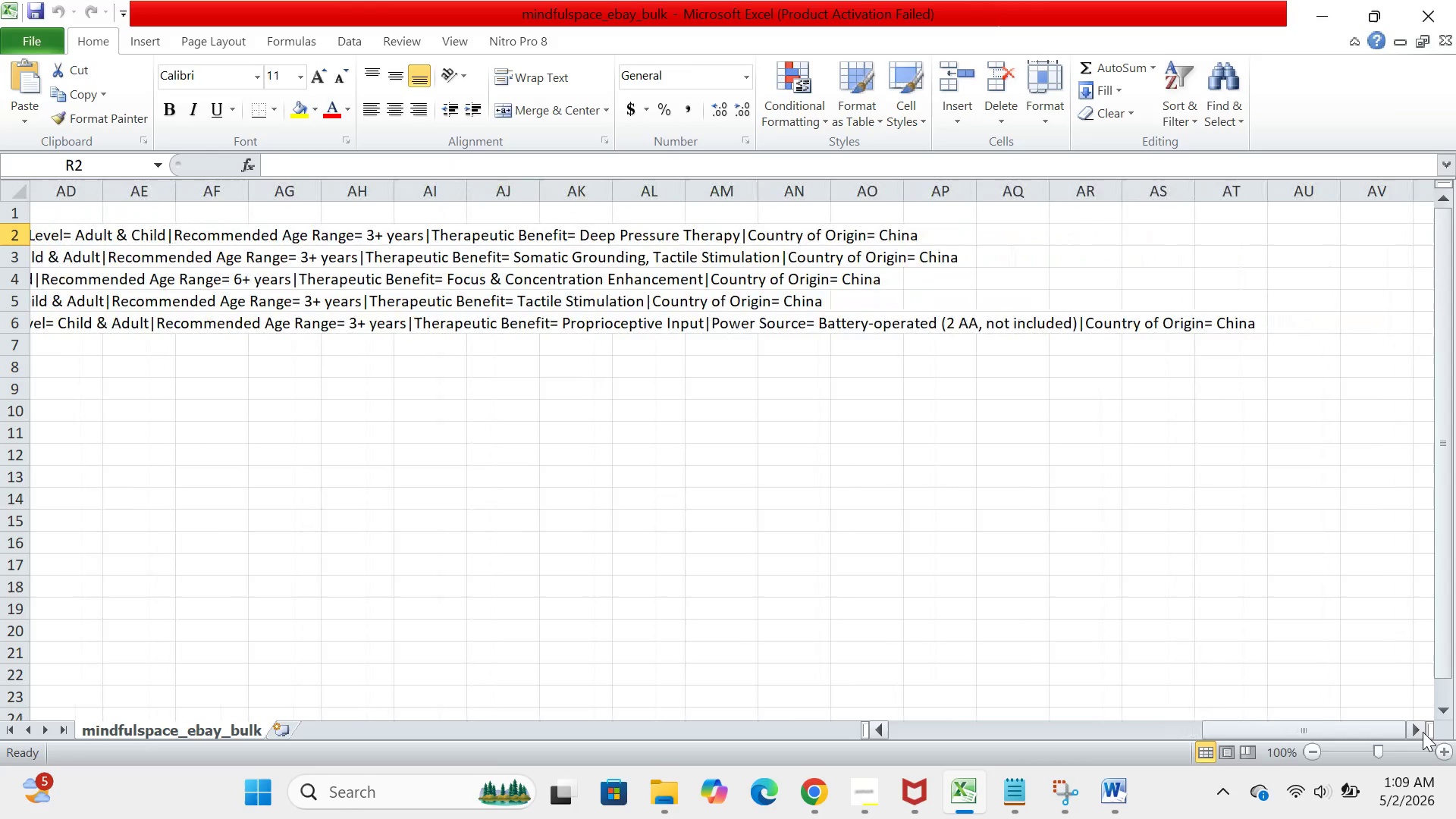 
triple_click([1423, 732])
 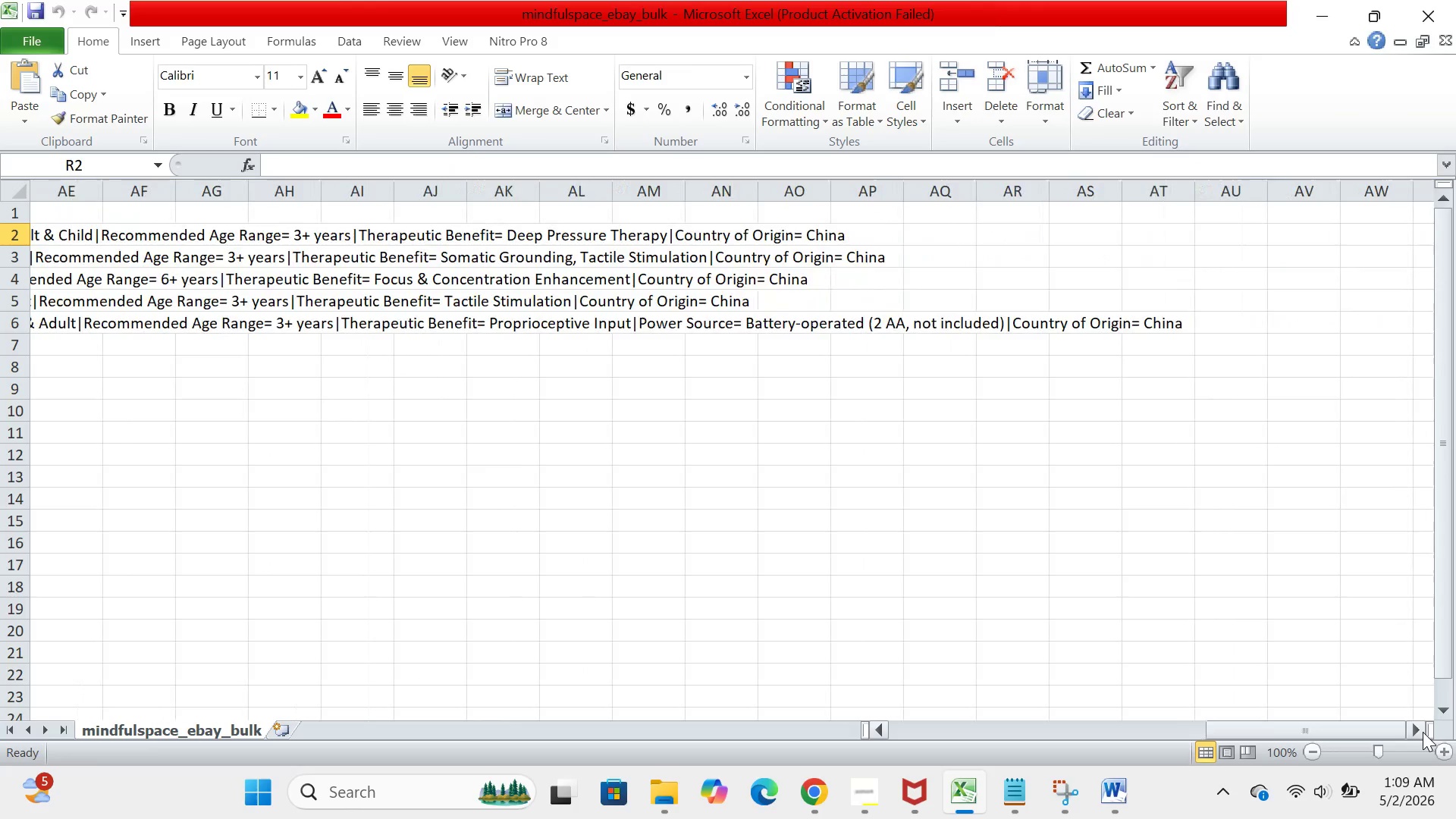 
triple_click([1423, 732])
 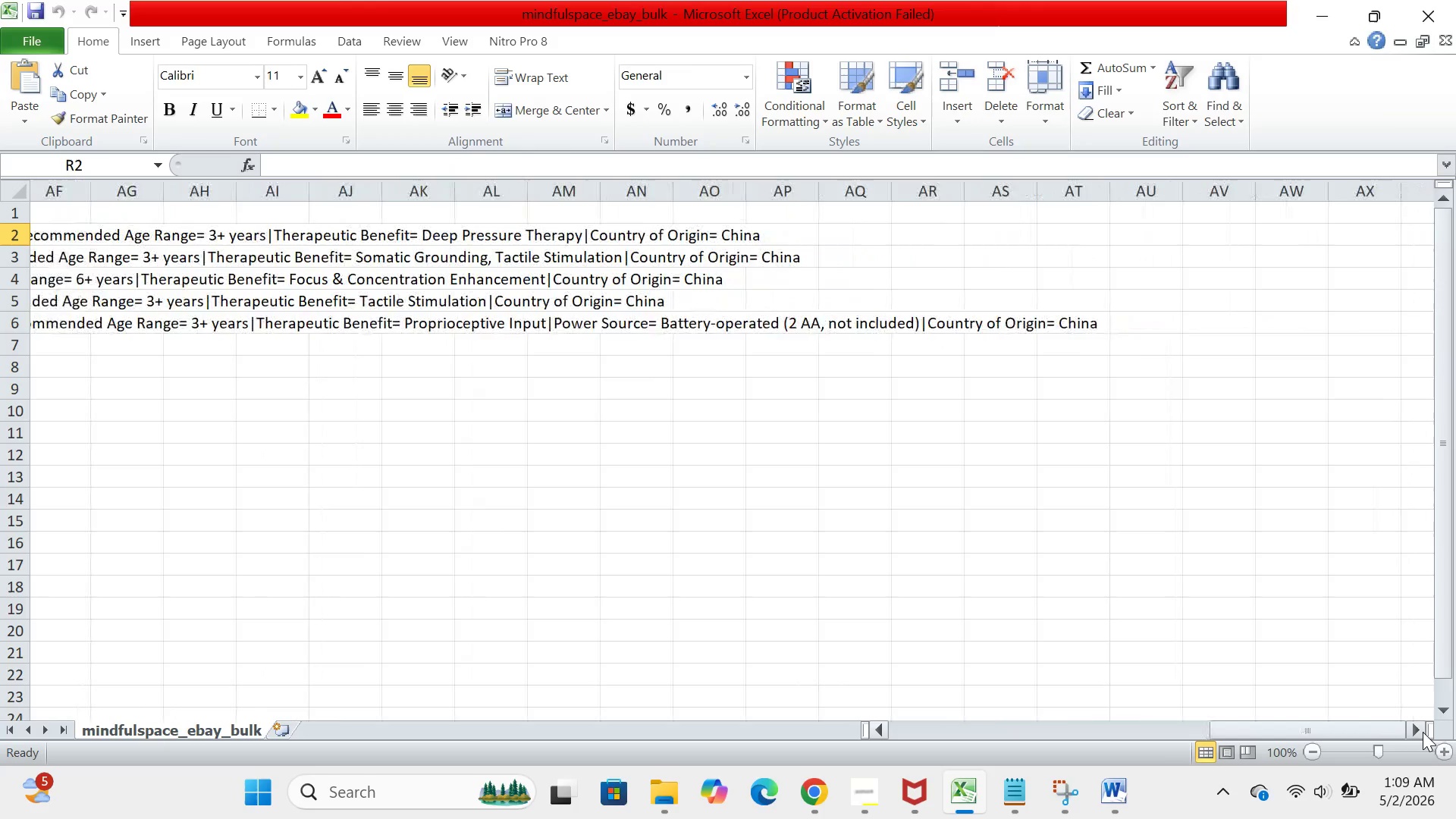 
triple_click([1423, 732])
 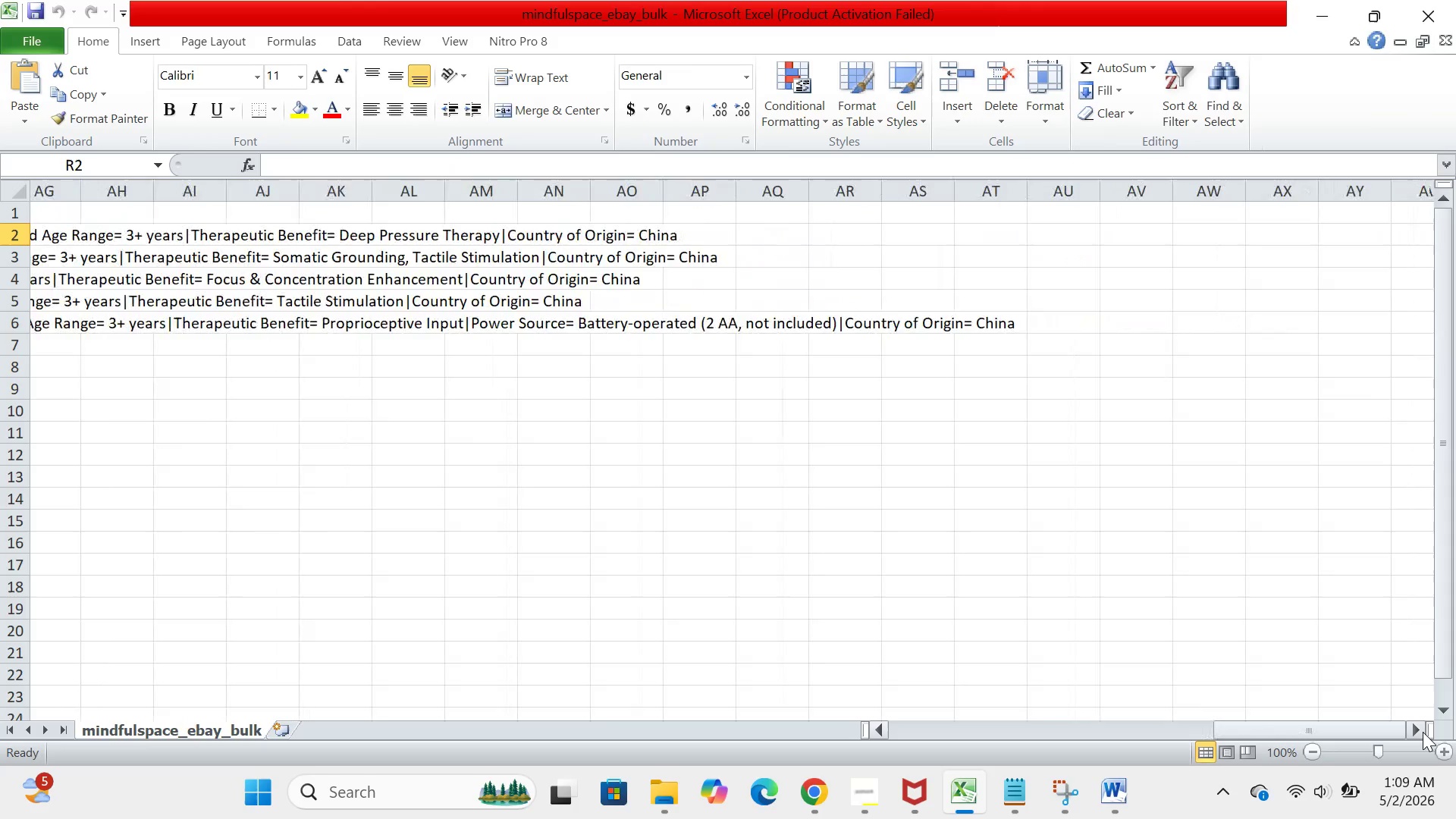 
triple_click([1423, 732])
 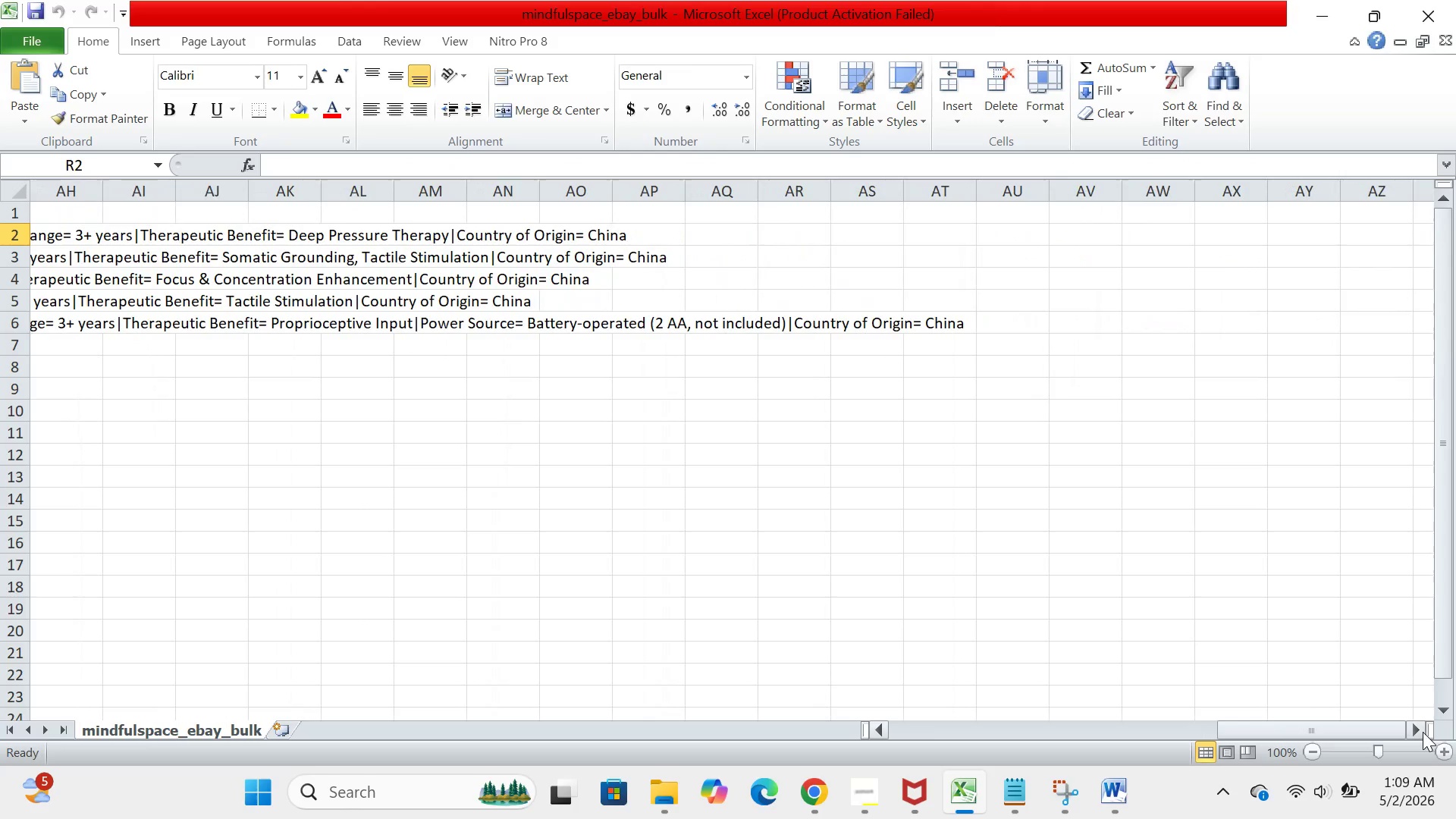 
left_click_drag(start_coordinate=[1423, 732], to_coordinate=[877, 732])
 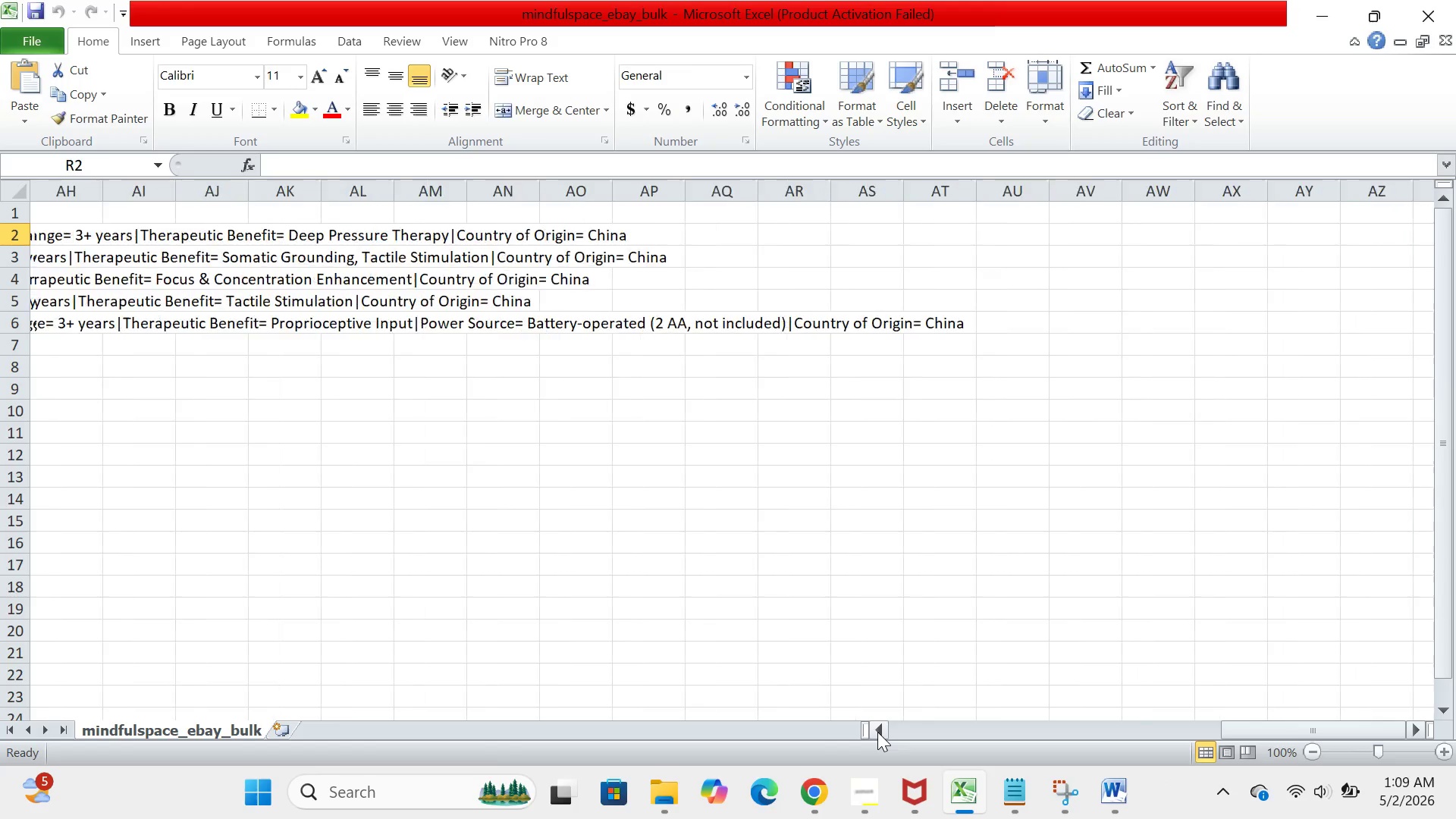 
double_click([877, 732])
 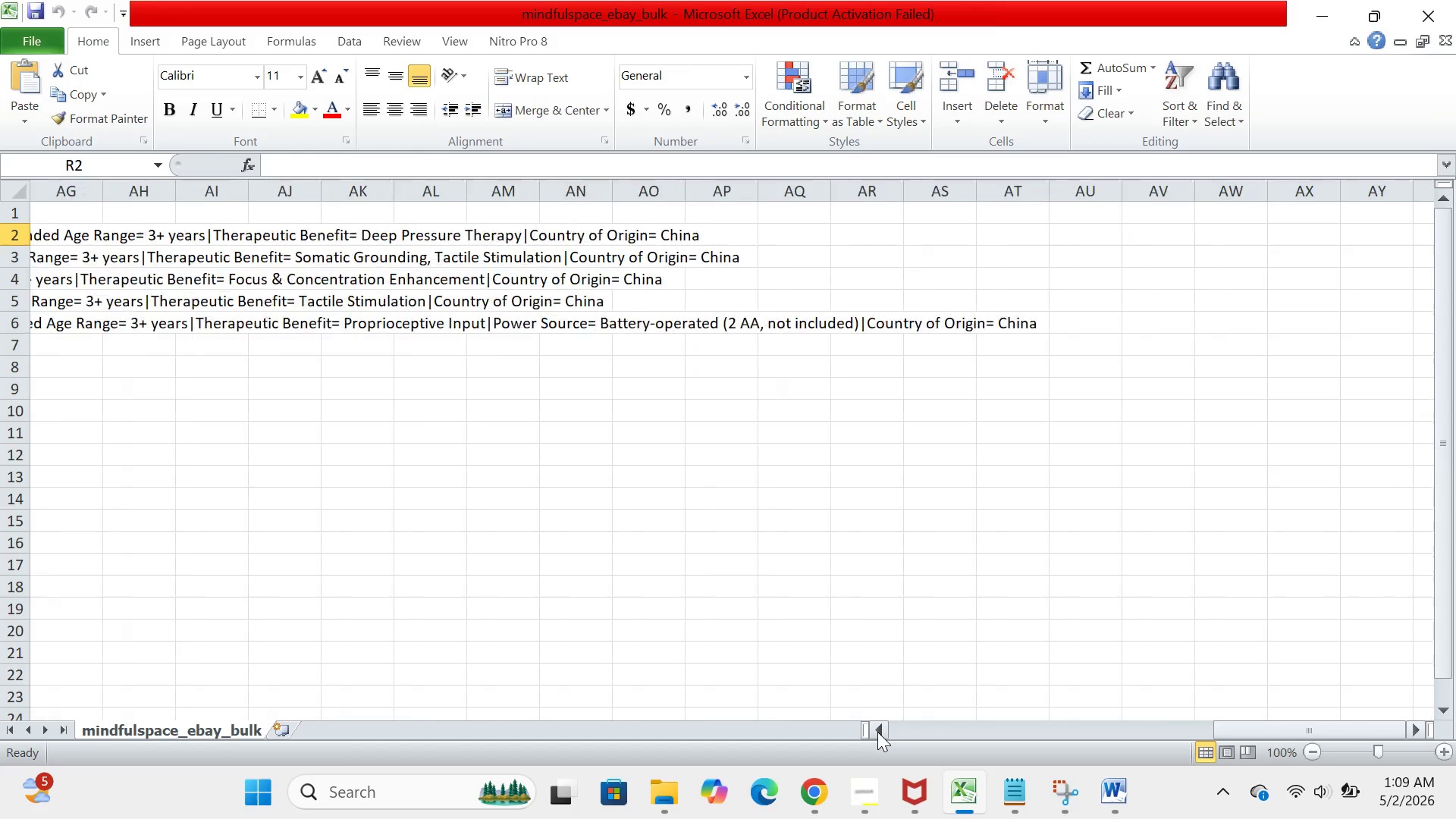 
triple_click([877, 732])
 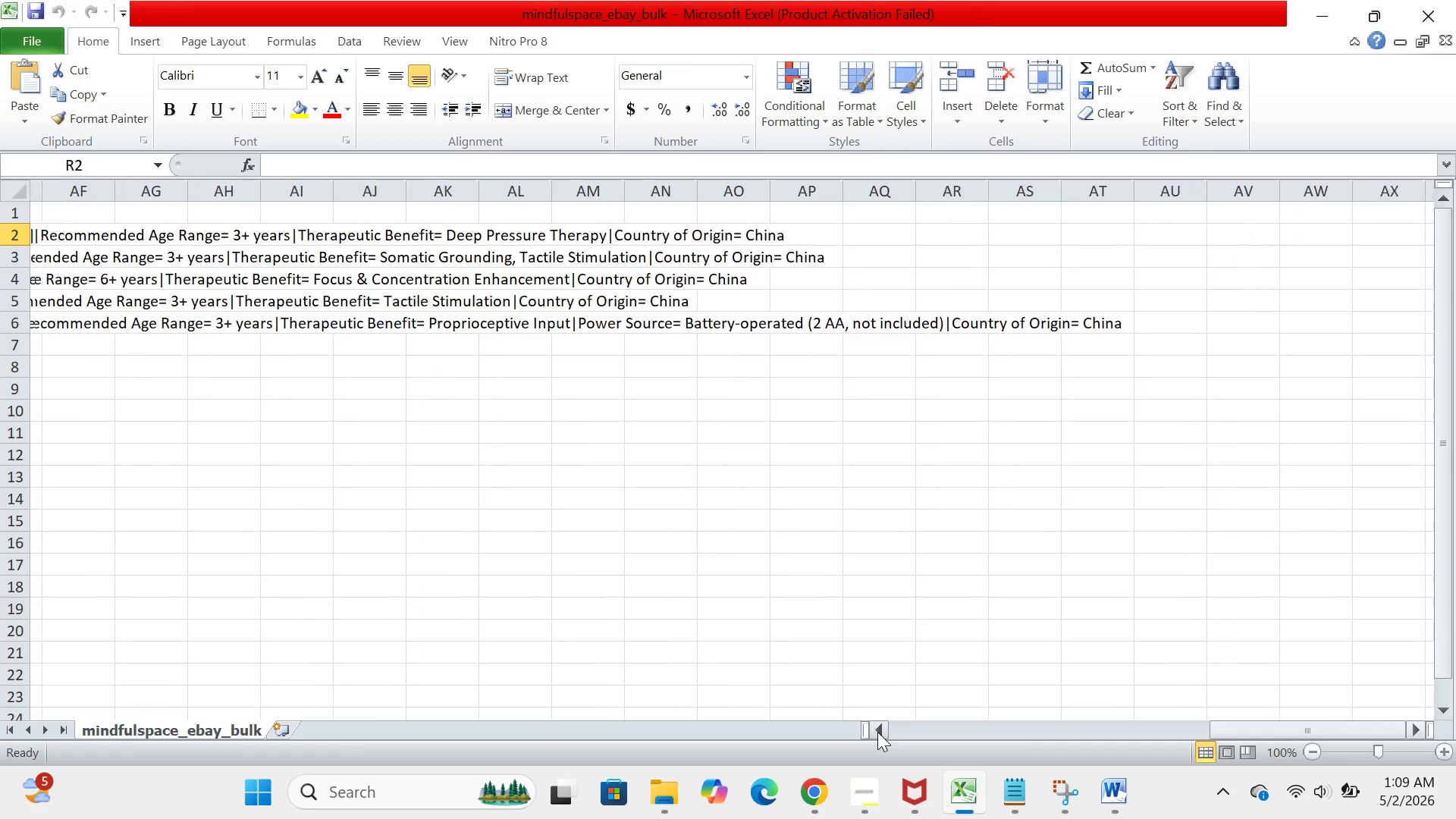 
triple_click([877, 732])
 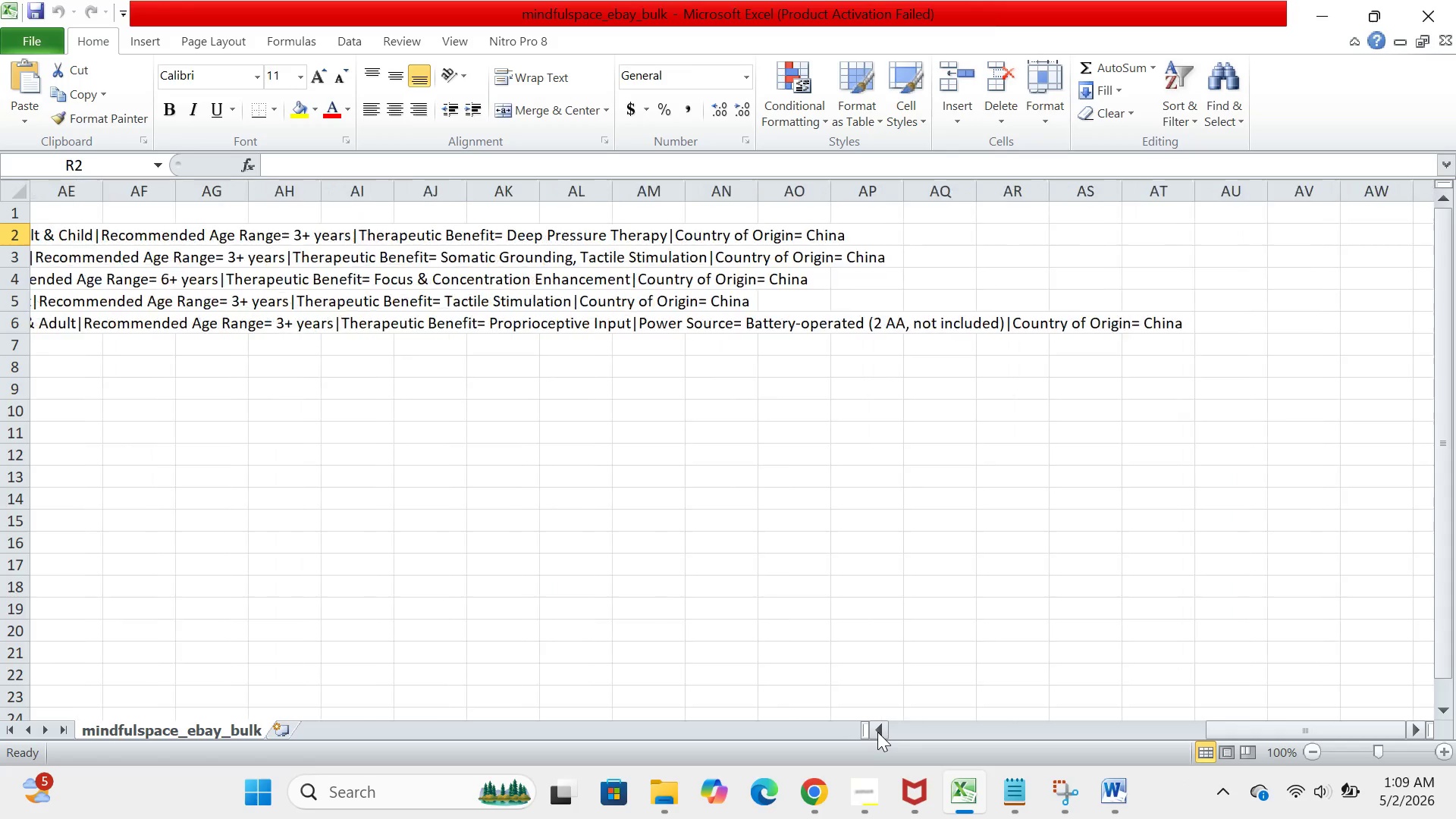 
triple_click([877, 732])
 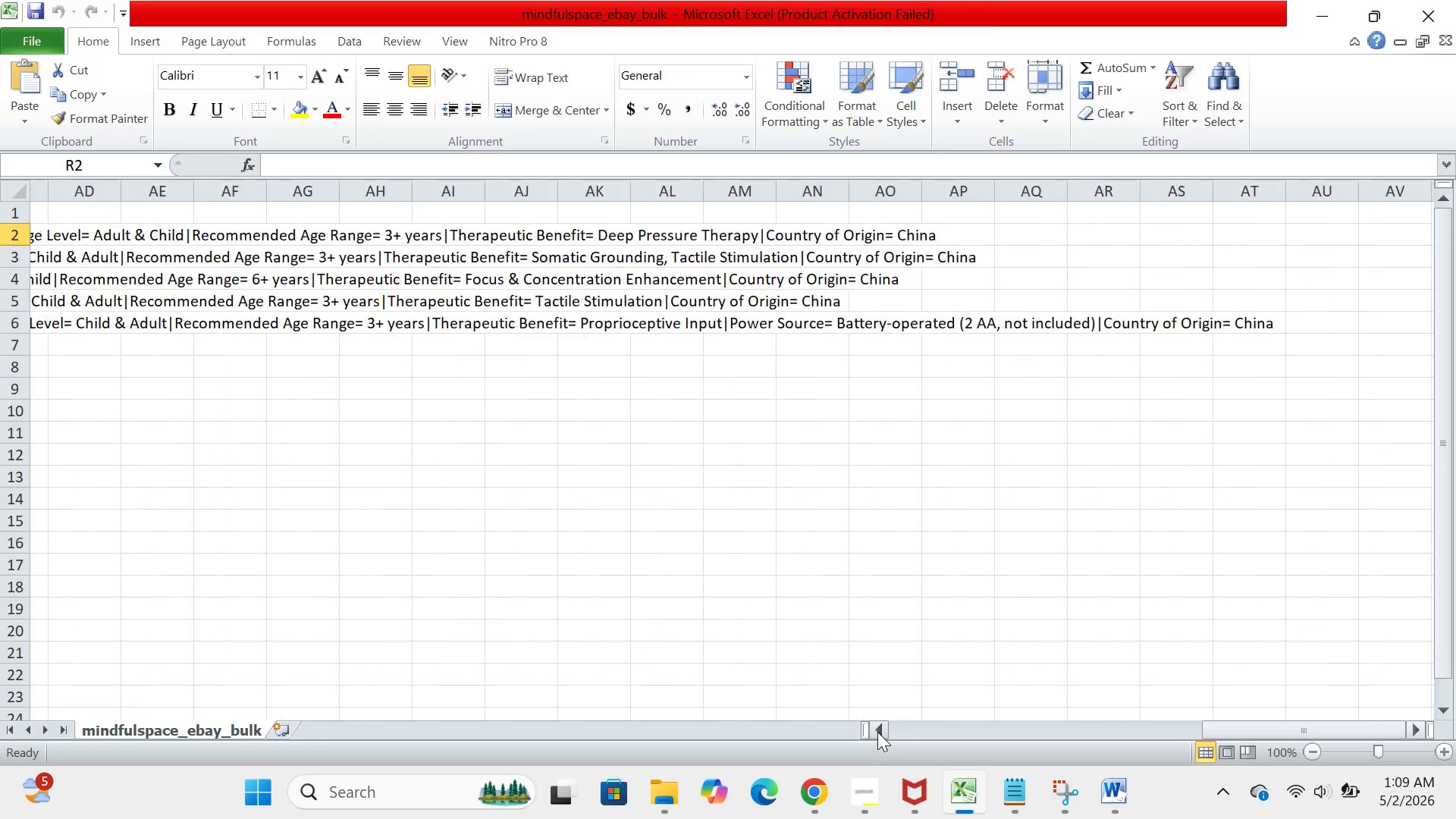 
triple_click([877, 732])
 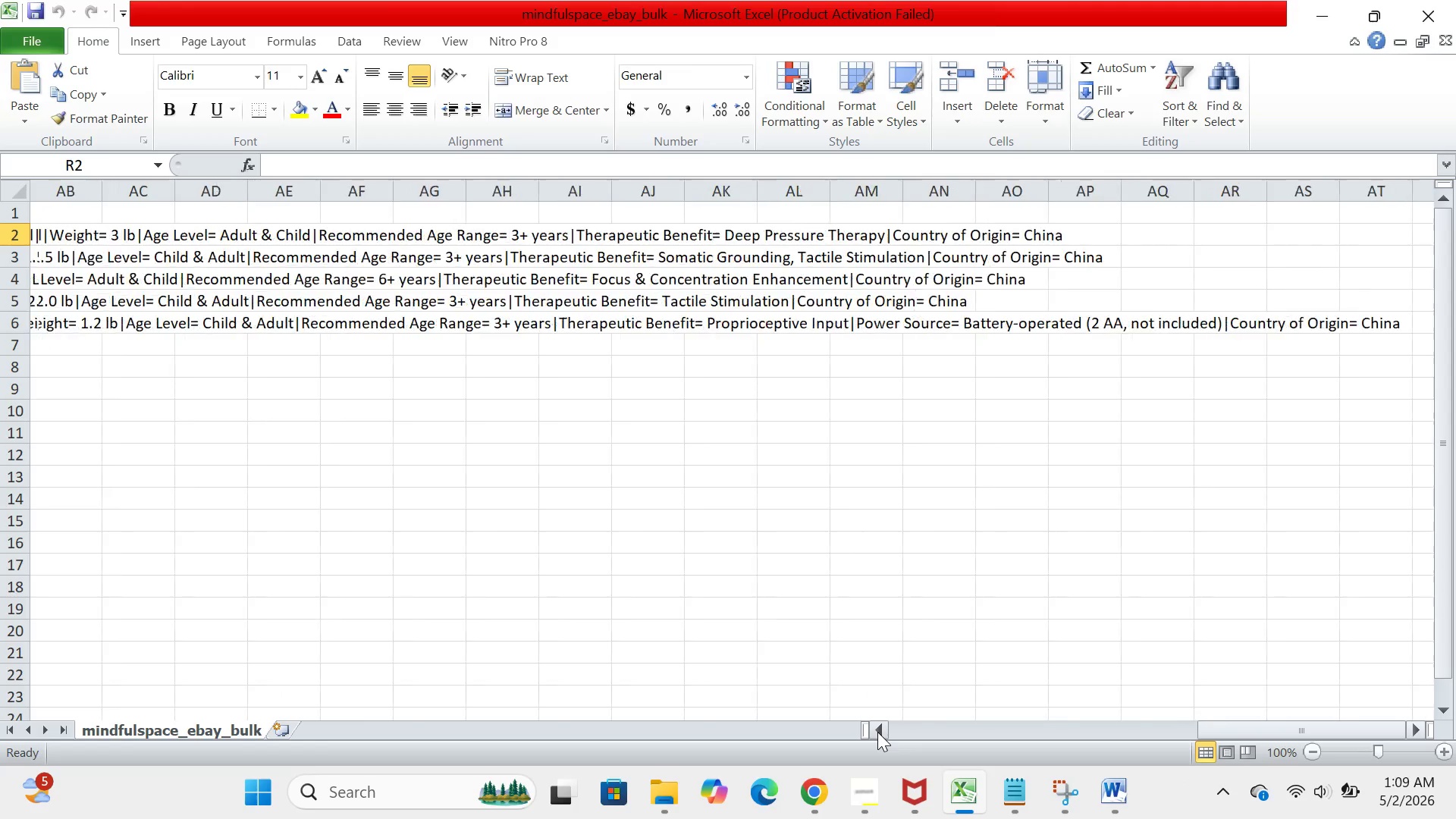 
triple_click([877, 732])
 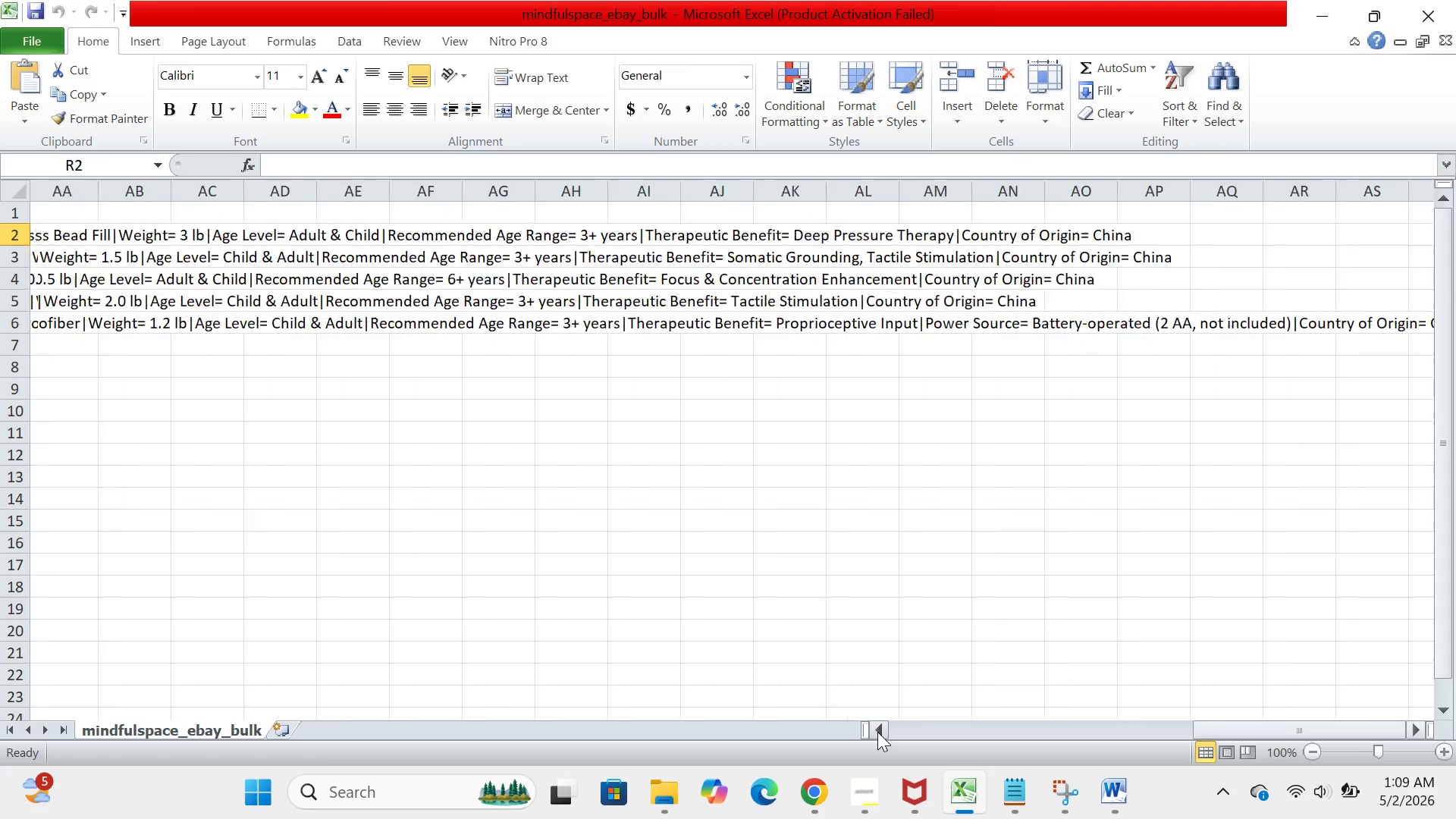 
triple_click([877, 732])
 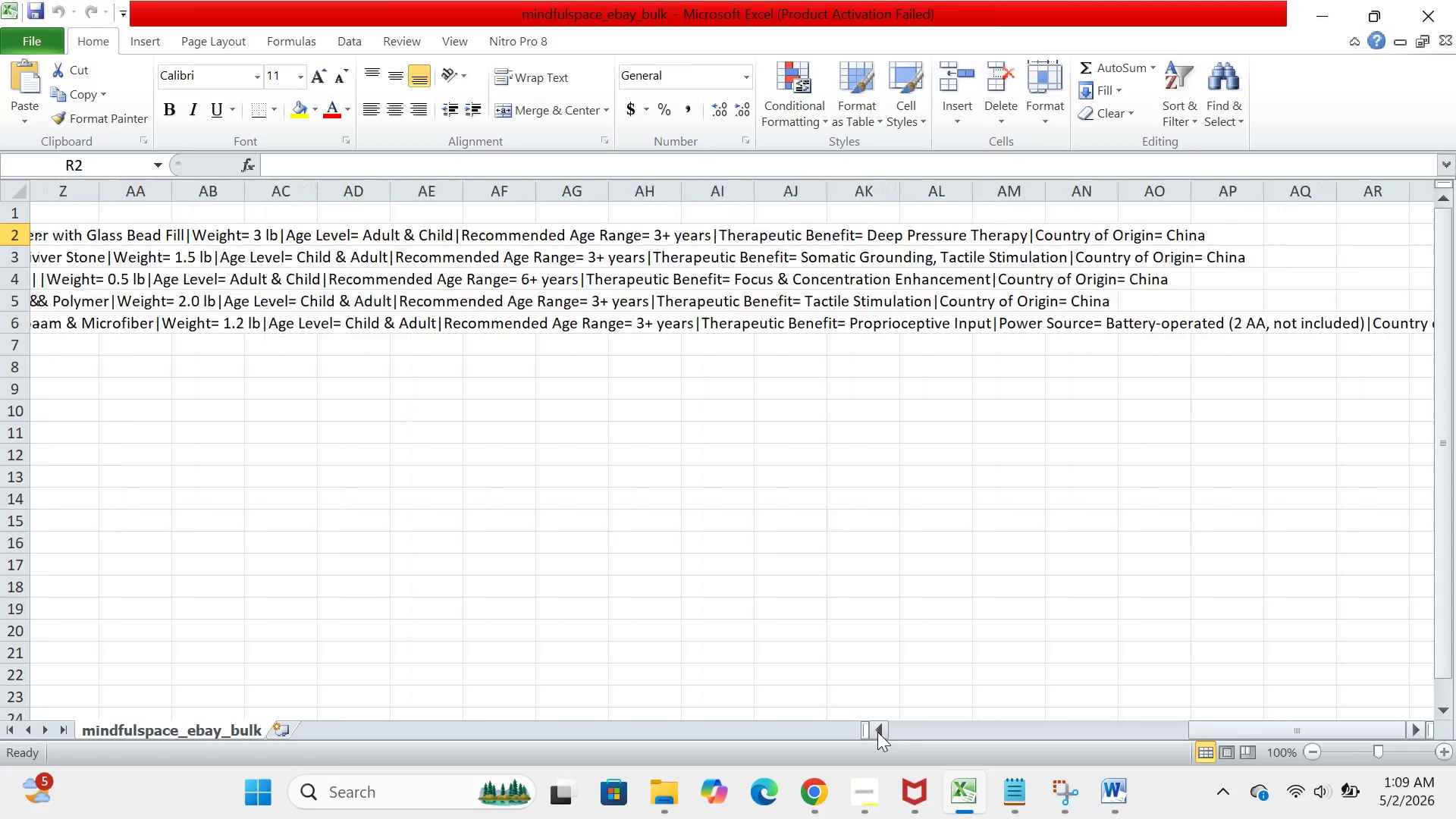 
triple_click([877, 732])
 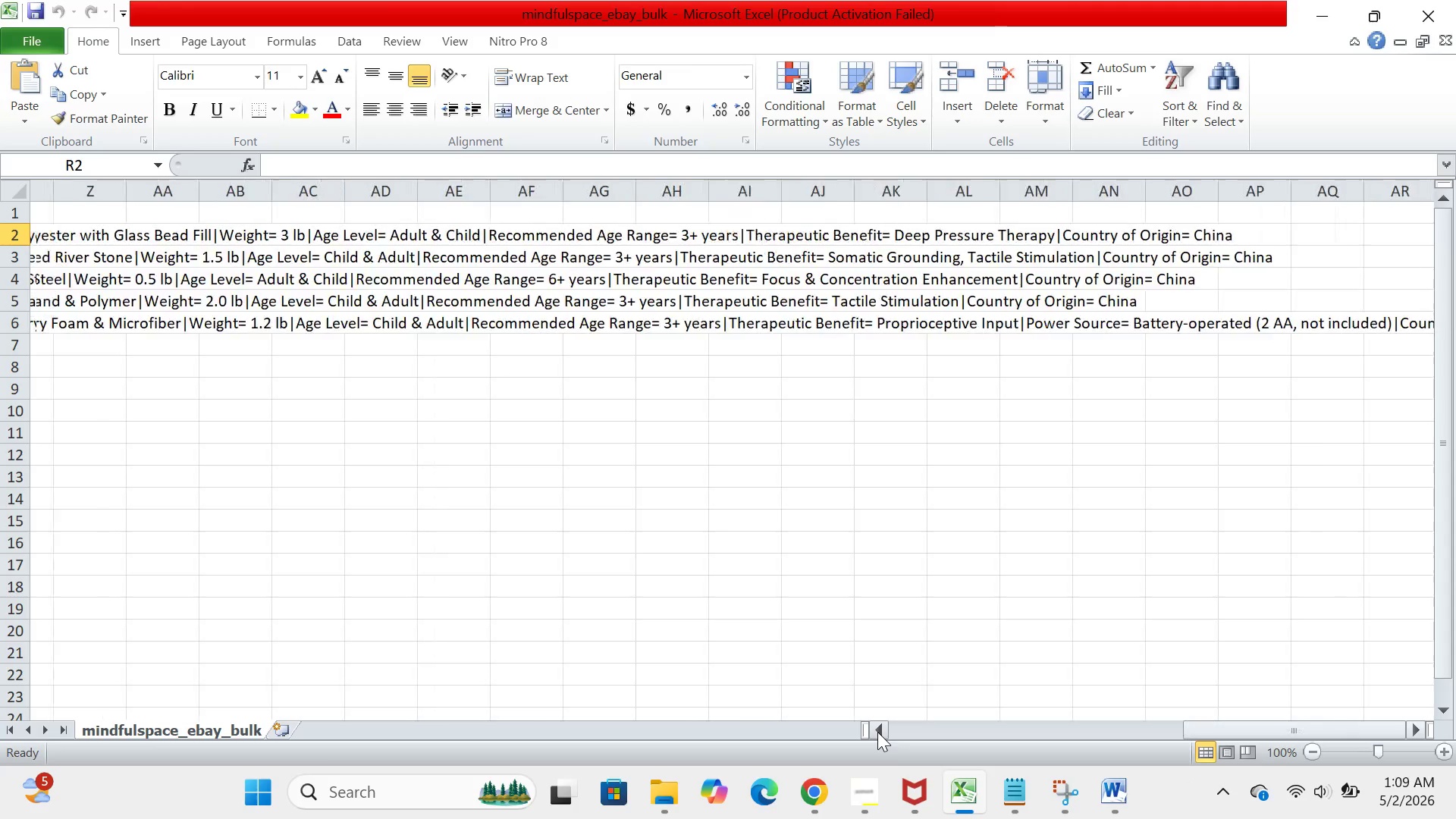 
triple_click([877, 732])
 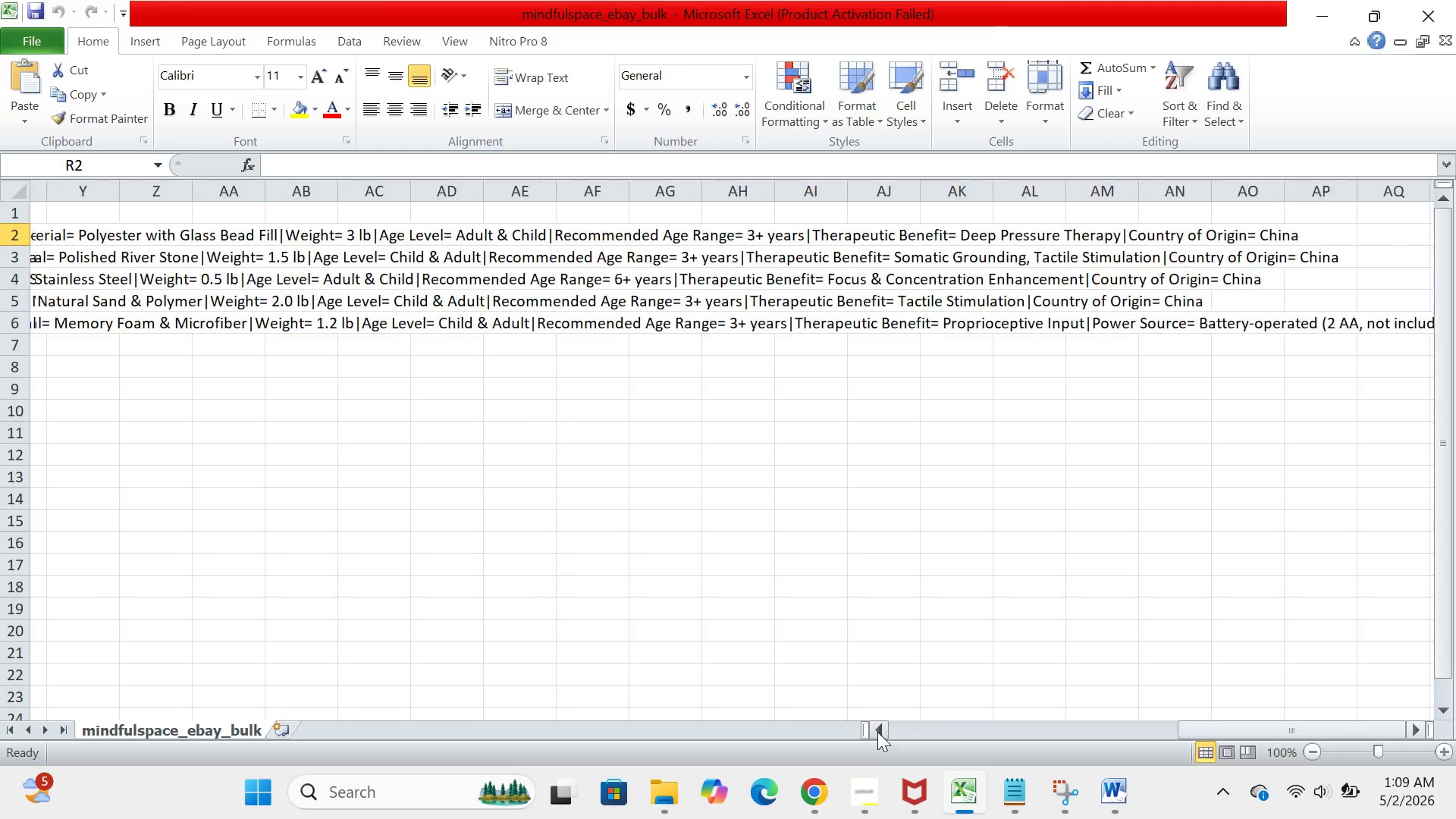 
triple_click([877, 732])
 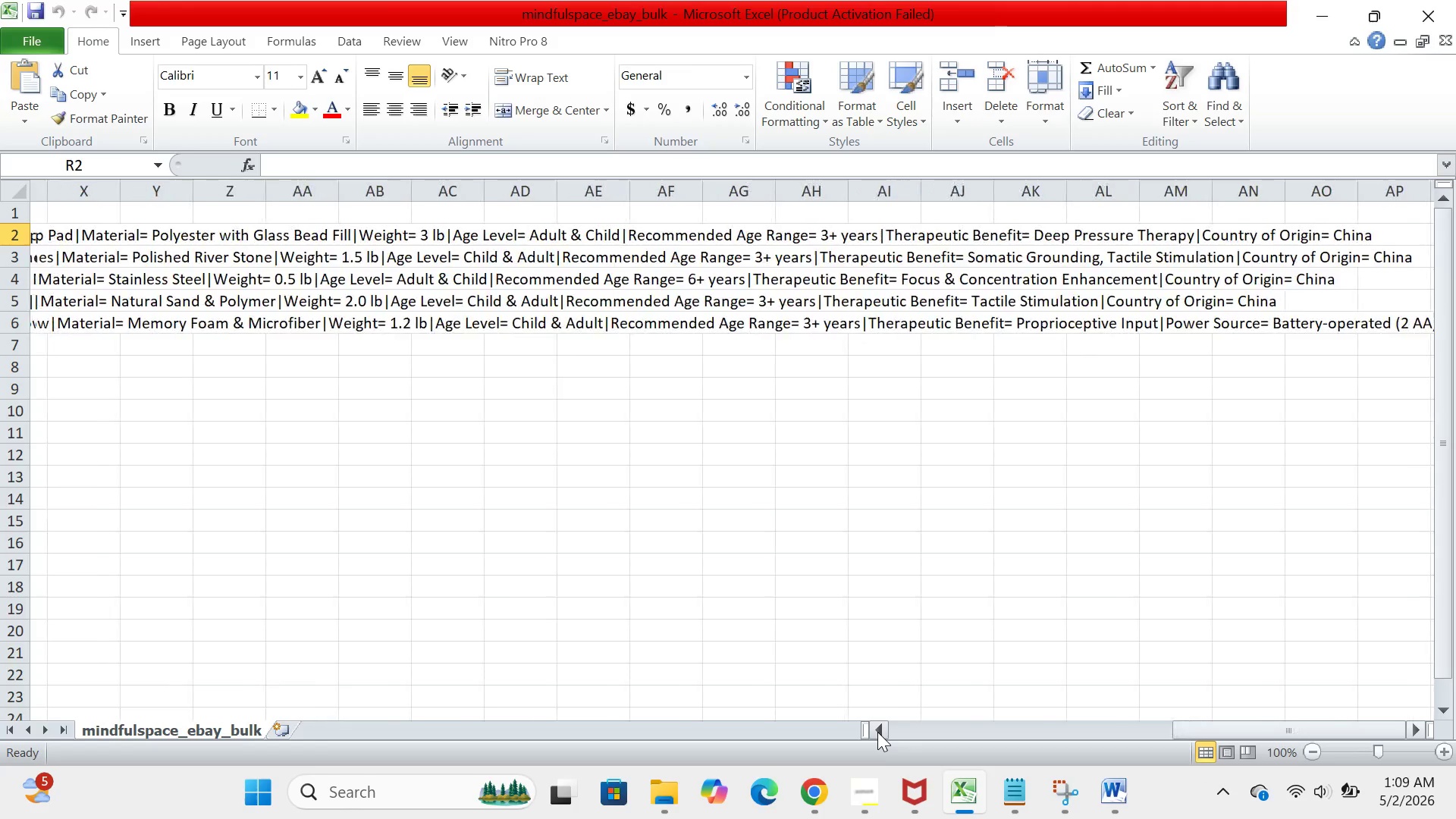 
triple_click([877, 732])
 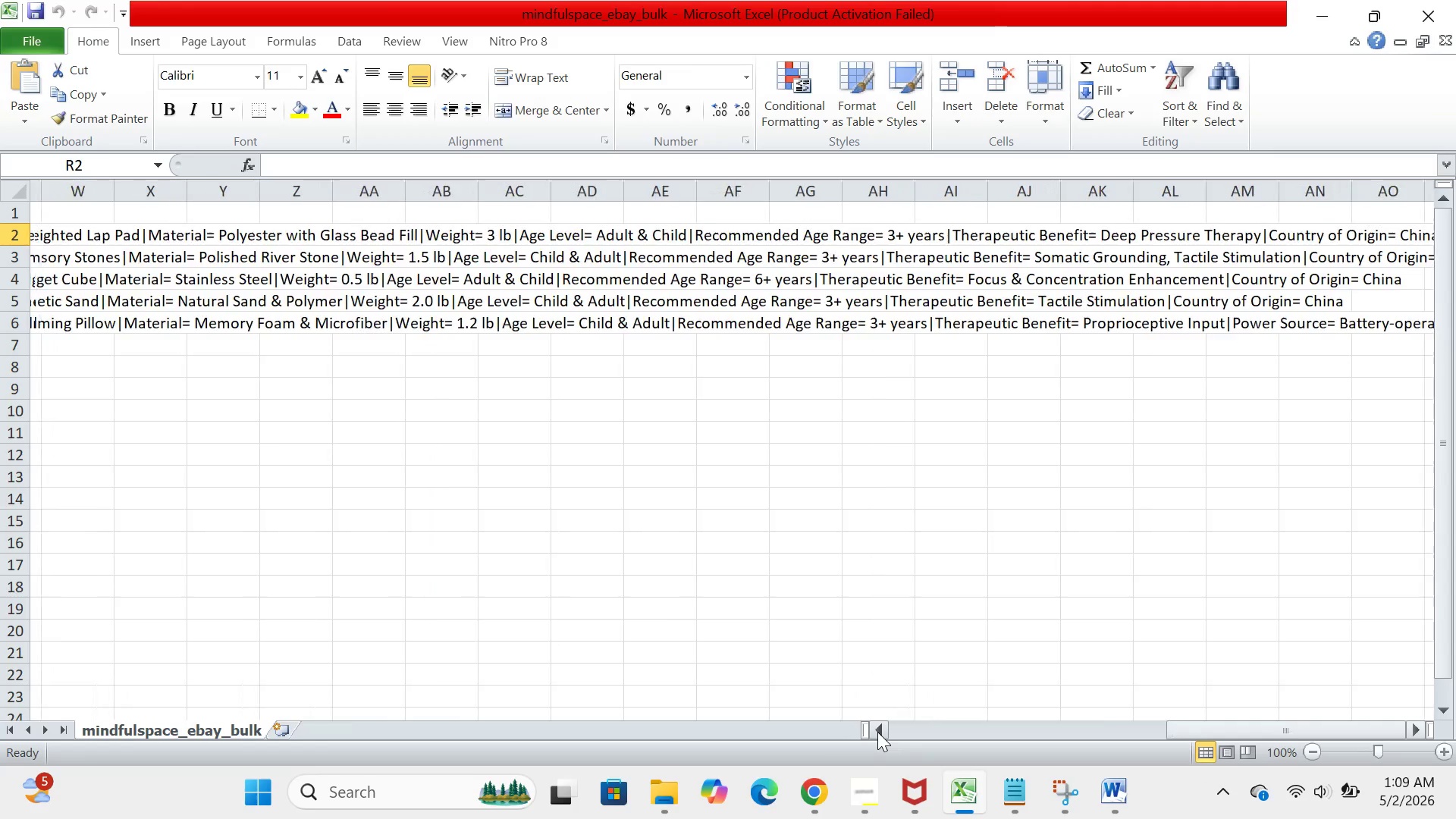 
triple_click([877, 732])
 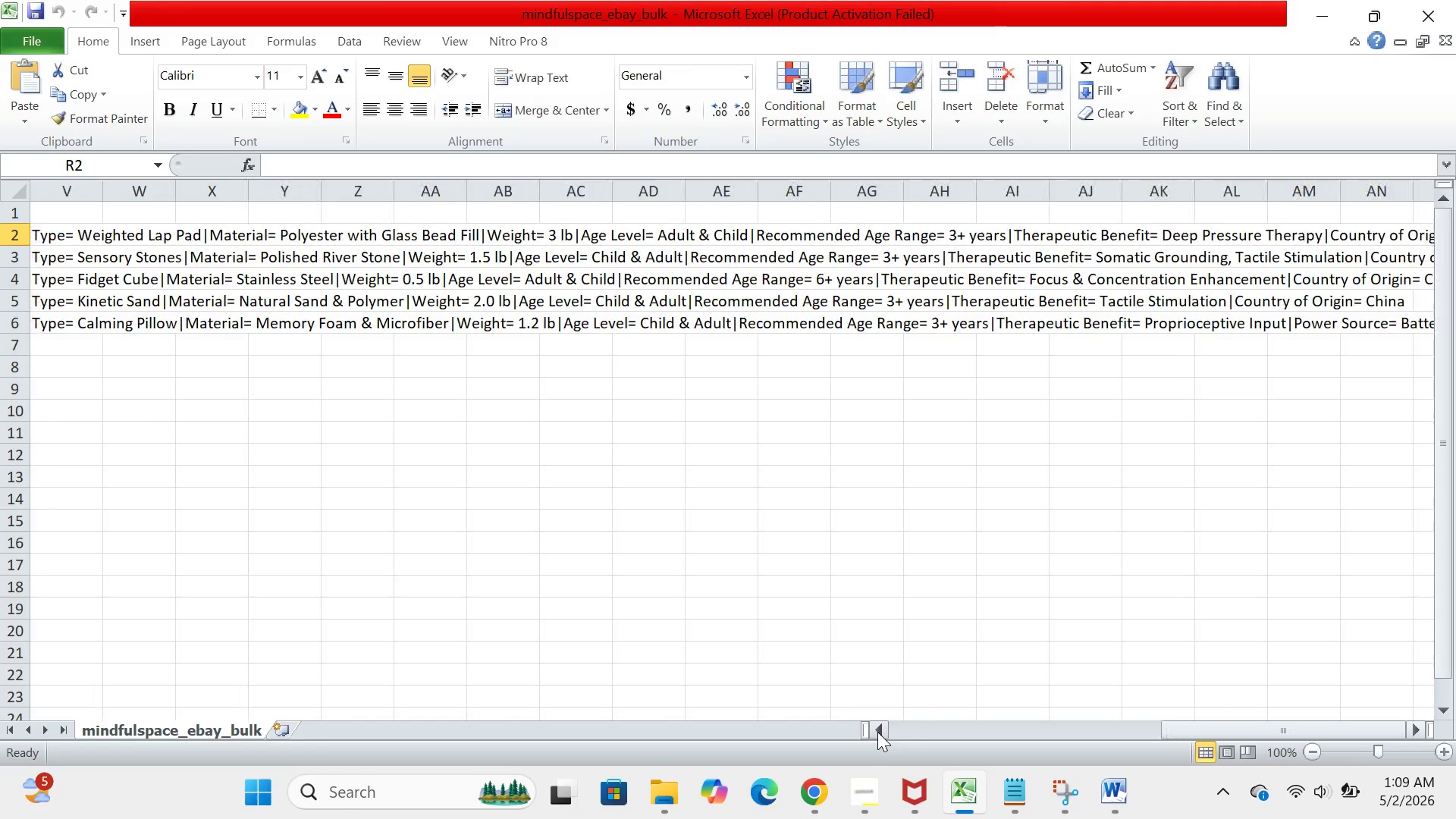 
triple_click([877, 732])
 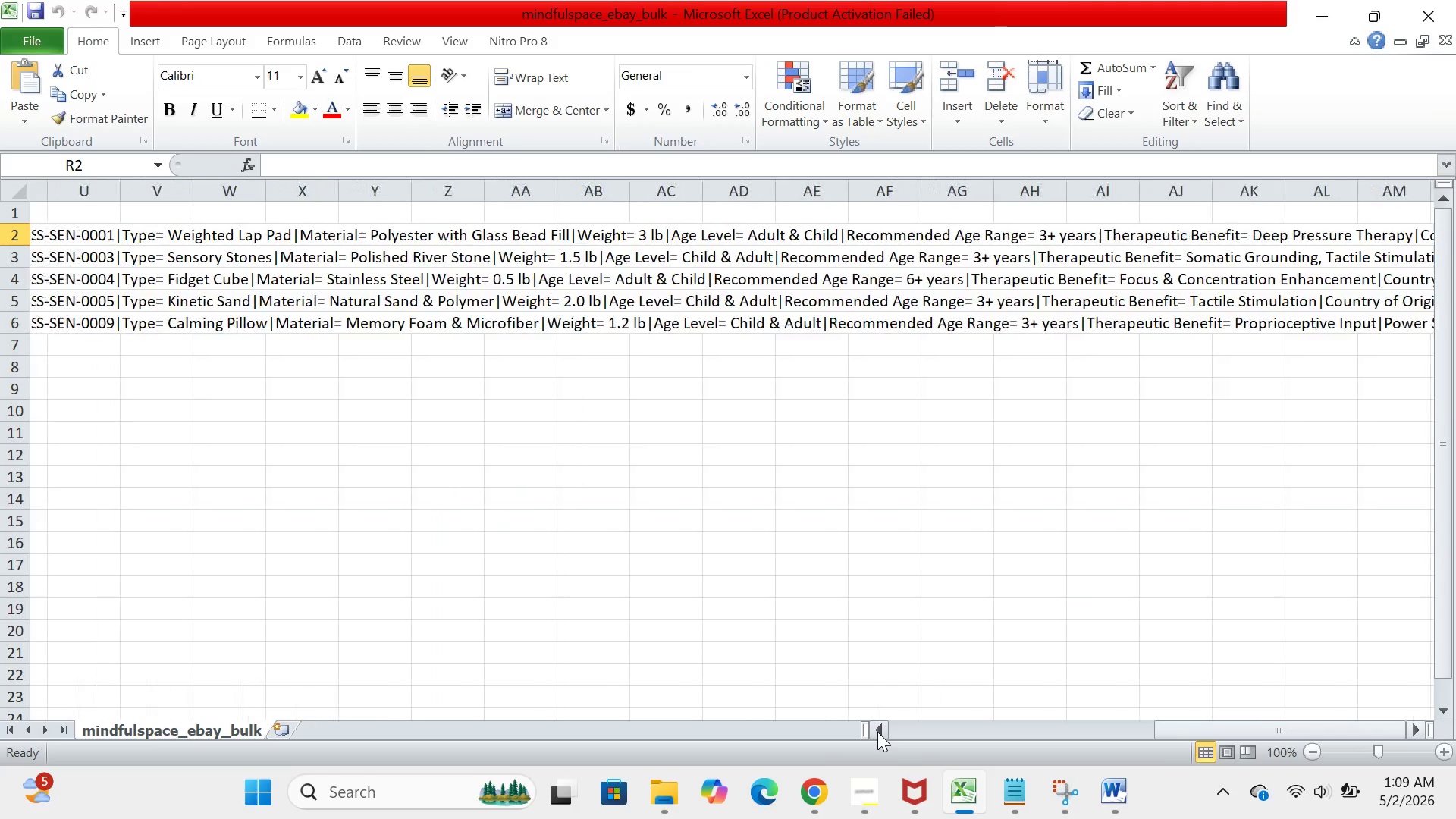 
triple_click([877, 732])
 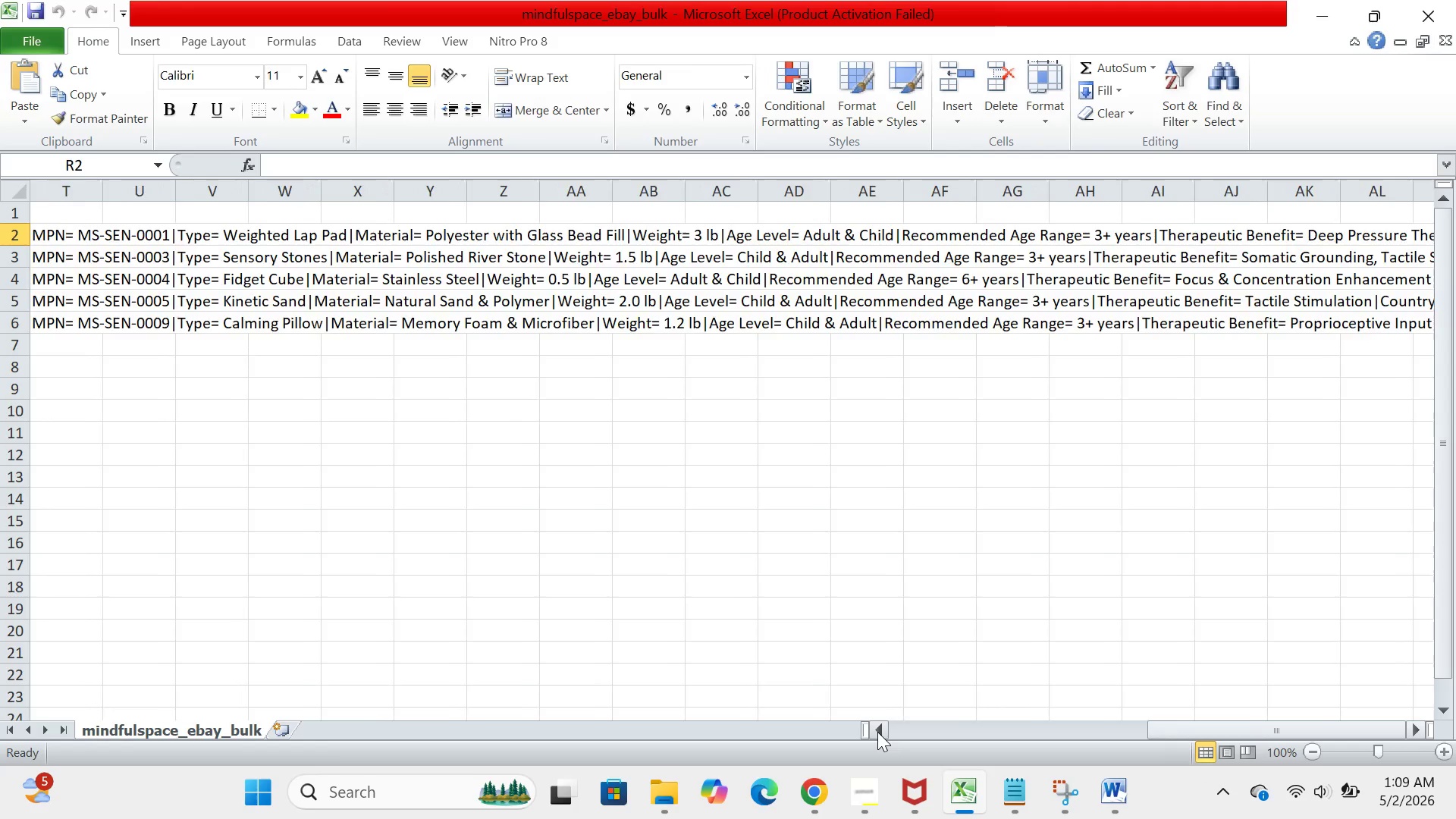 
triple_click([877, 732])
 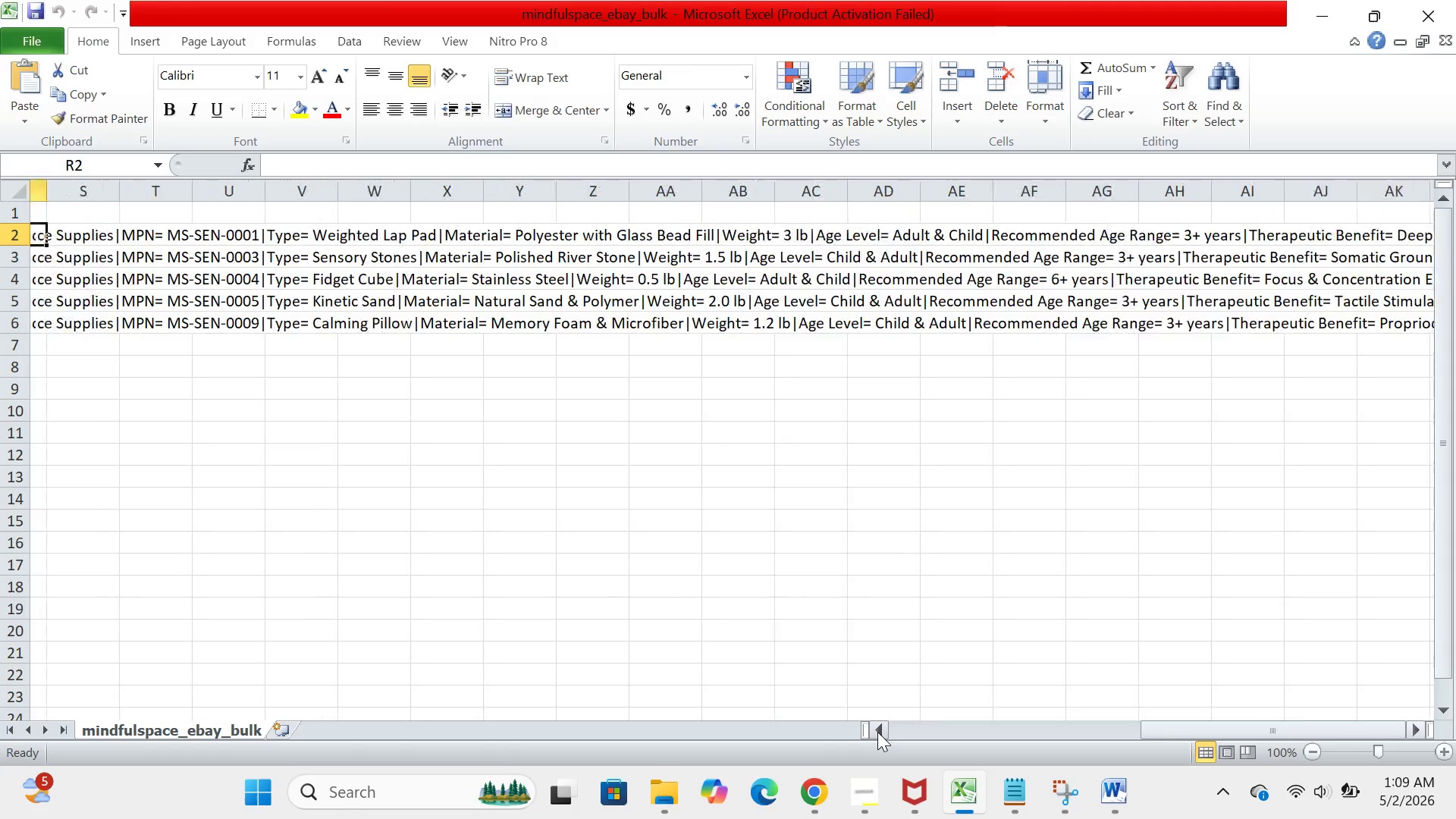 
triple_click([877, 732])
 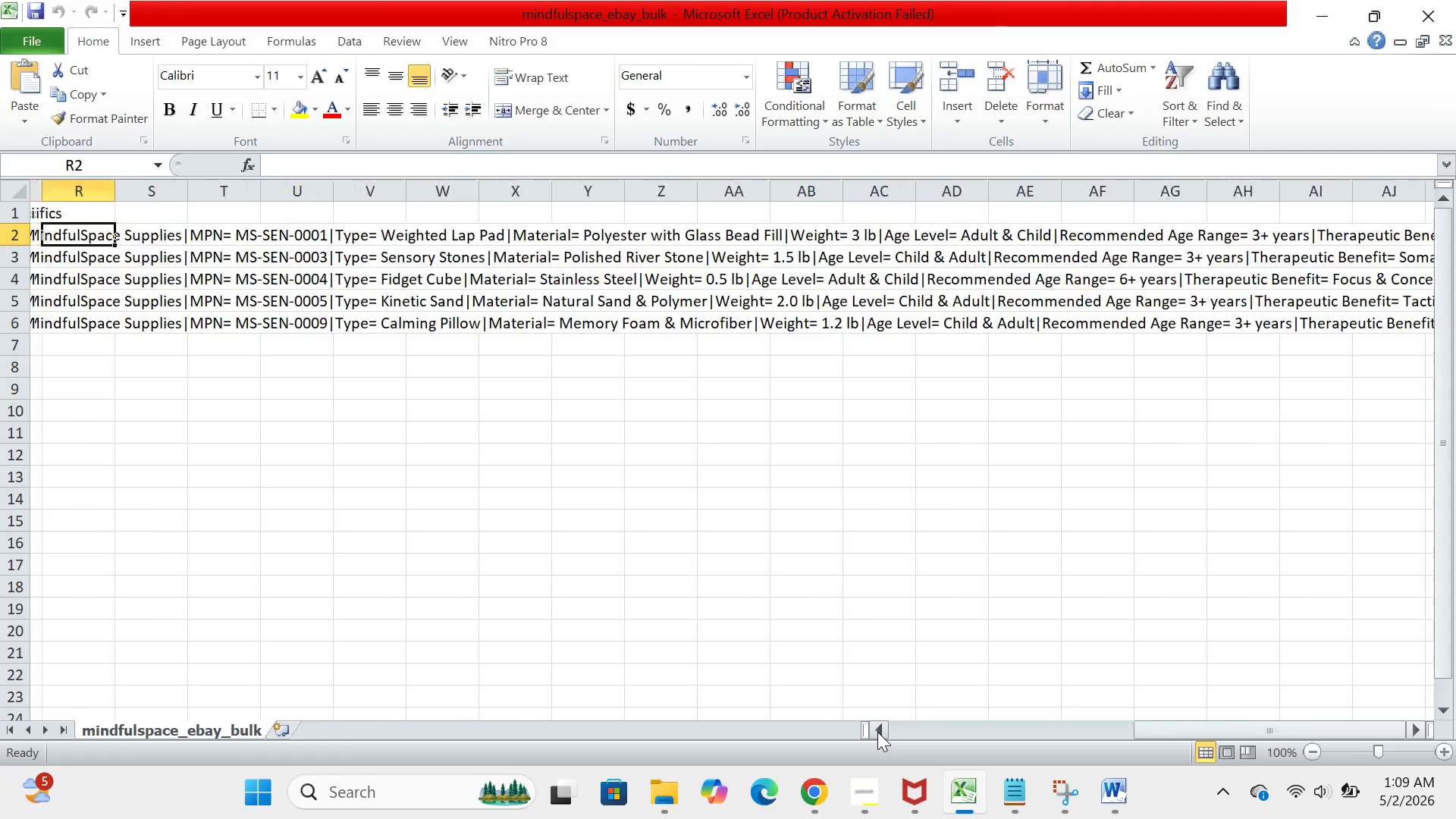 
triple_click([877, 732])
 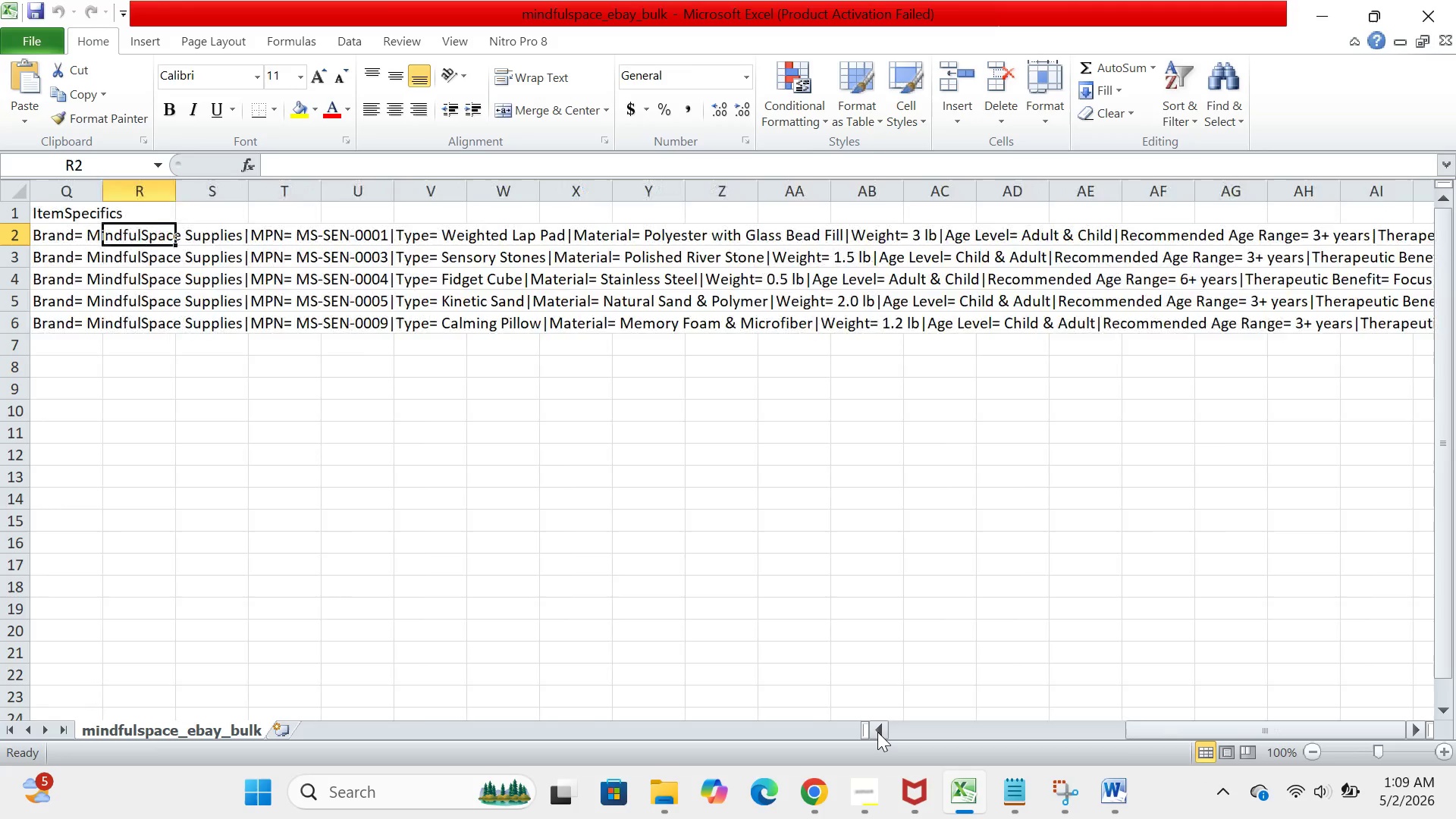 
triple_click([877, 732])
 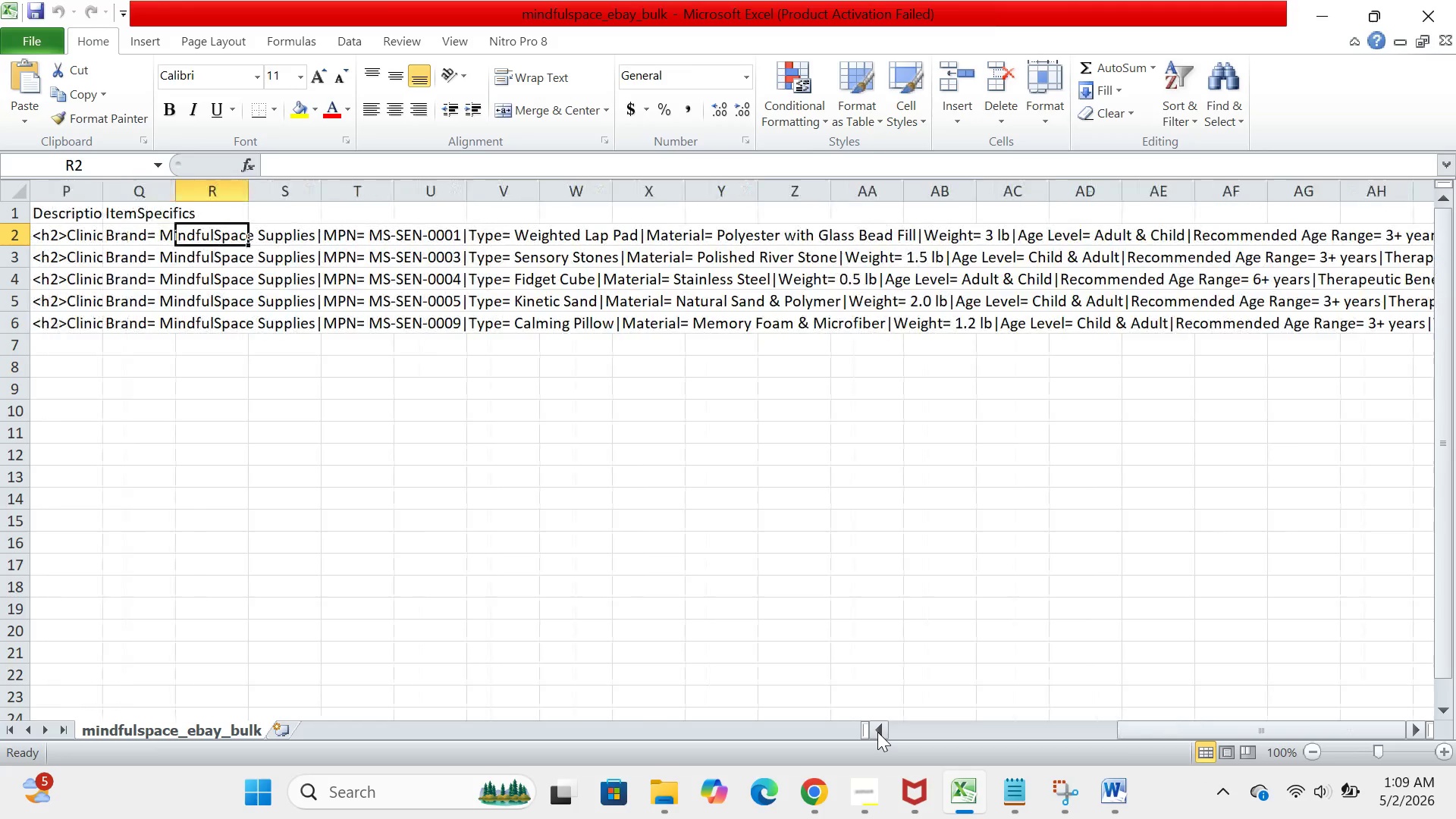 
triple_click([877, 732])
 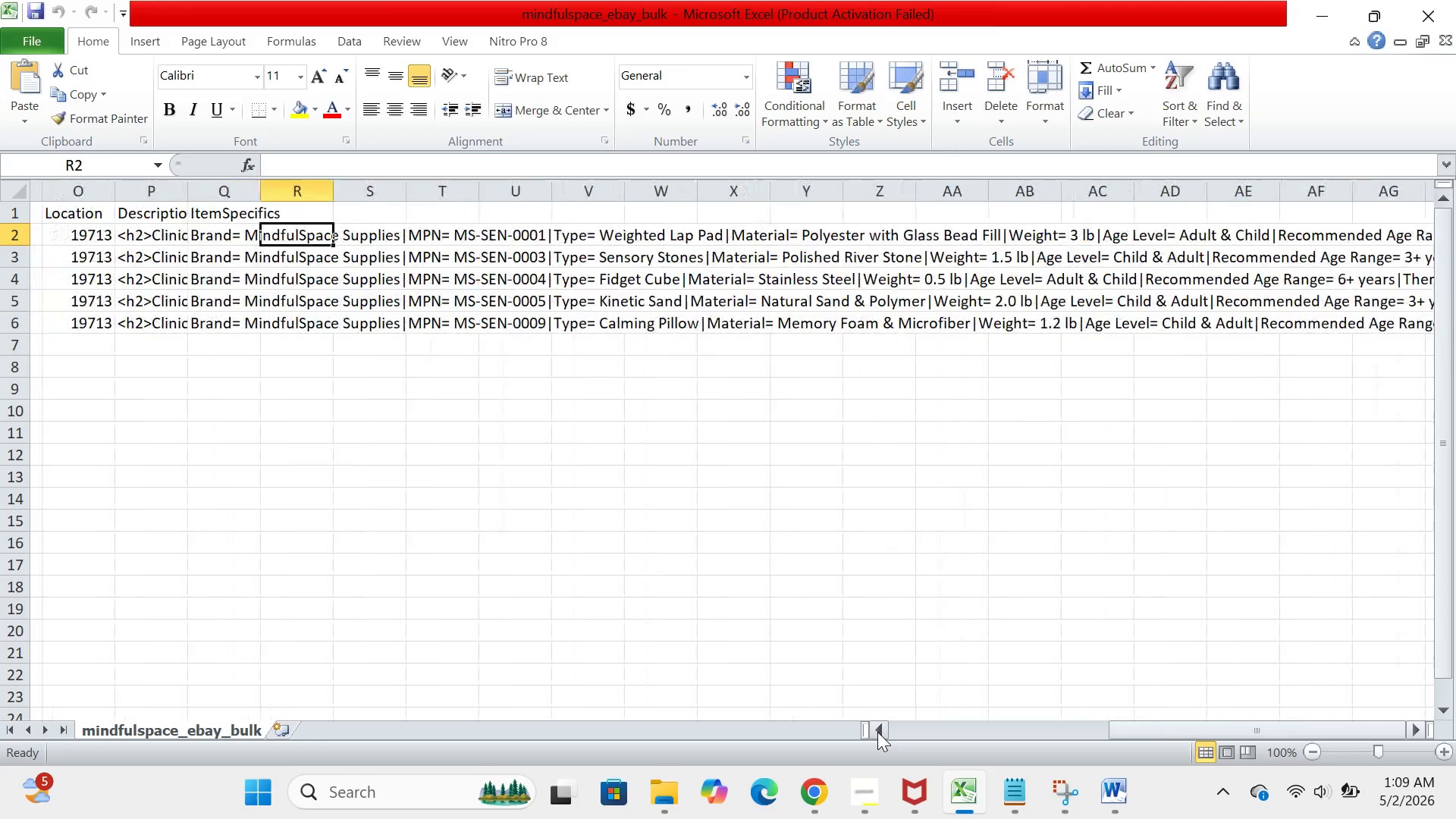 
triple_click([877, 732])
 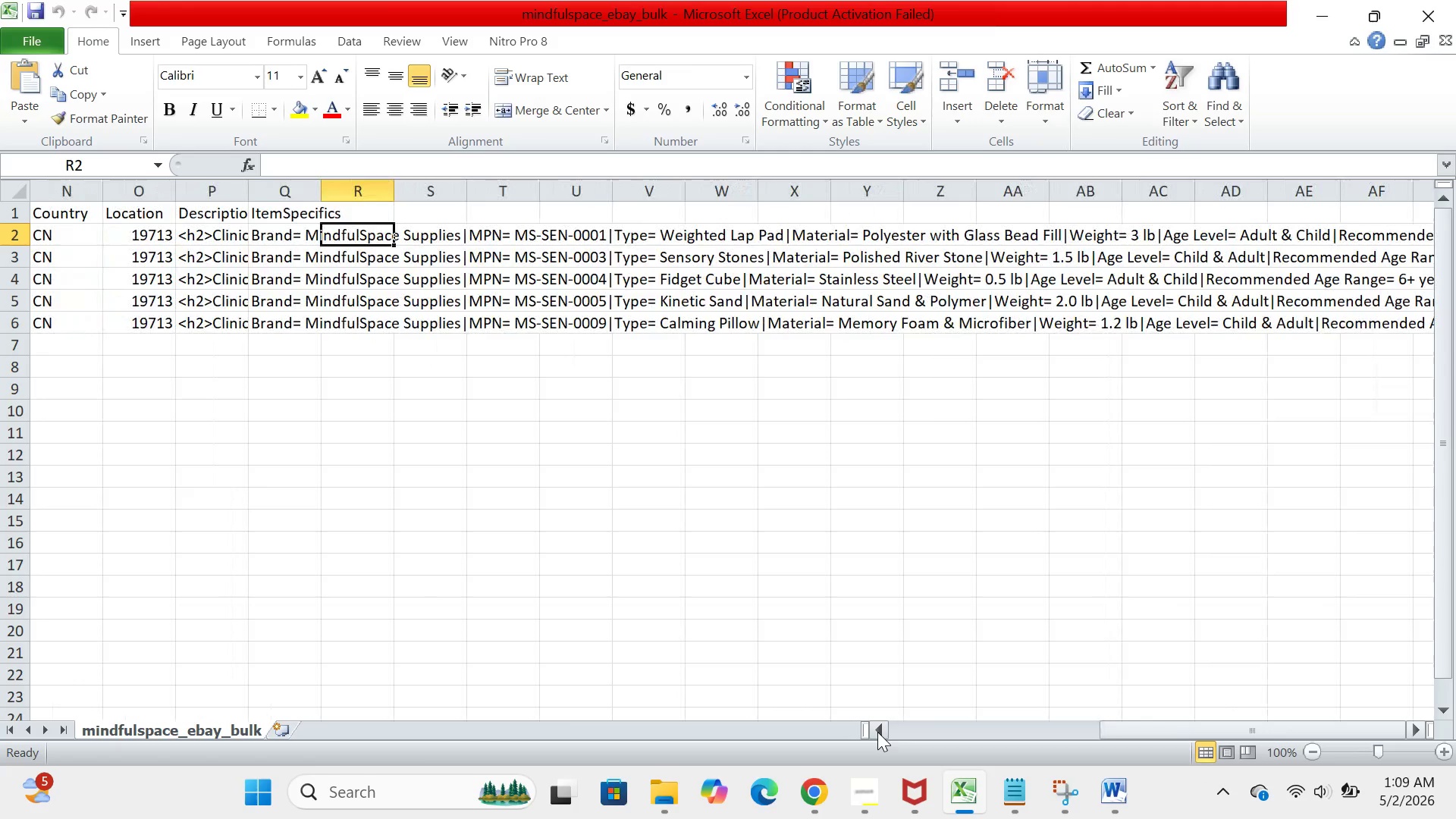 
triple_click([877, 732])
 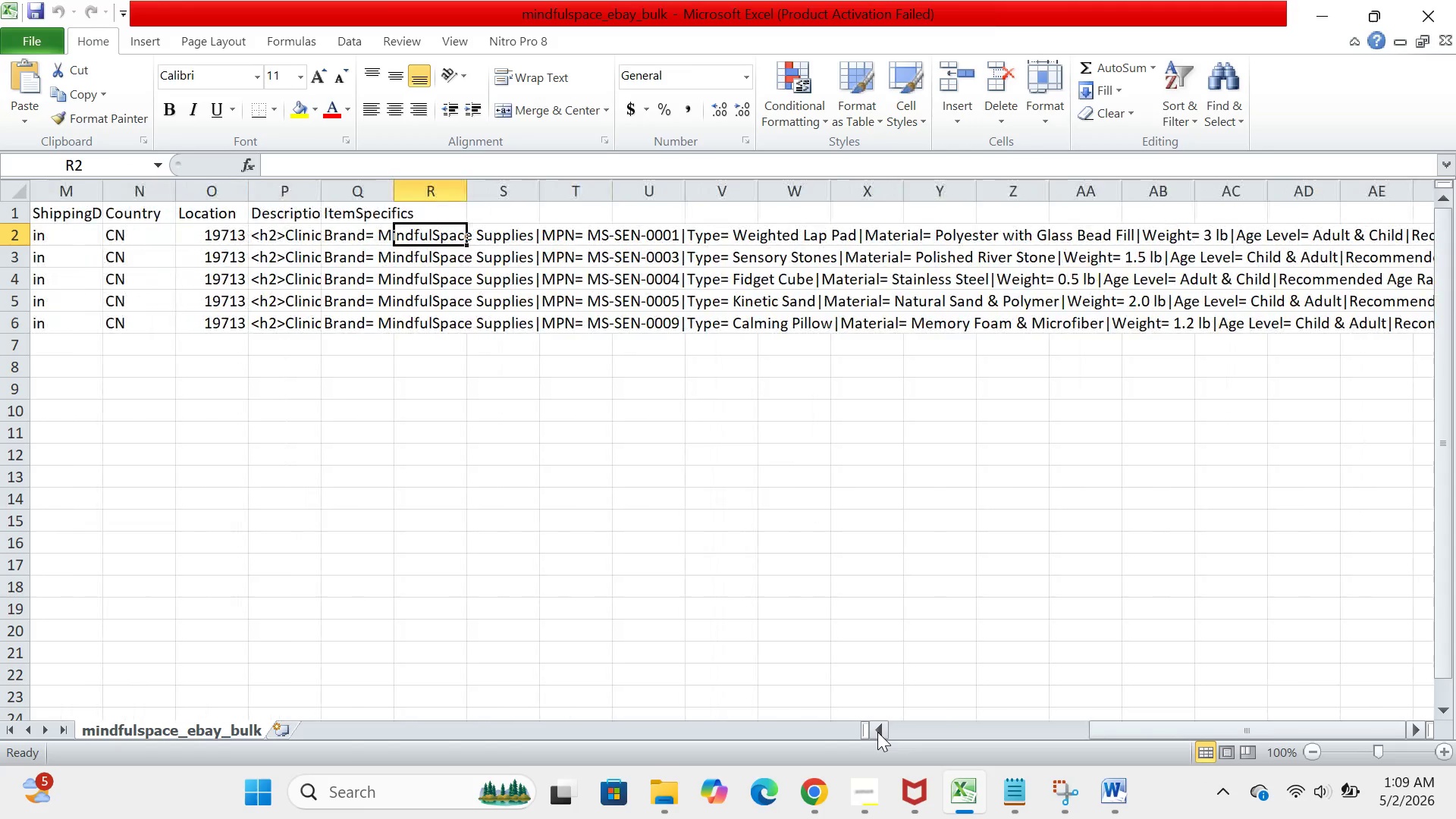 
triple_click([877, 732])
 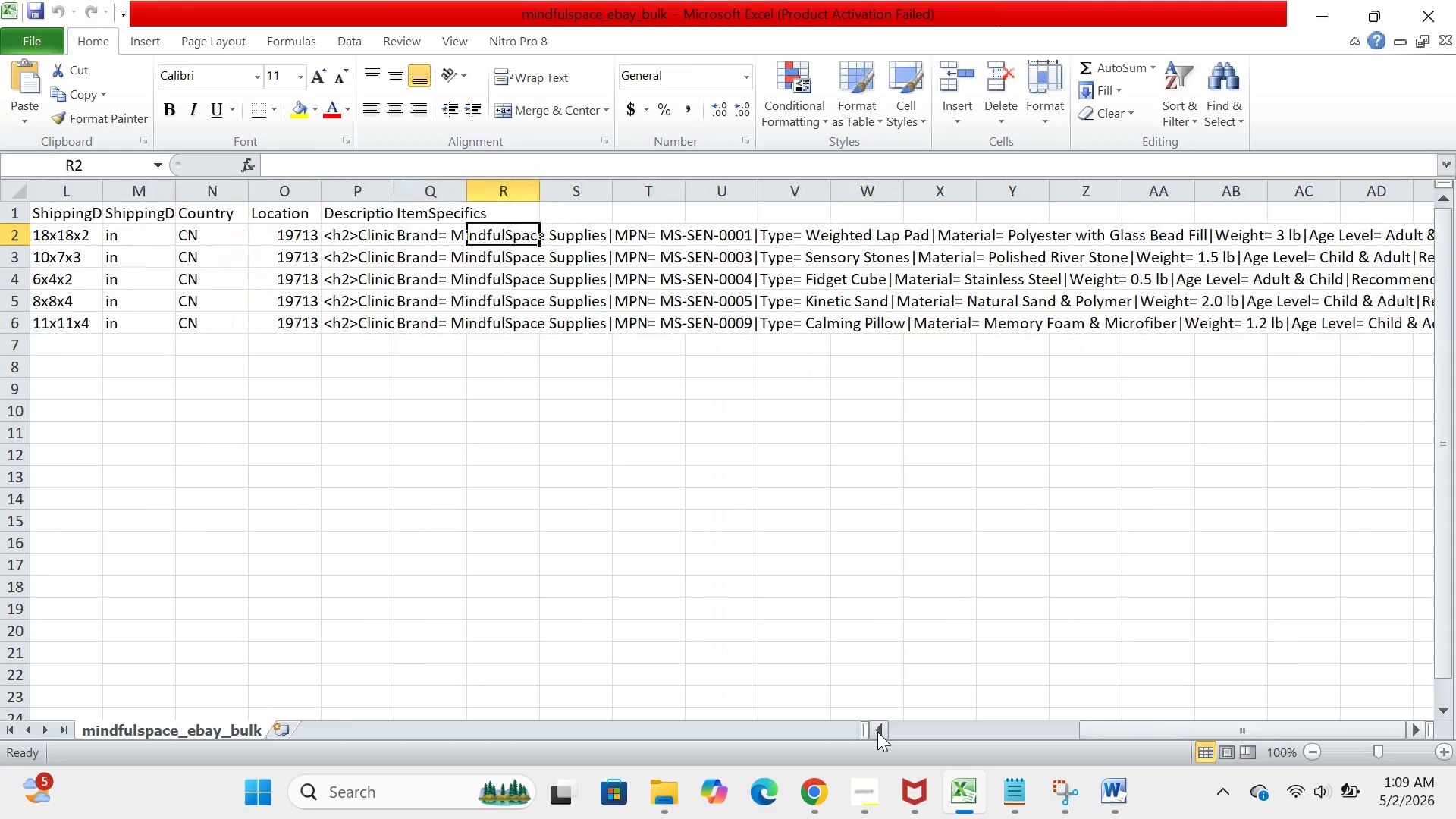 
triple_click([877, 732])
 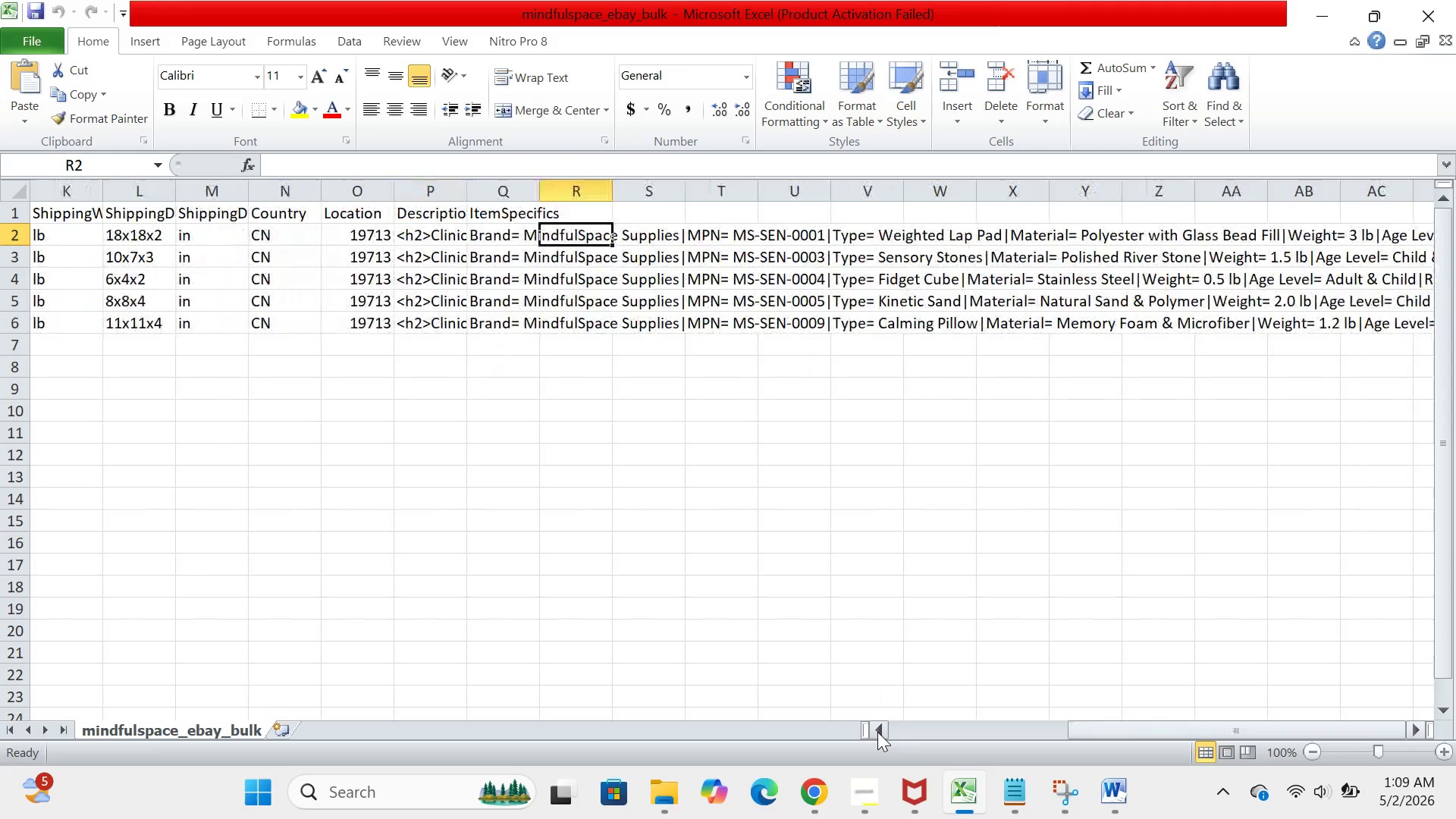 
triple_click([877, 732])
 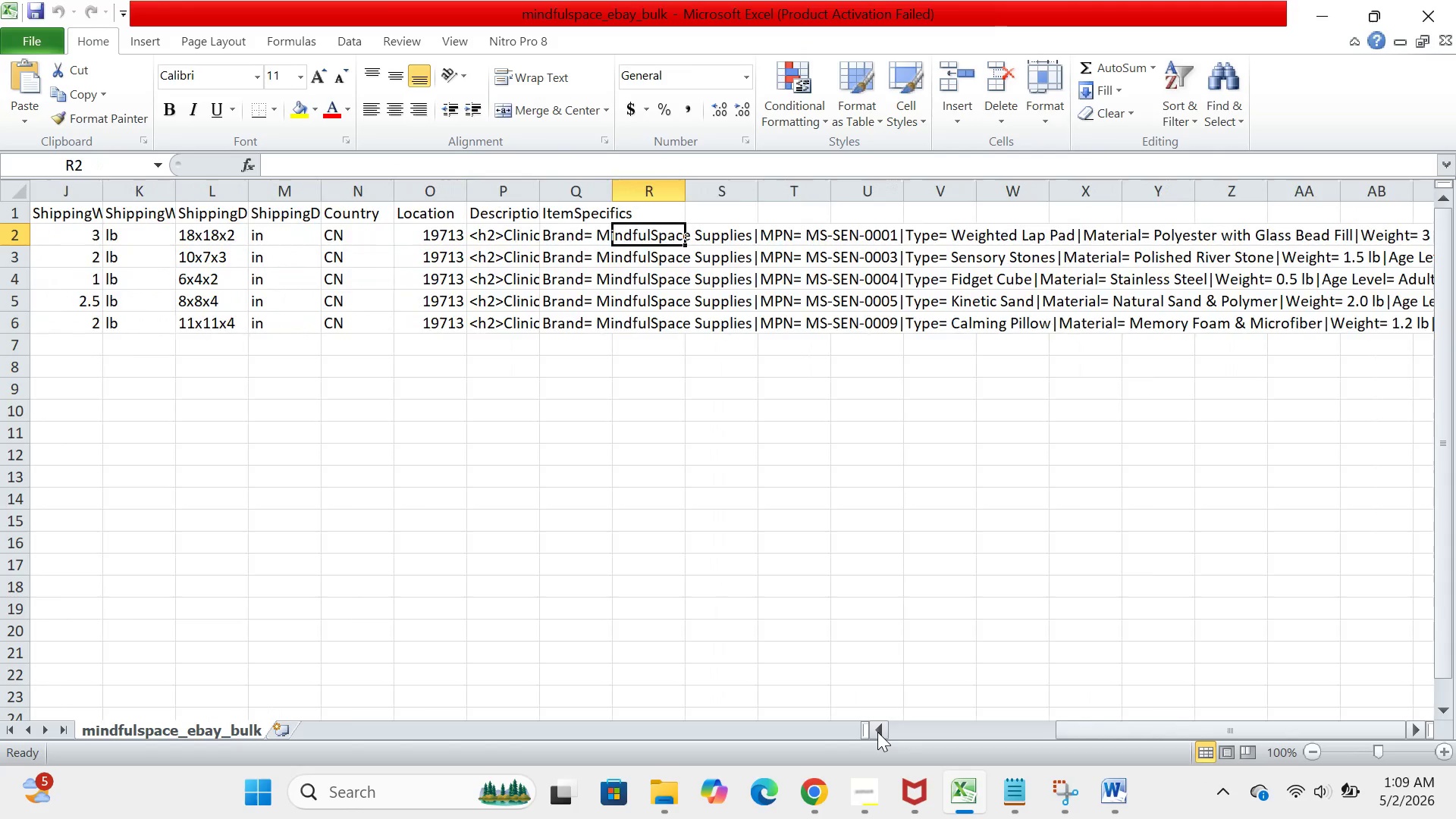 
triple_click([877, 732])
 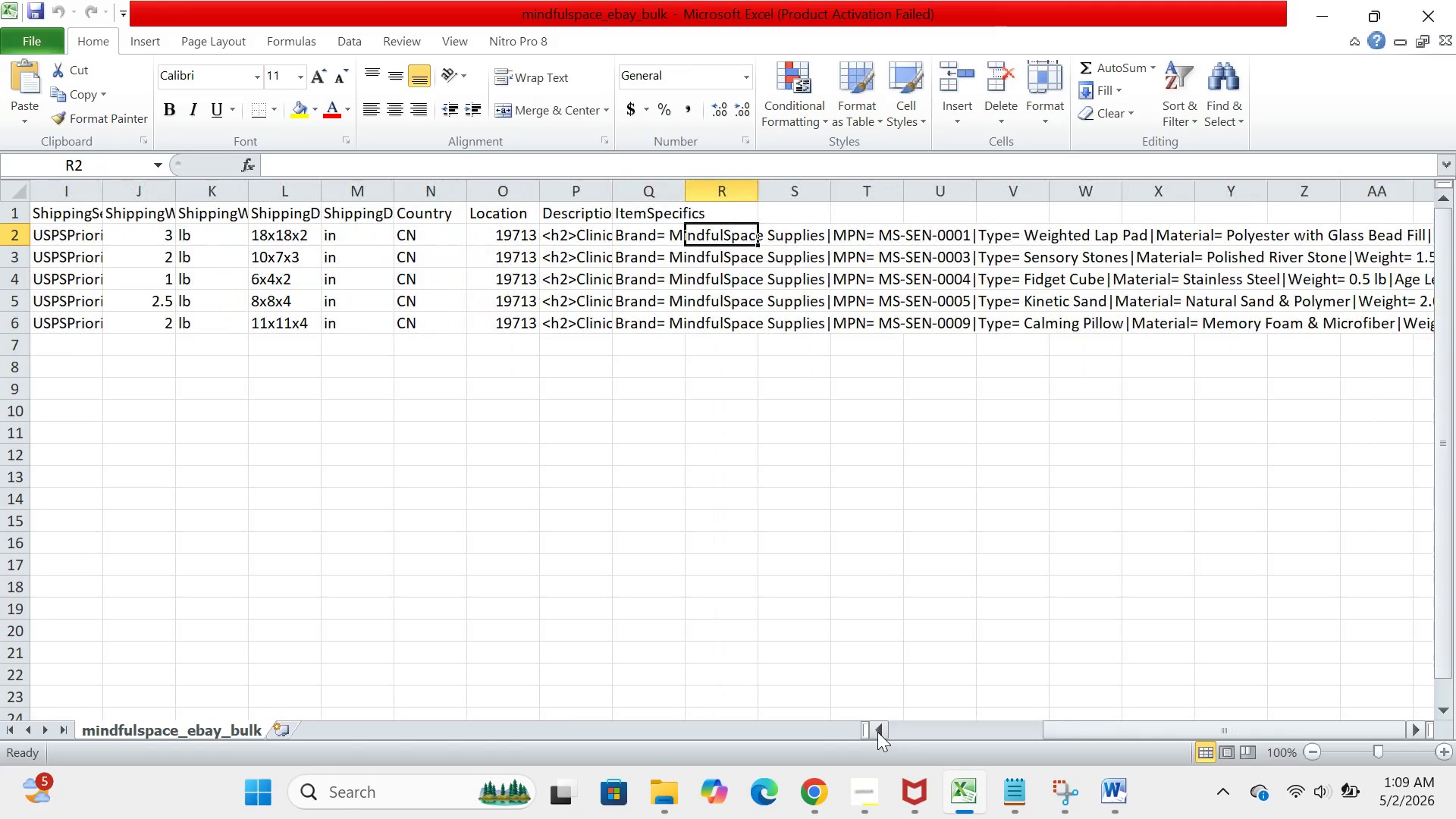 
triple_click([877, 732])
 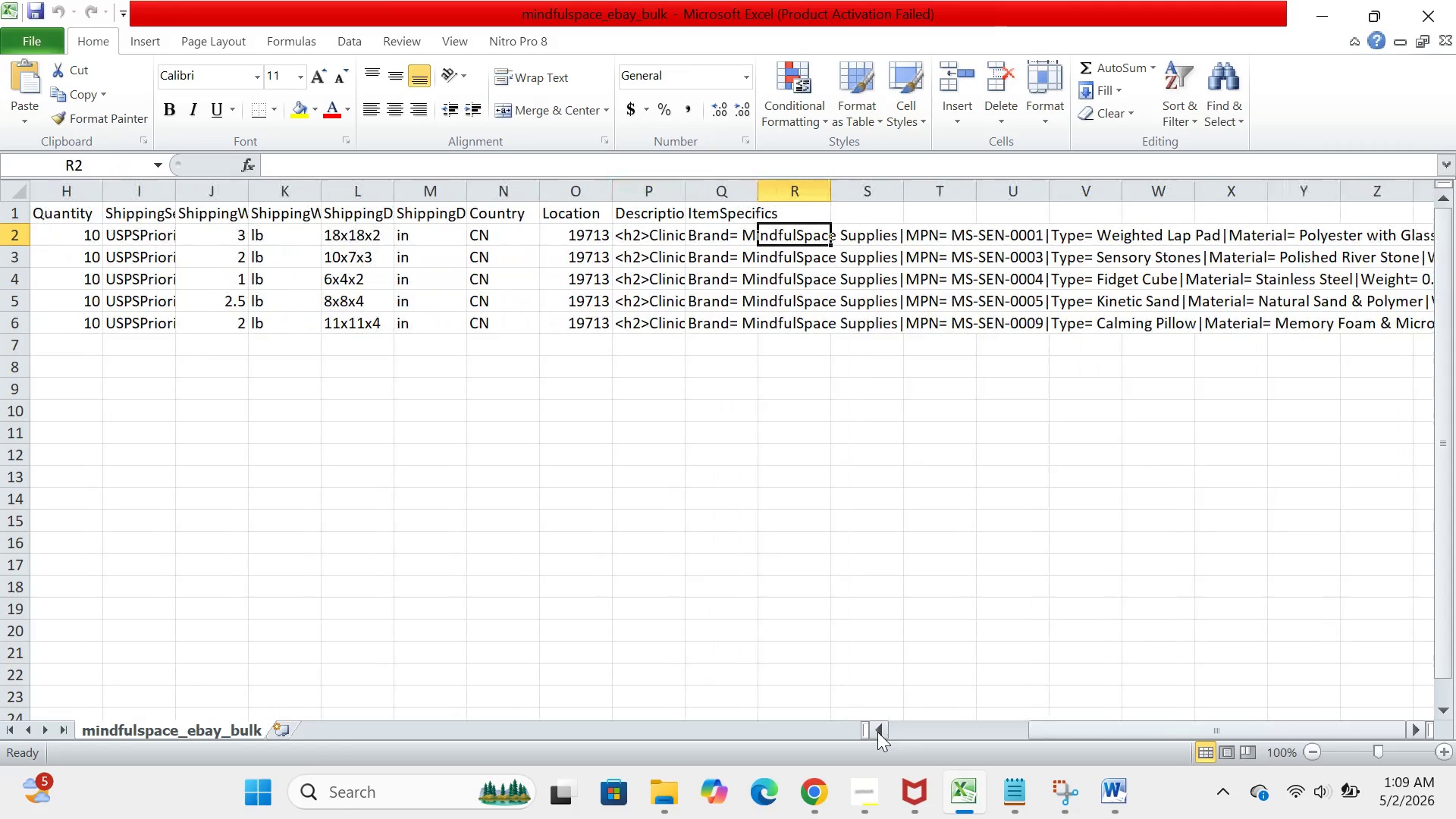 
triple_click([877, 732])
 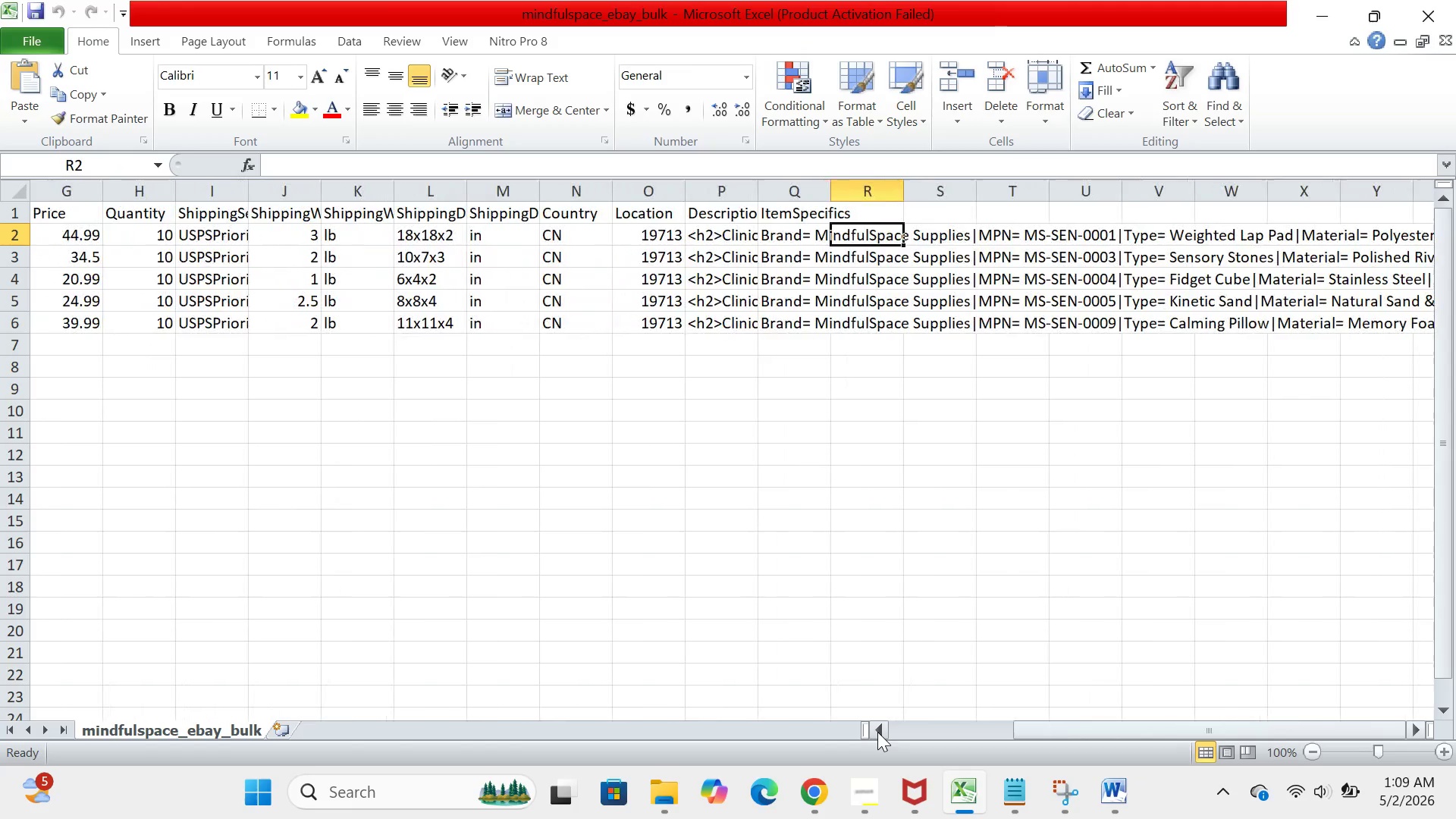 
triple_click([877, 732])
 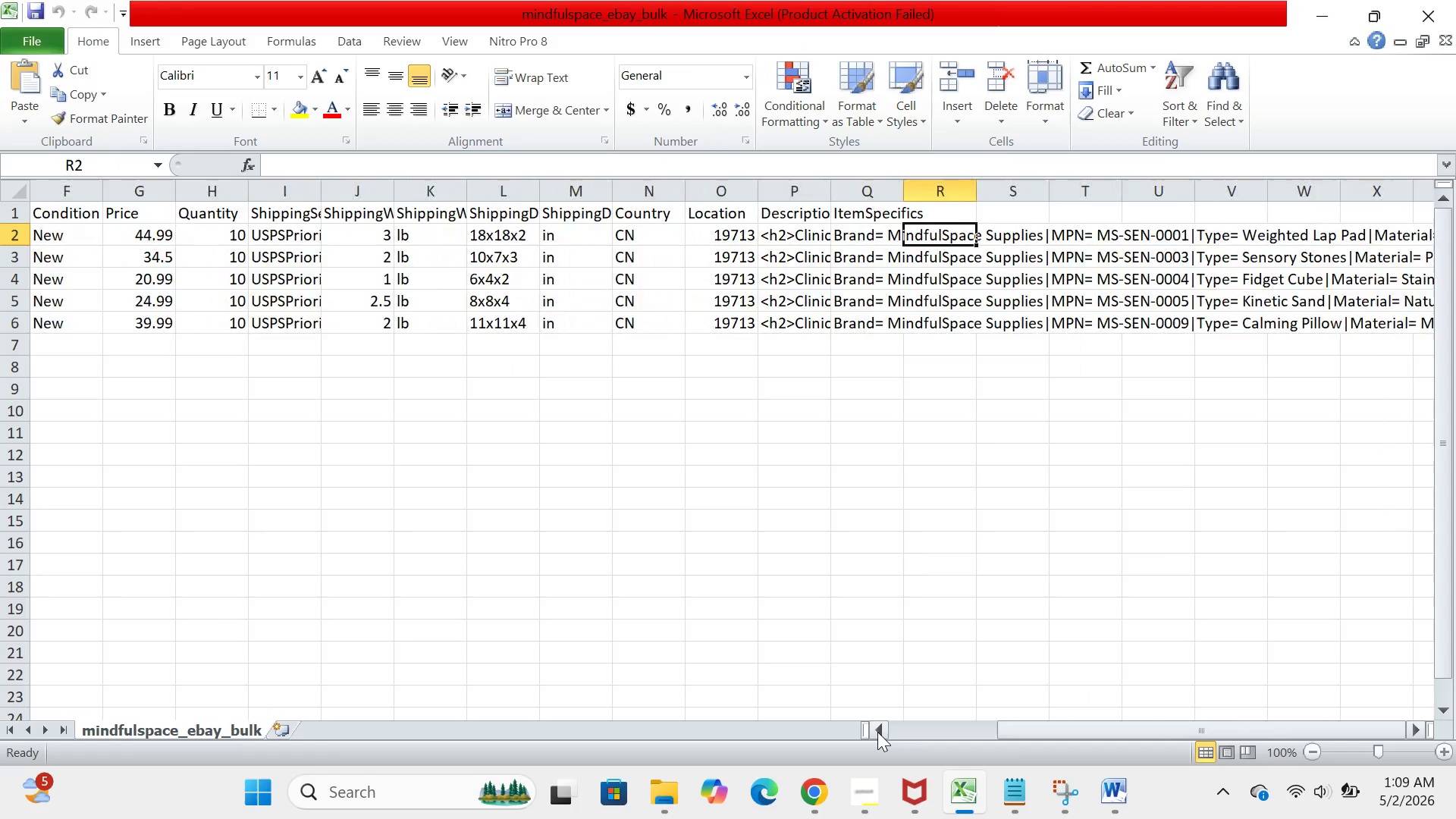 
triple_click([877, 732])
 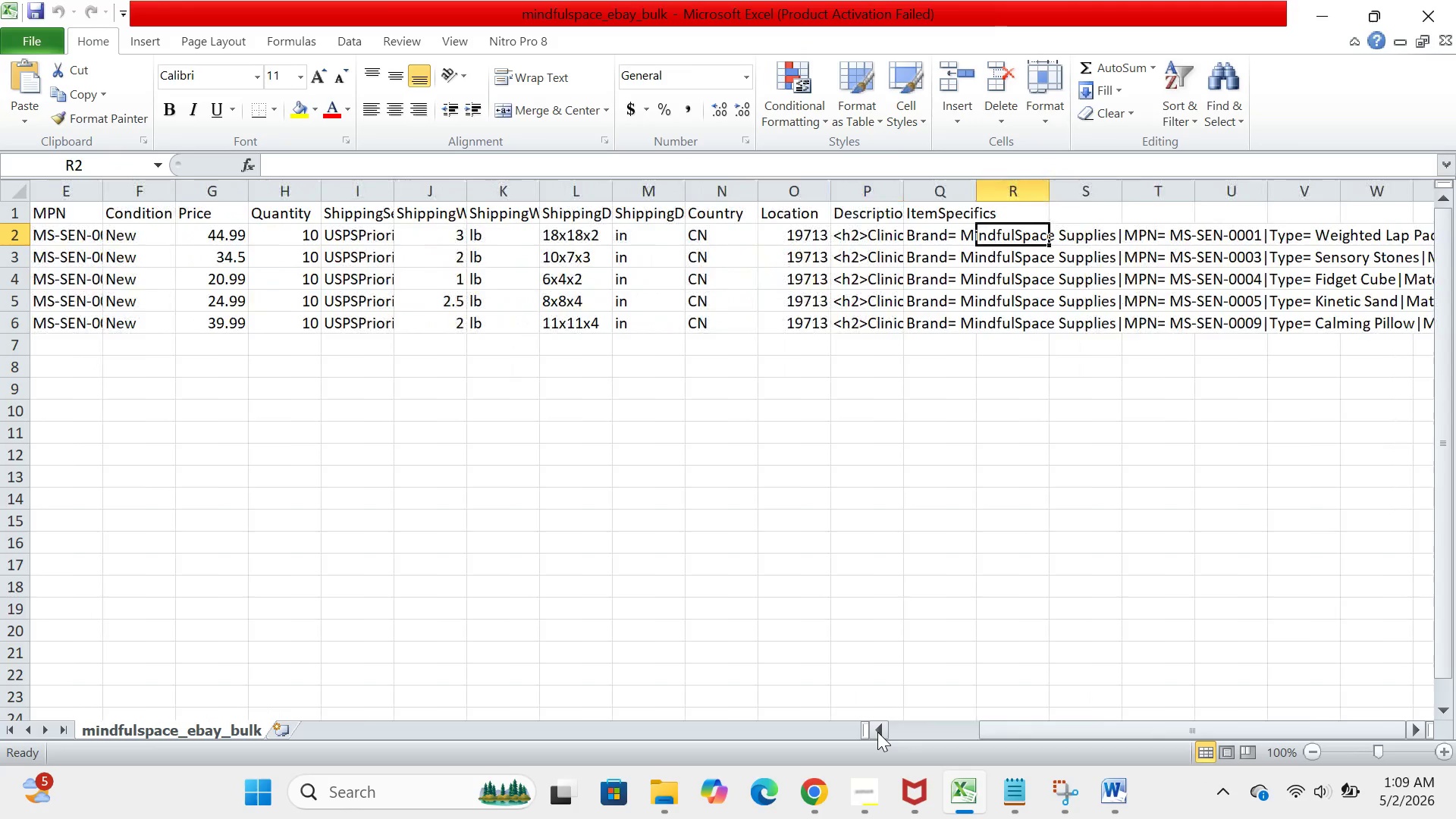 
triple_click([877, 732])
 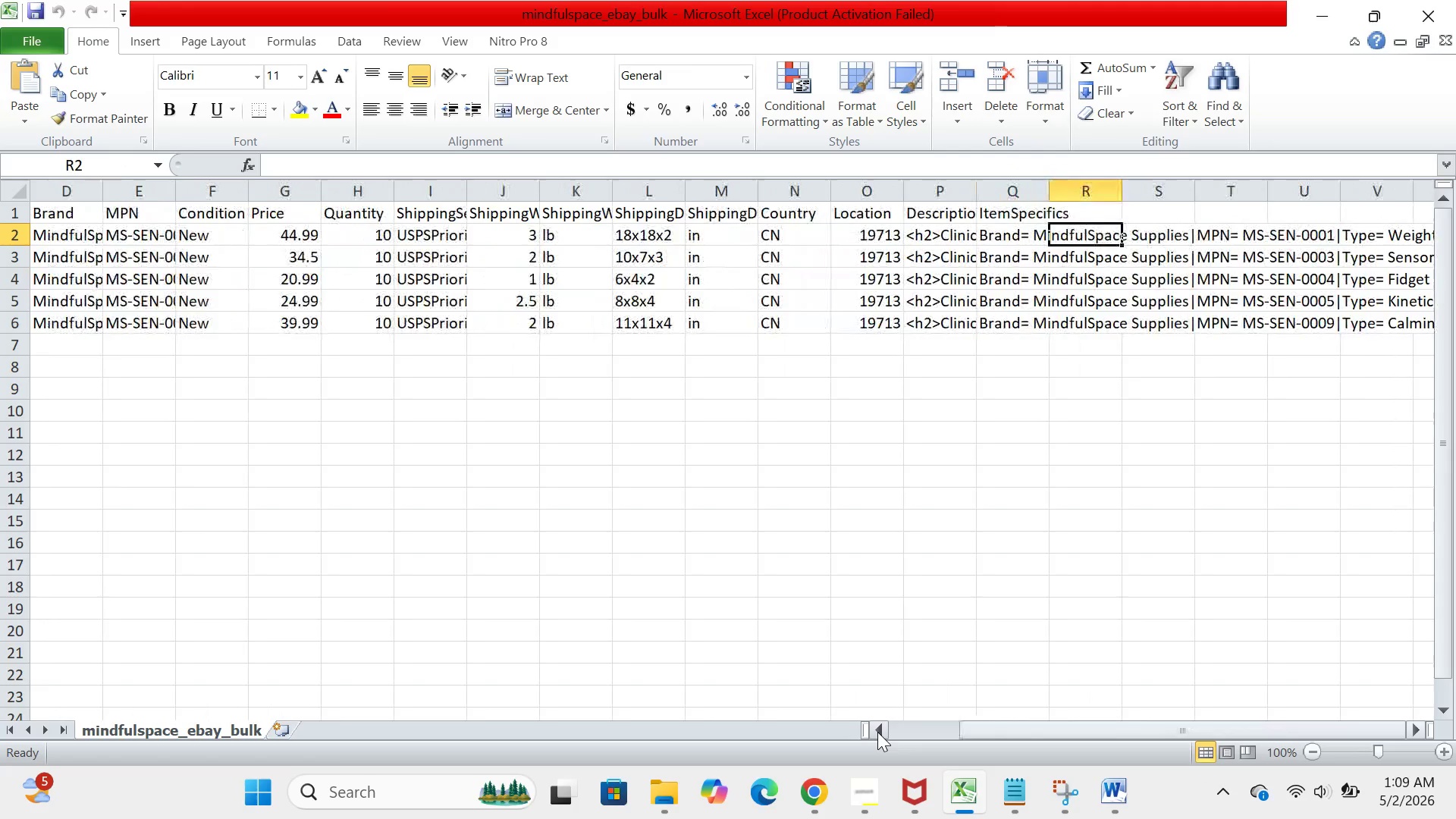 
triple_click([877, 732])
 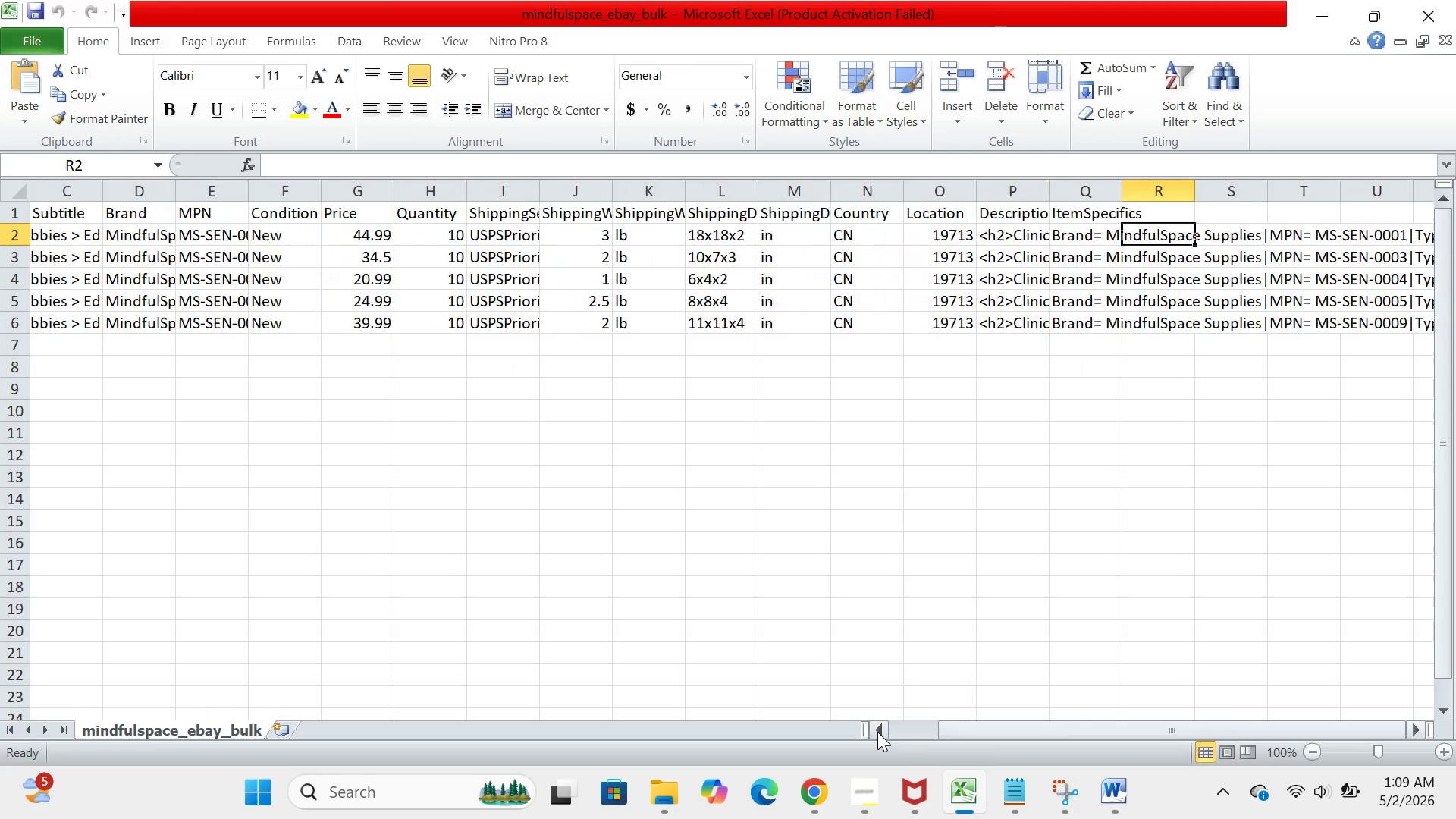 
triple_click([877, 732])
 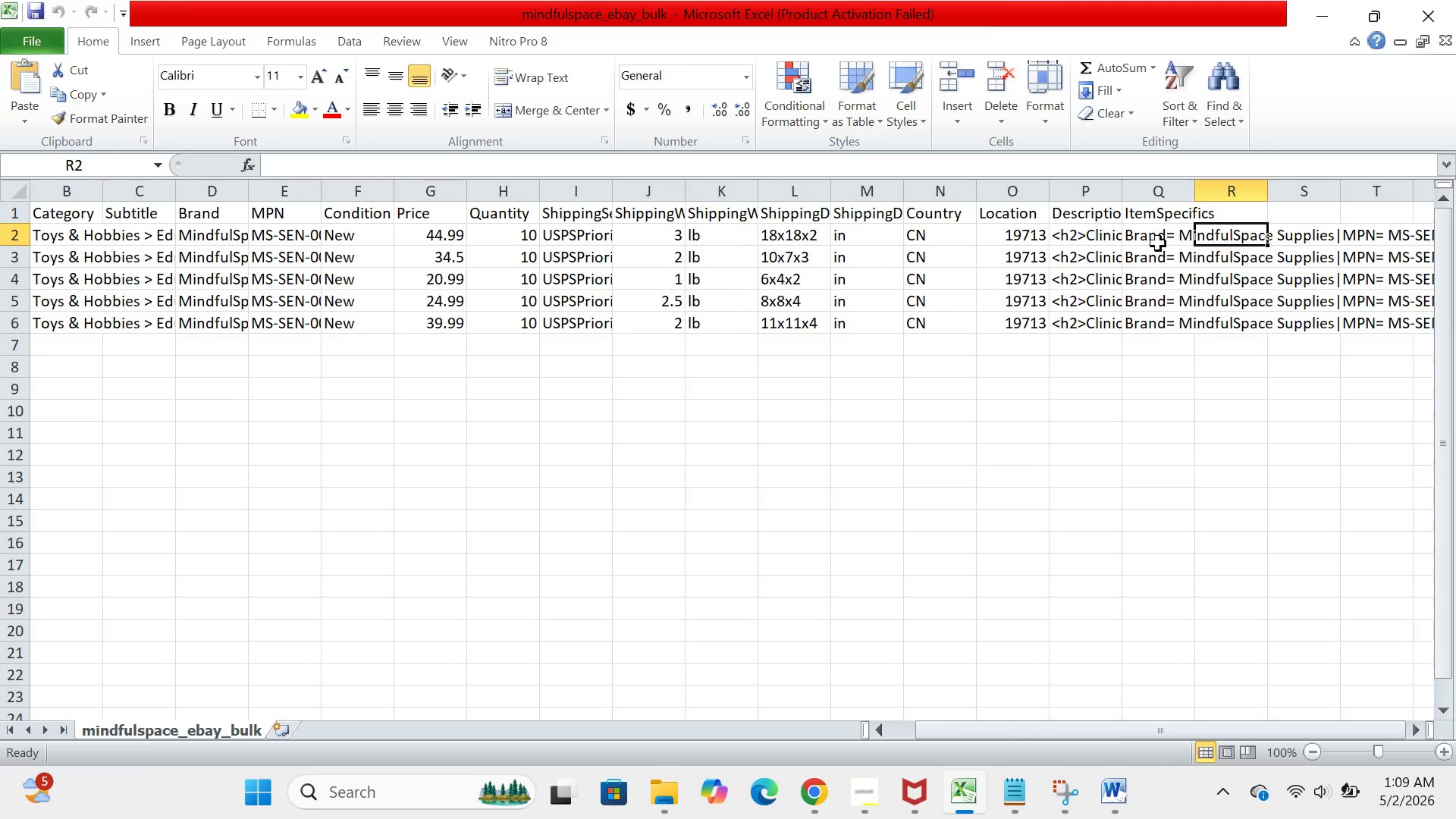 
left_click([1169, 224])
 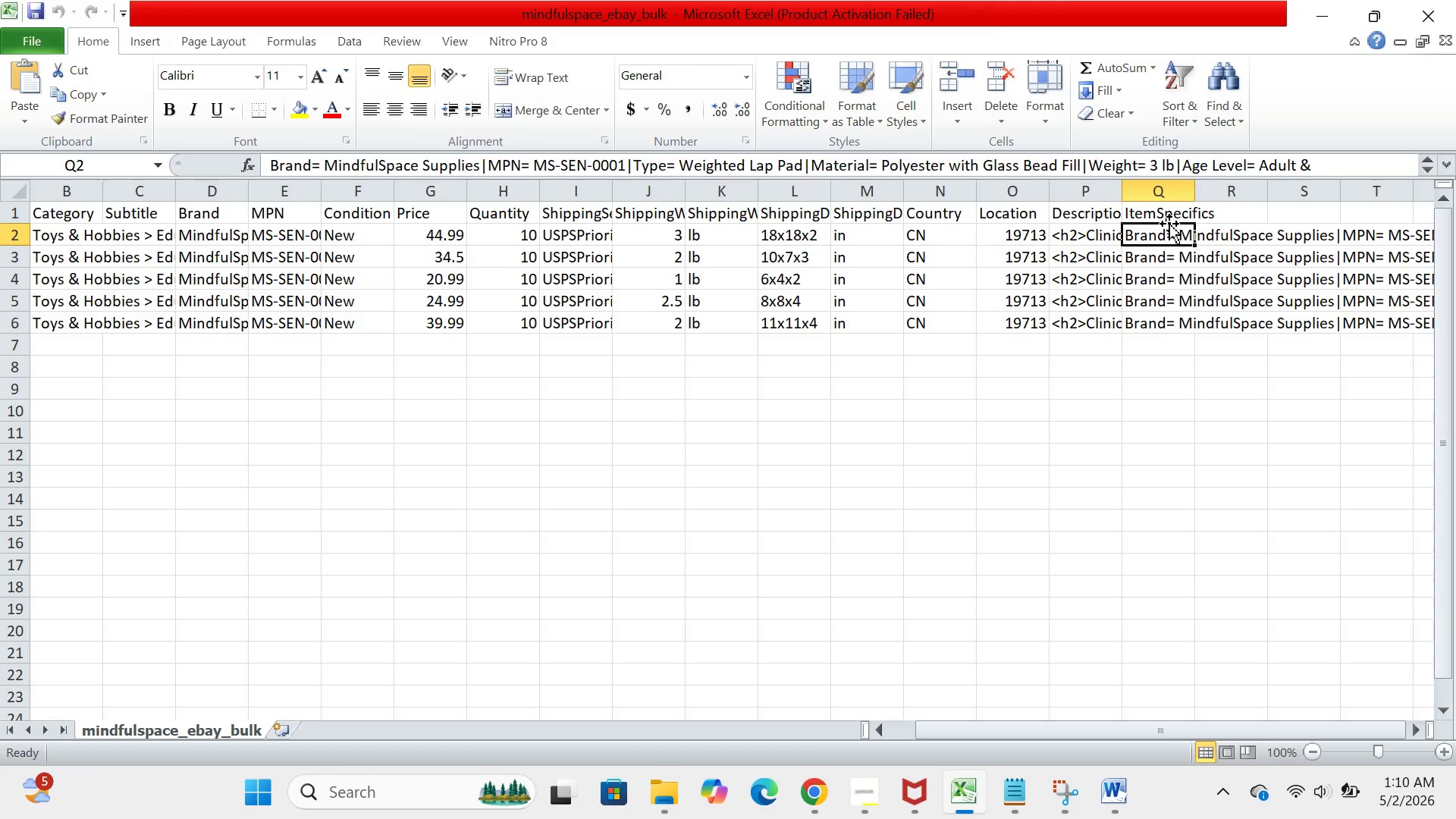 
wait(12.53)
 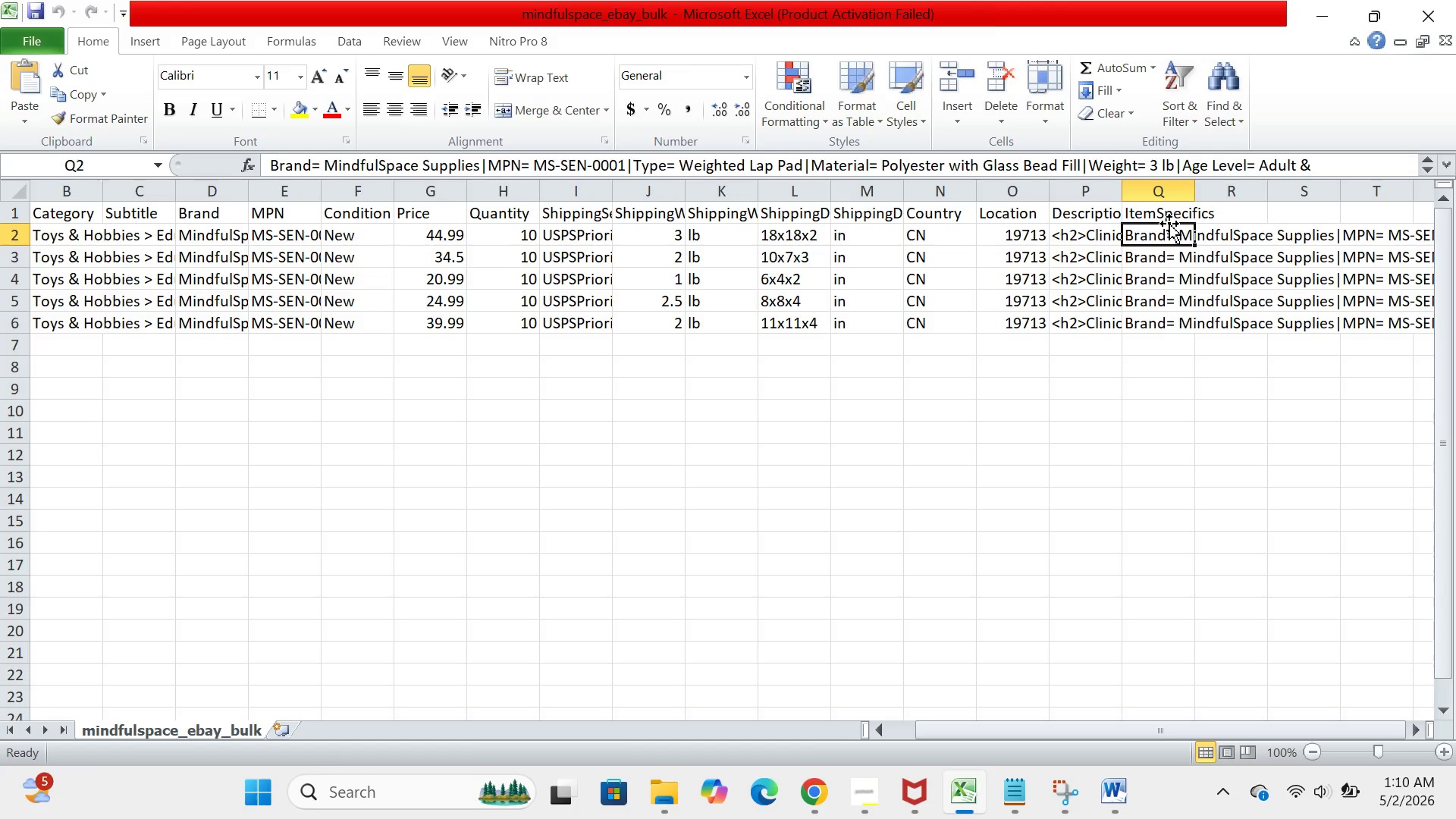 
double_click([881, 728])
 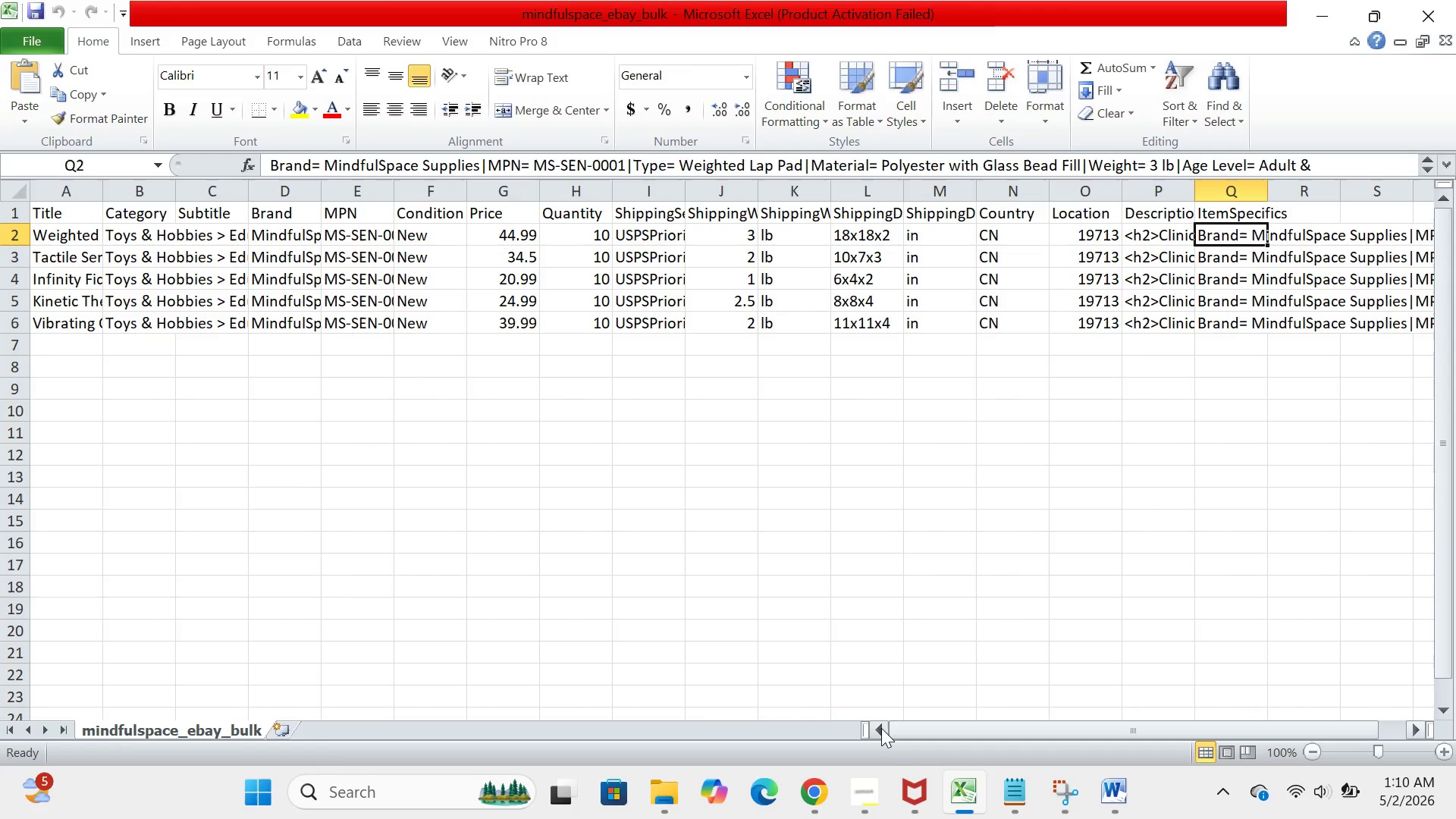 
triple_click([881, 728])
 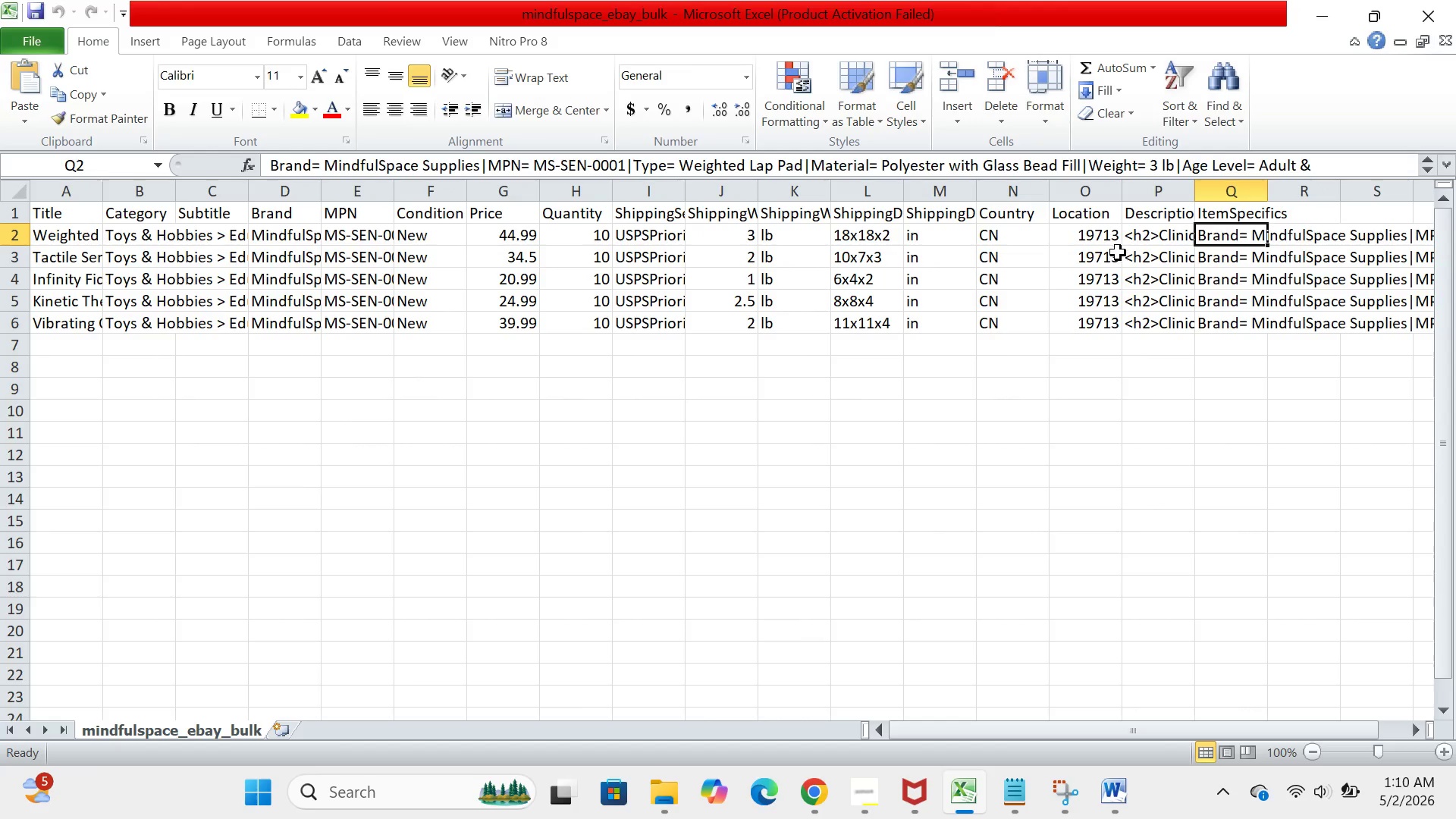 
left_click([1115, 252])
 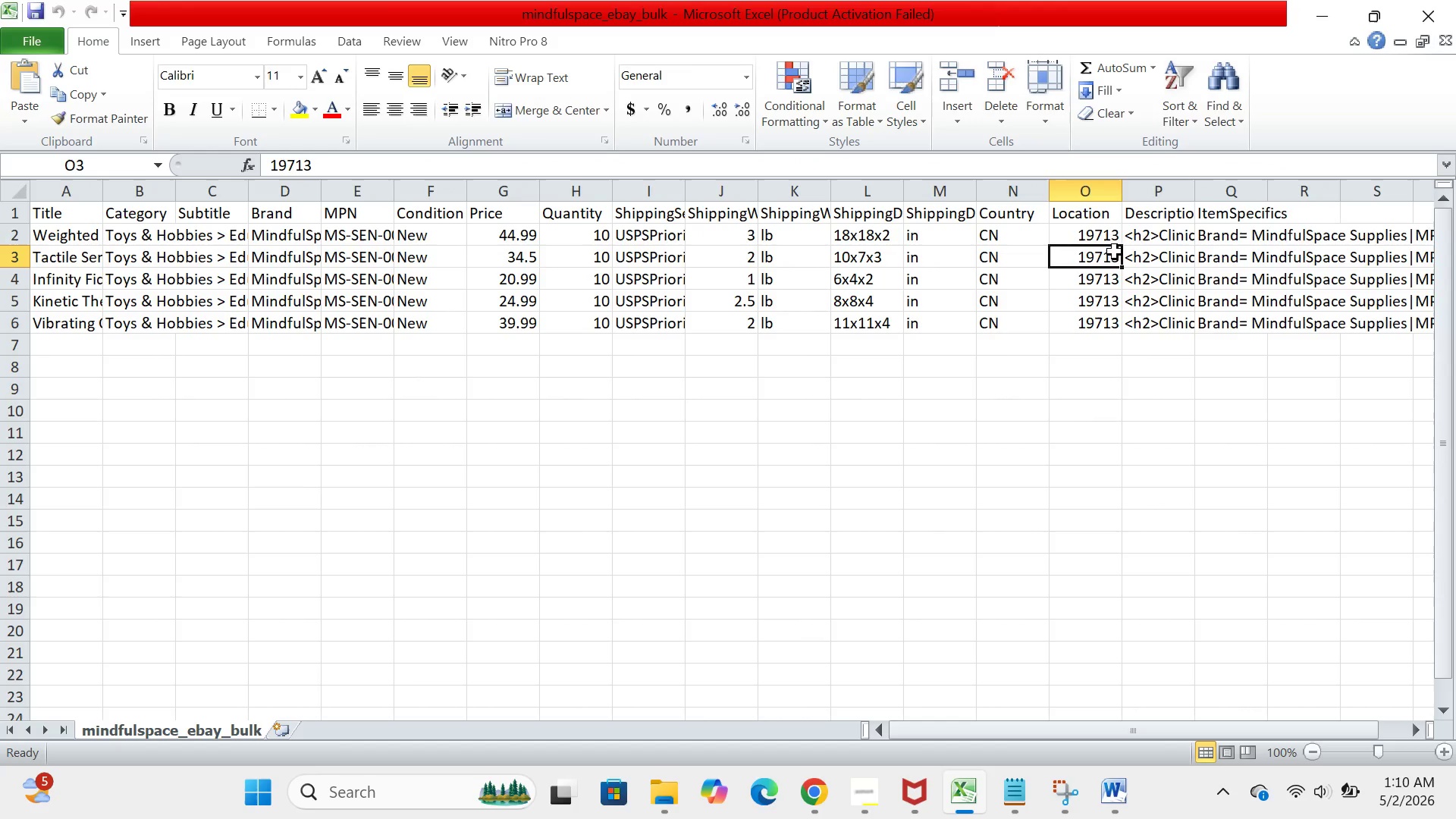 
left_click([1173, 232])
 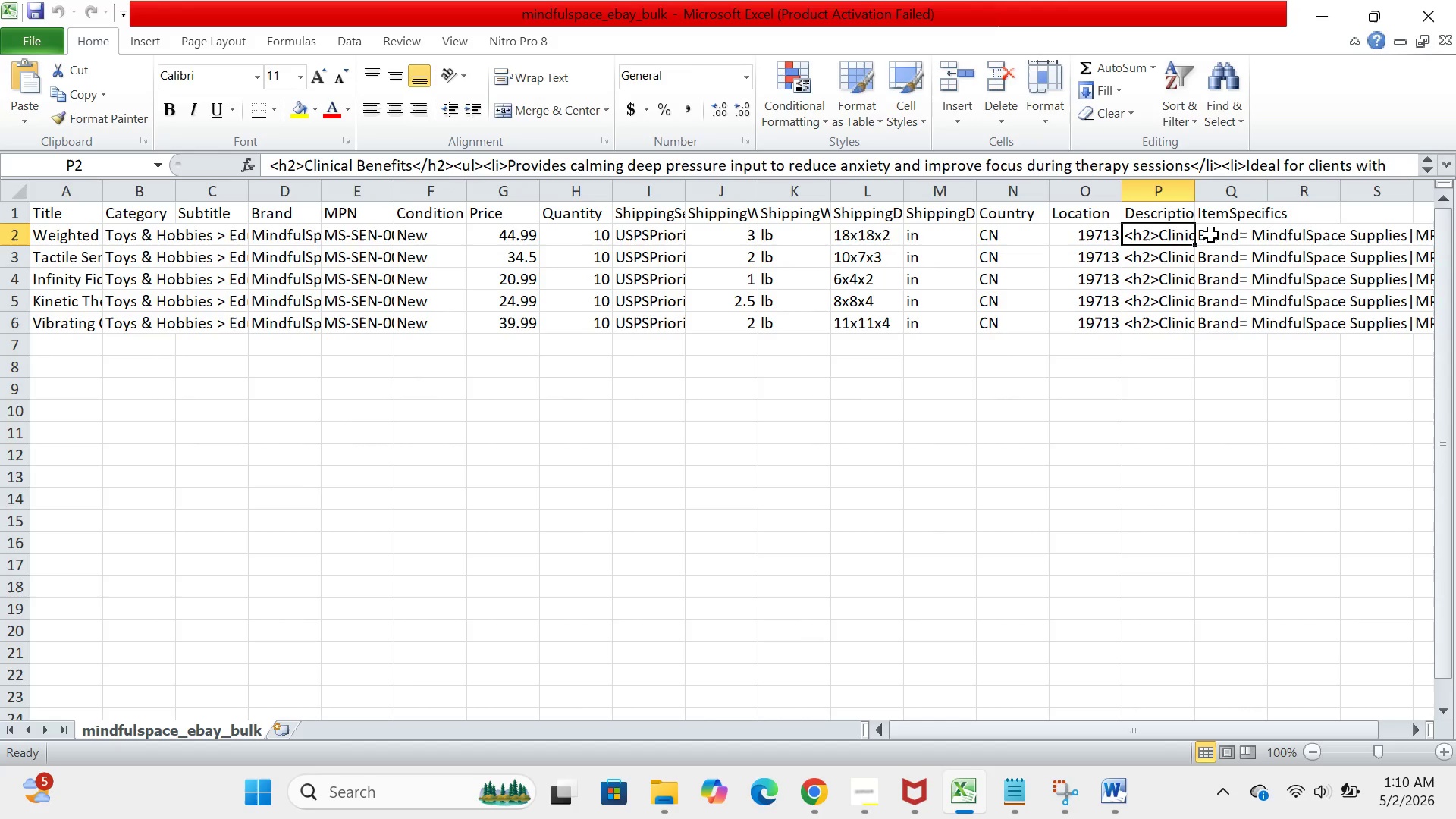 
left_click([1212, 235])
 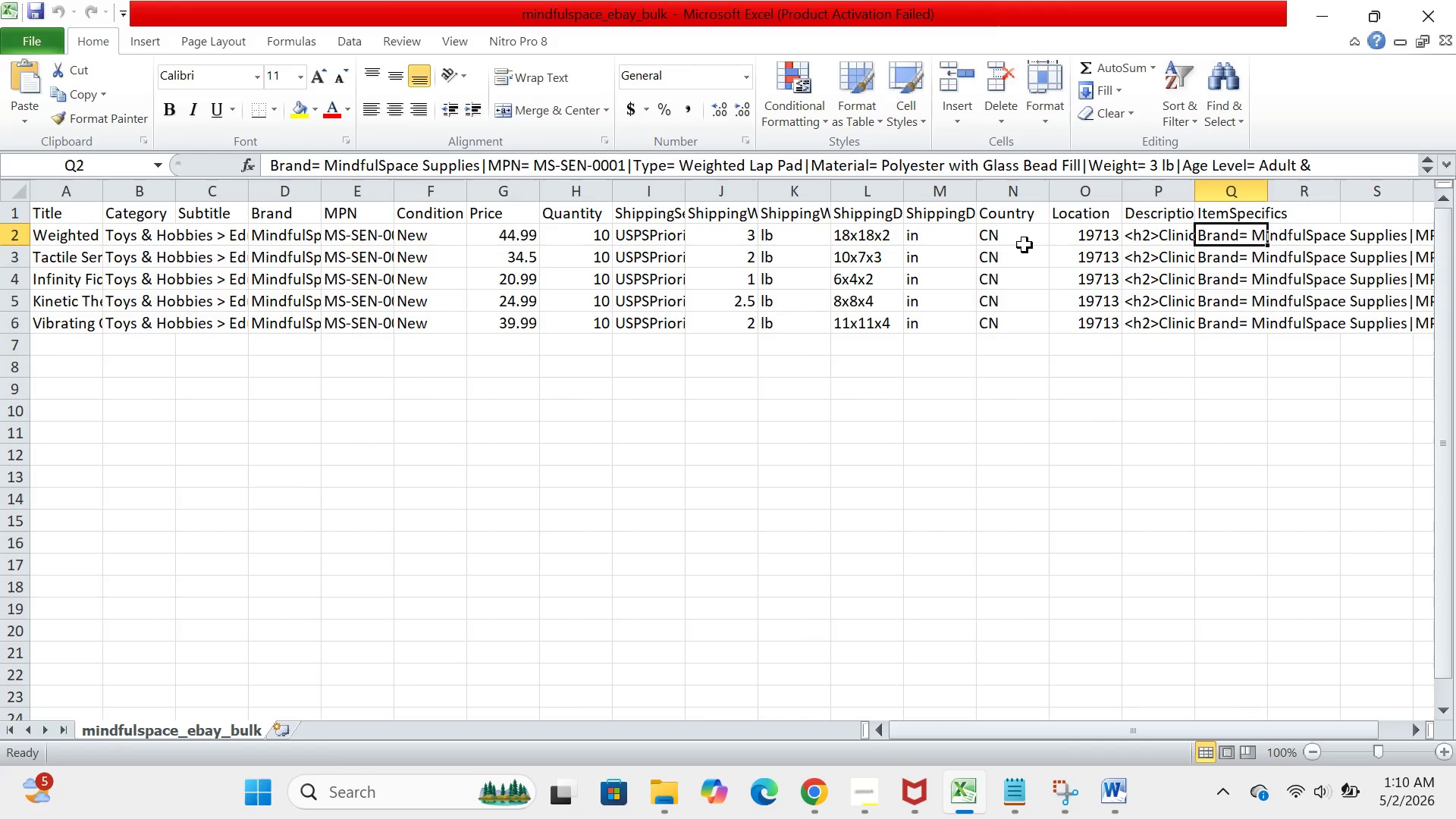 
left_click([1036, 239])
 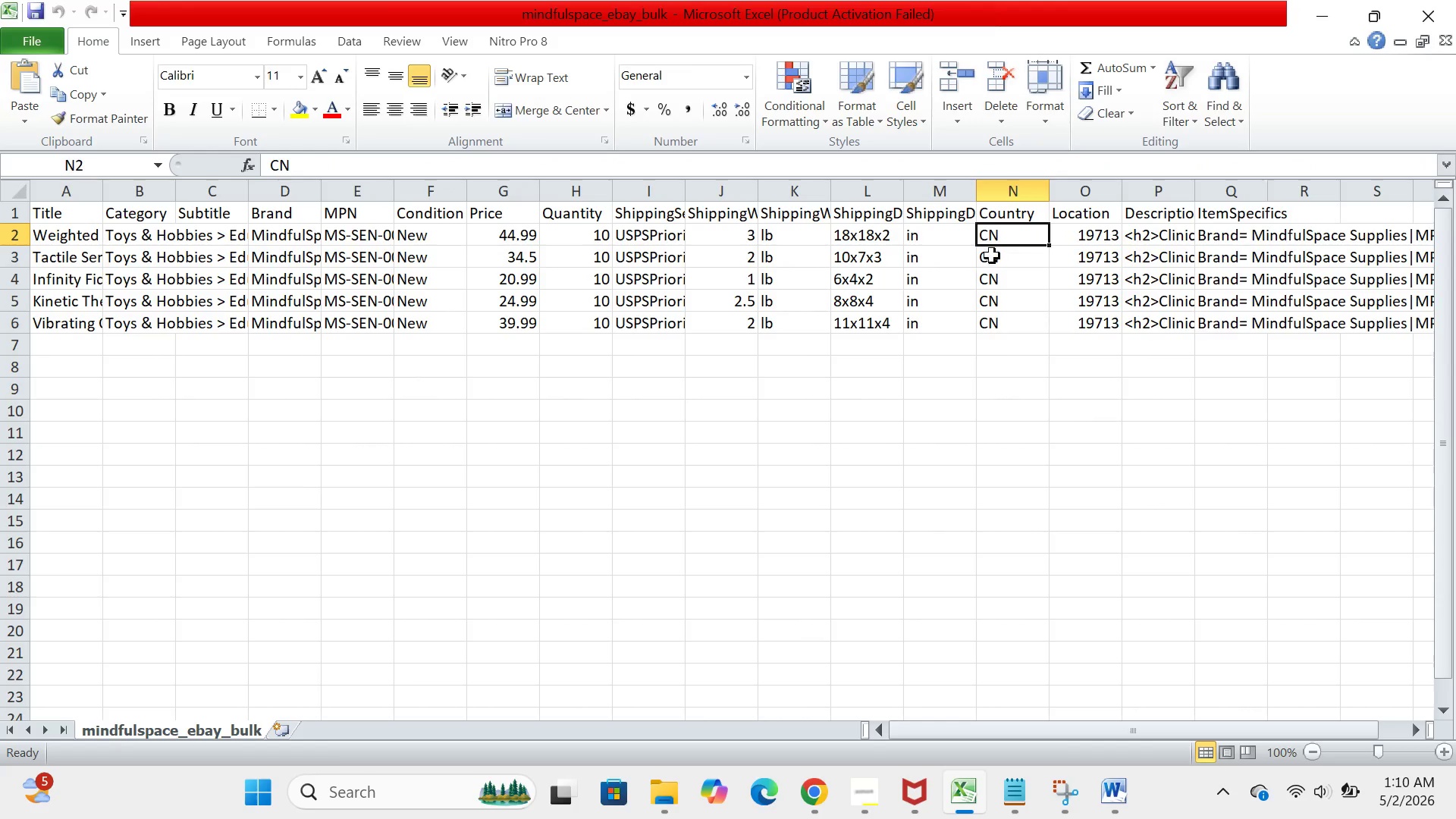 
left_click([992, 256])
 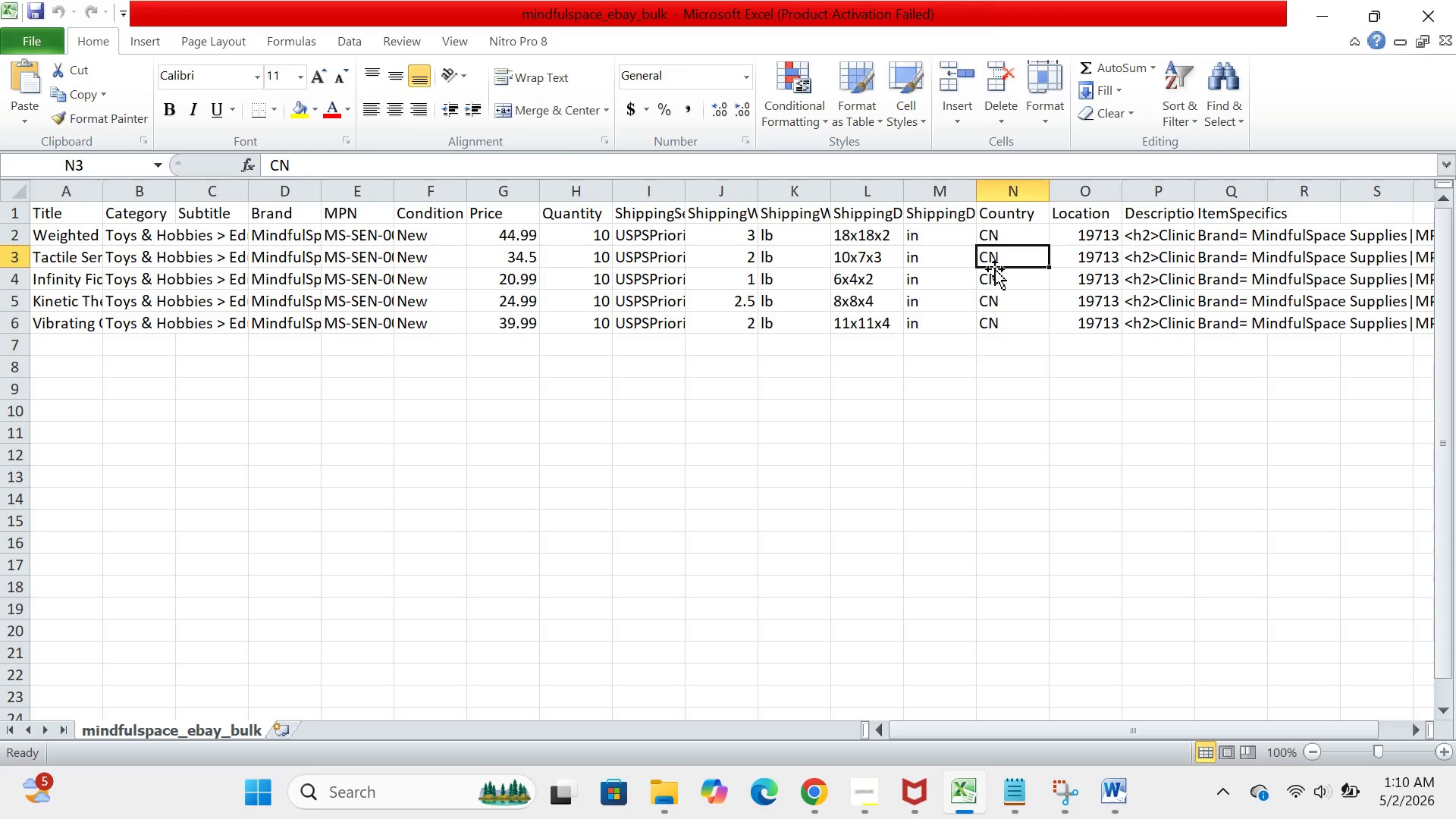 
left_click([995, 273])
 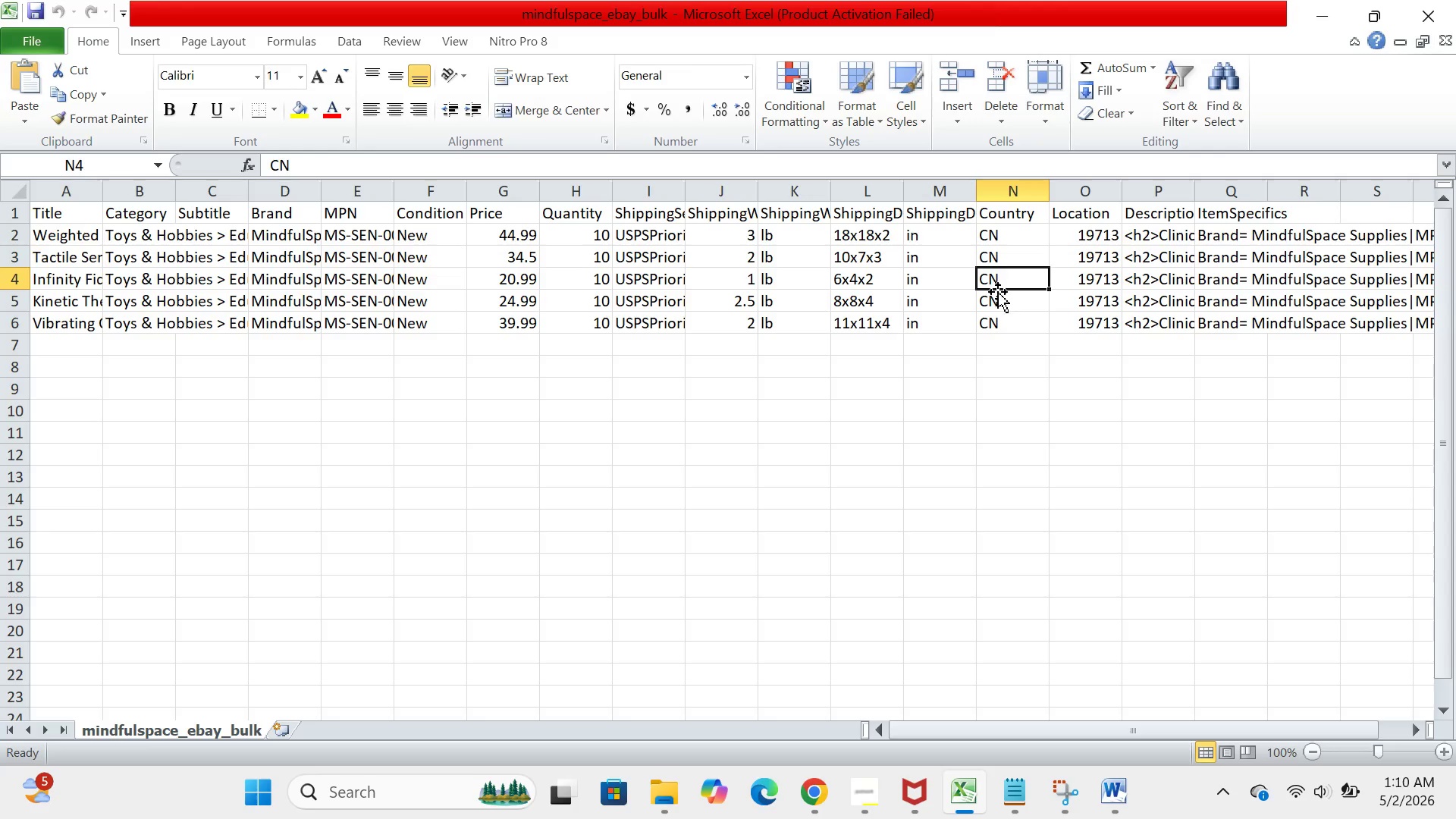 
left_click([998, 292])
 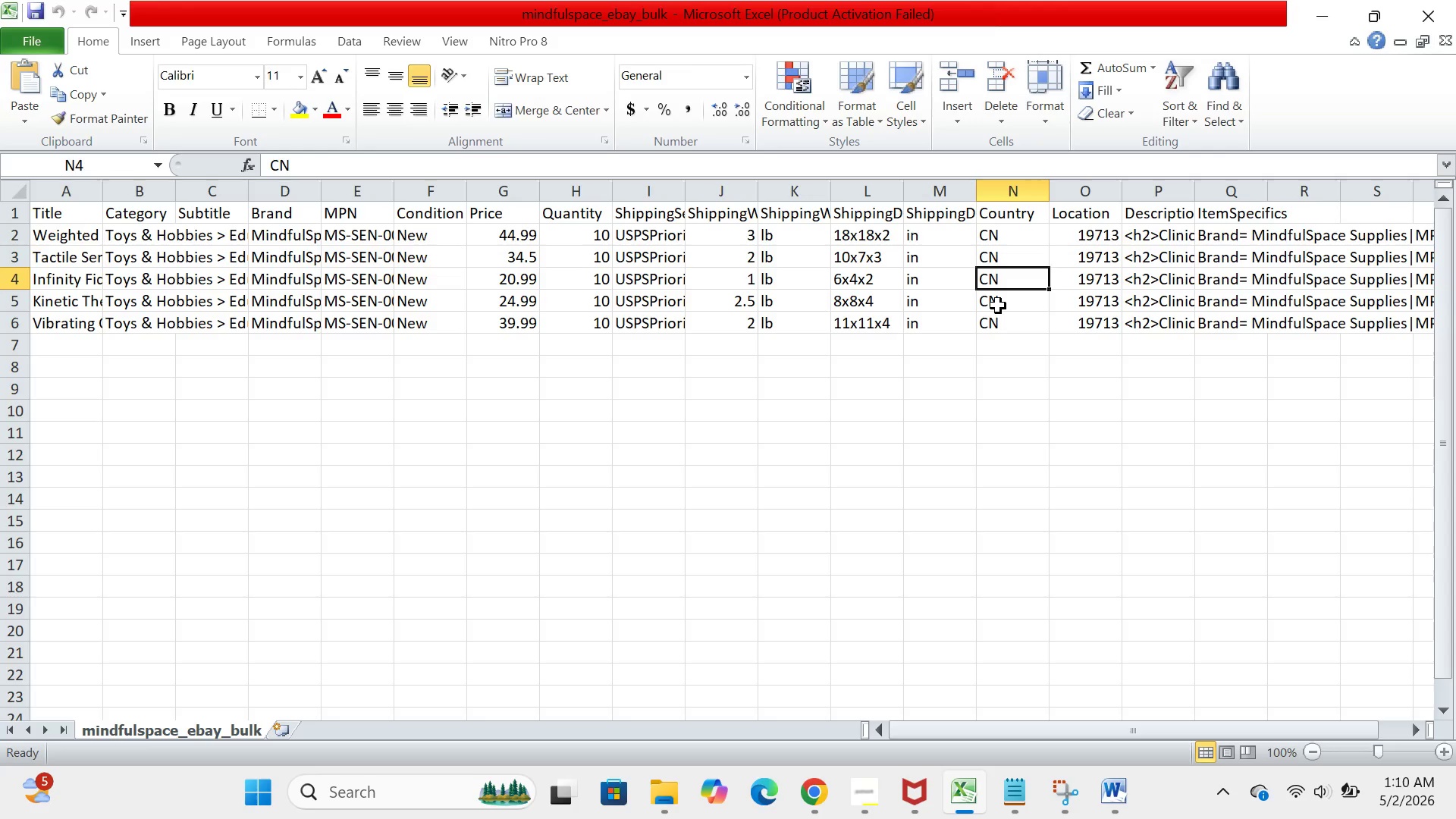 
left_click([998, 306])
 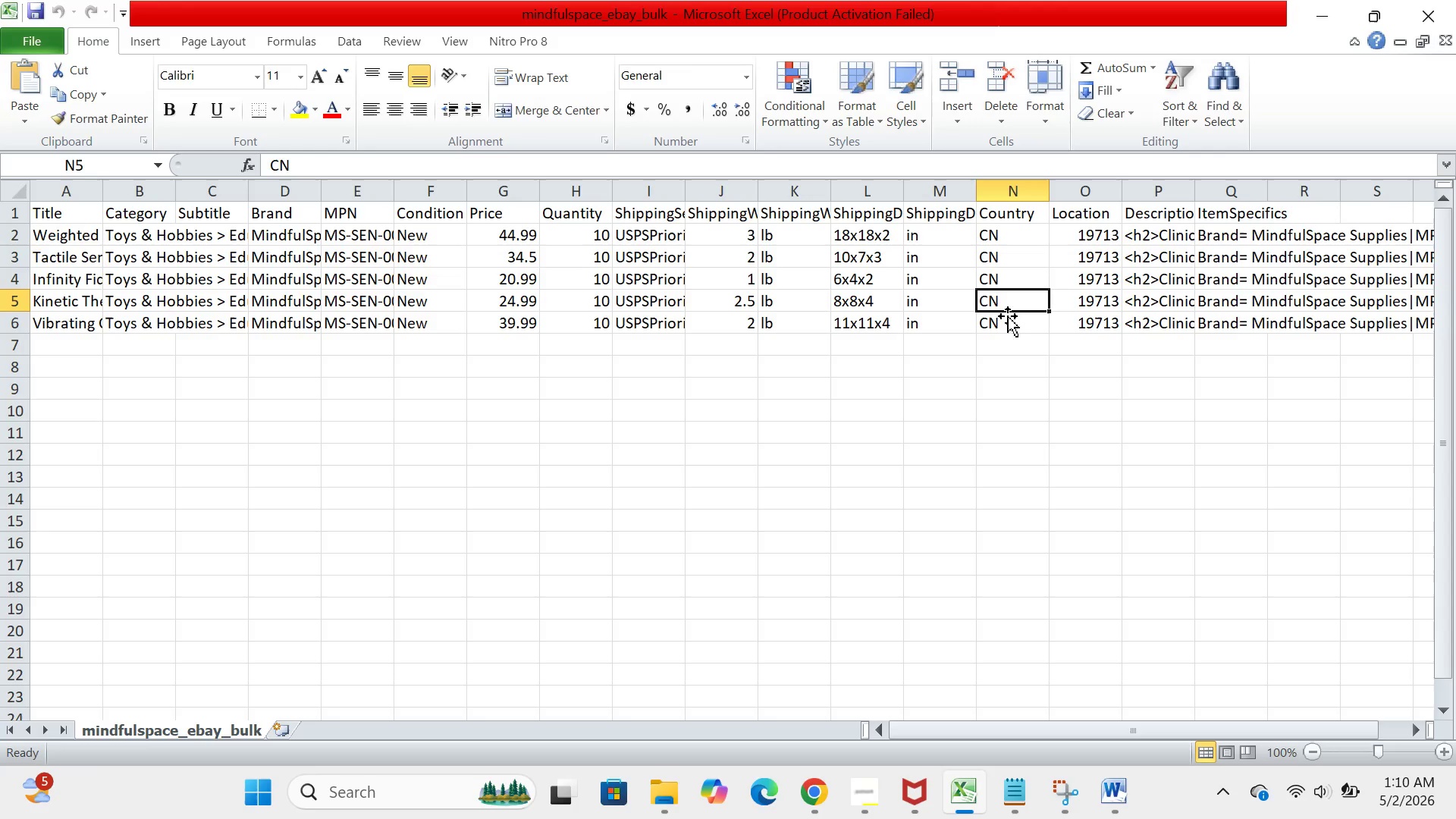 
left_click([1012, 325])
 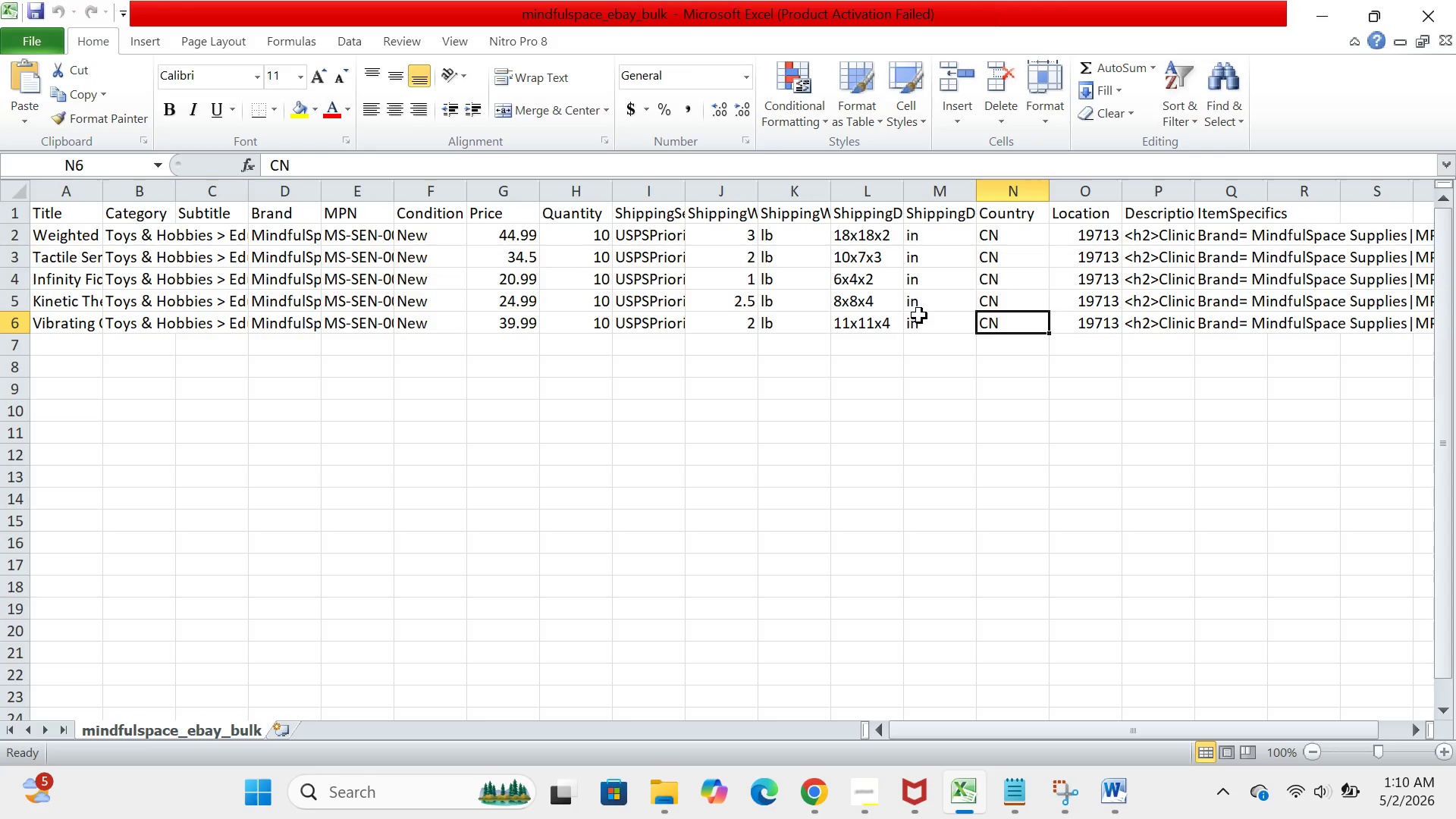 
left_click([919, 315])
 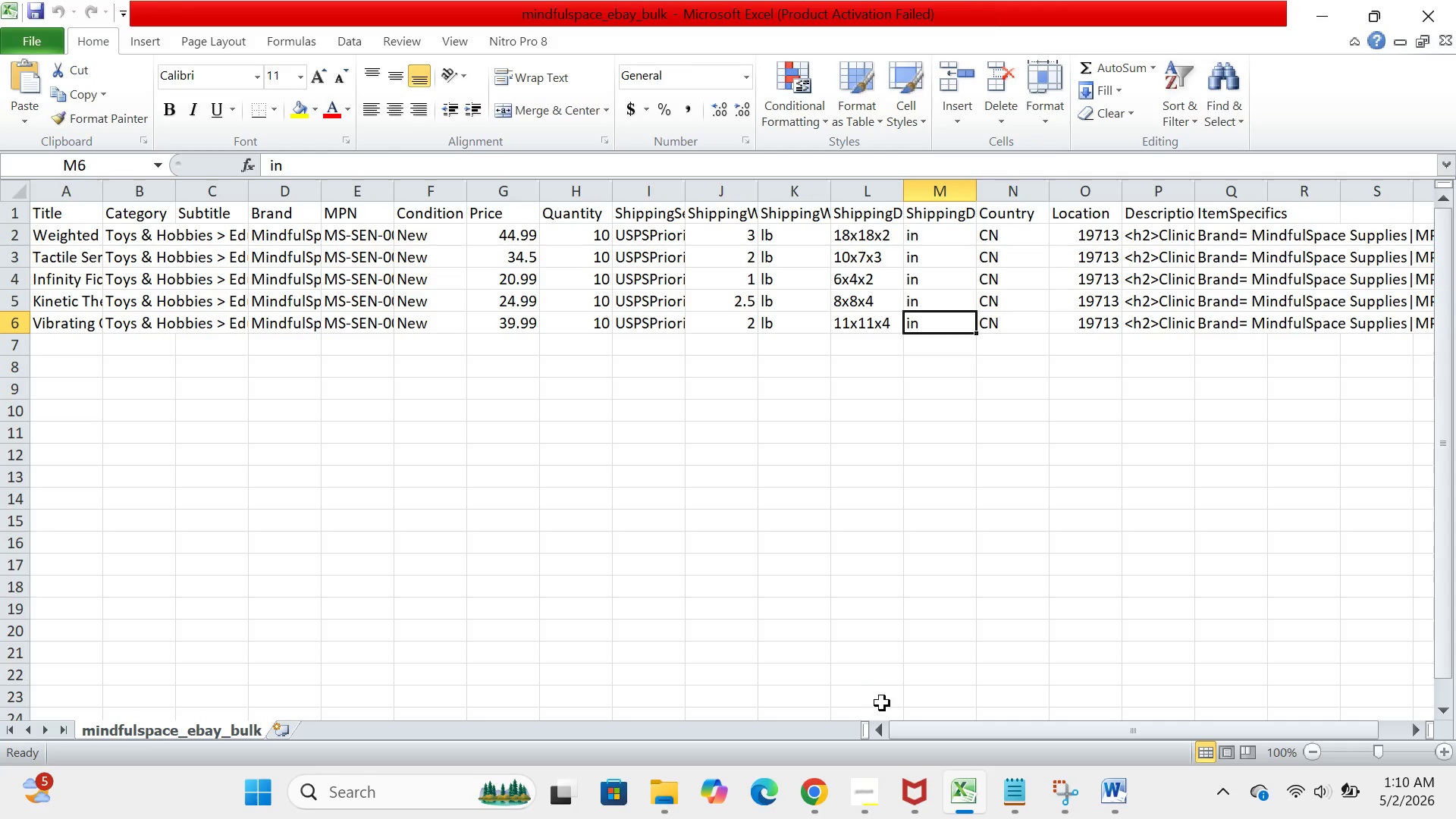 
double_click([882, 726])
 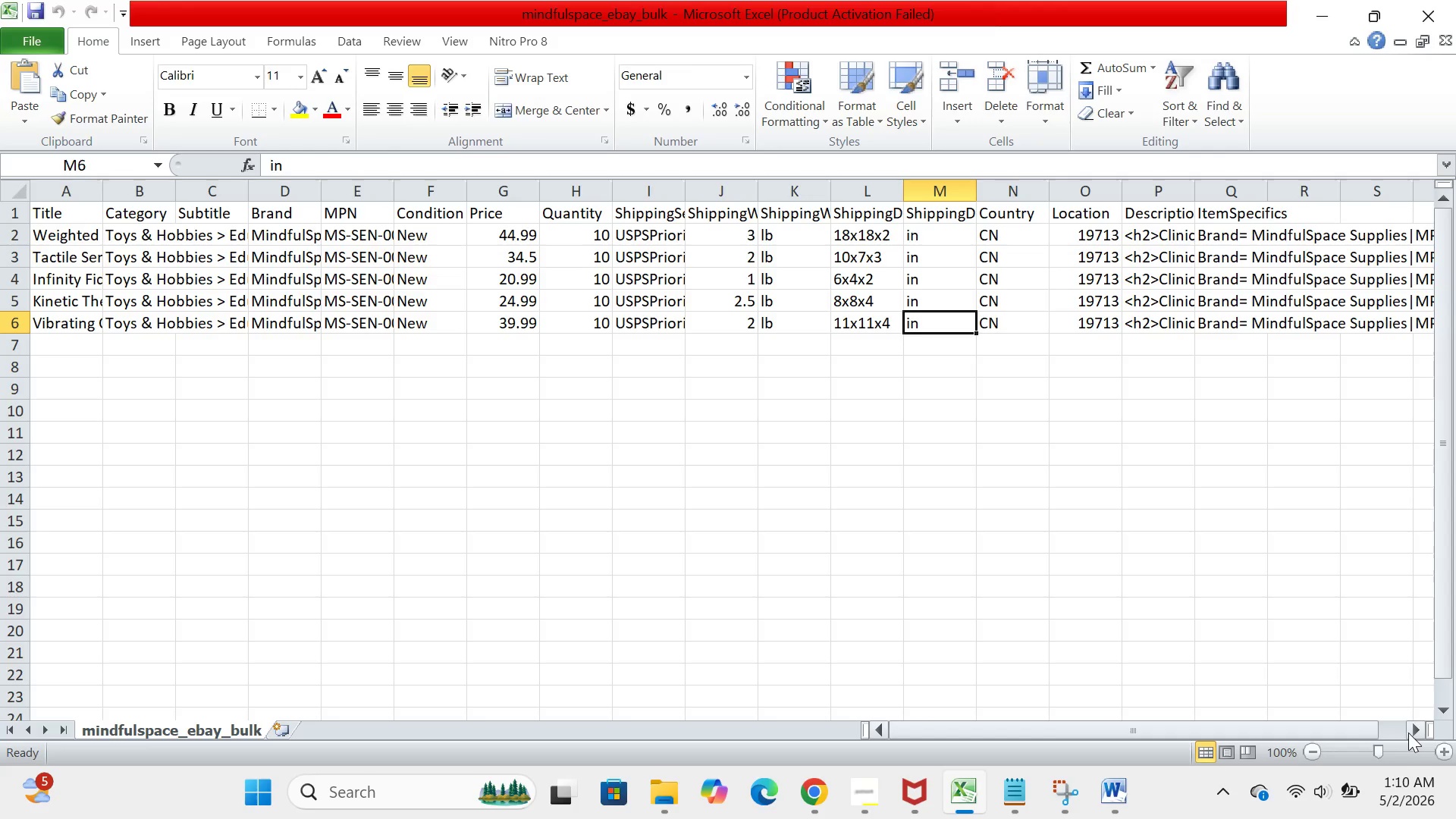 
double_click([1410, 733])
 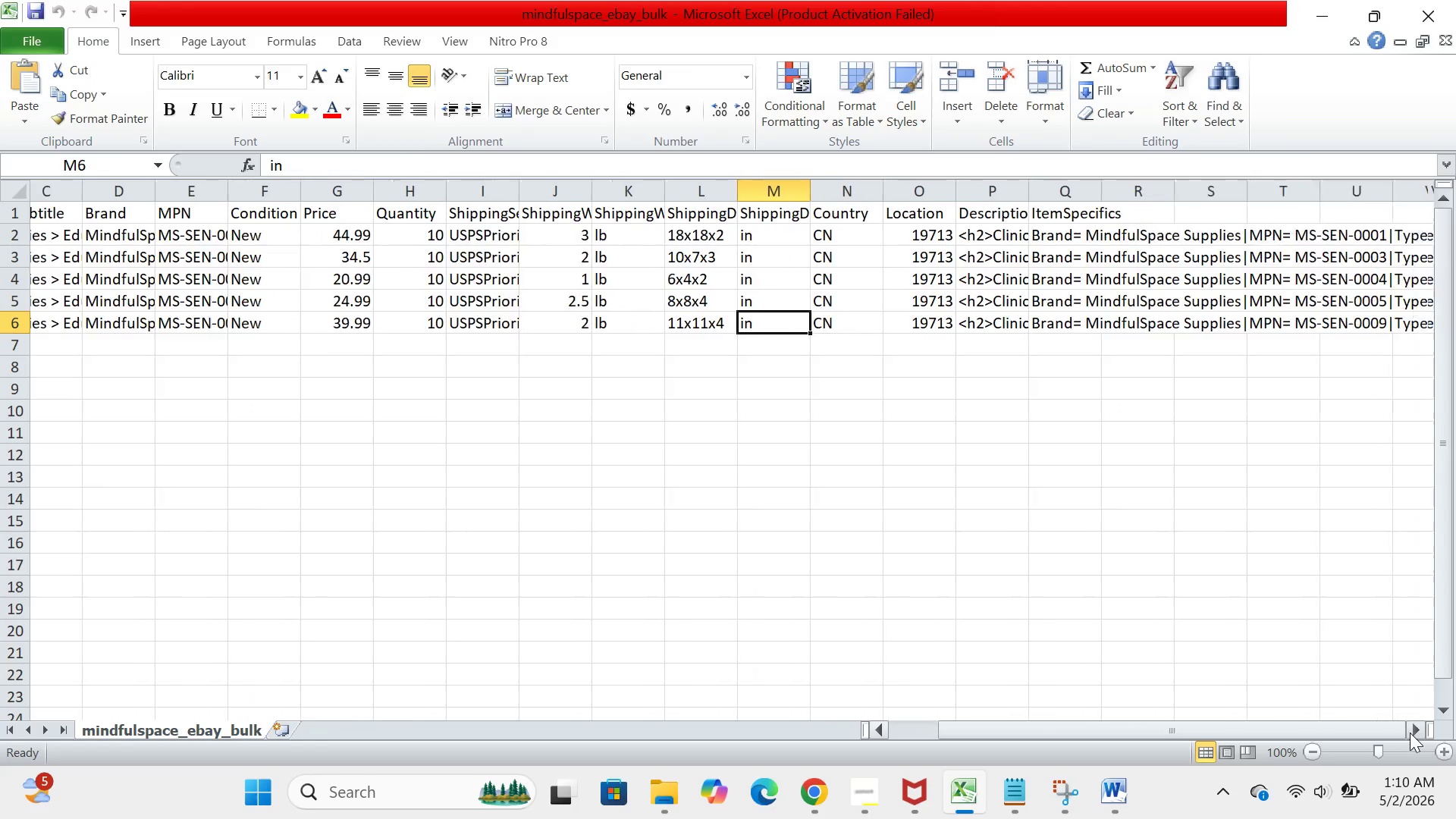 
triple_click([1410, 733])
 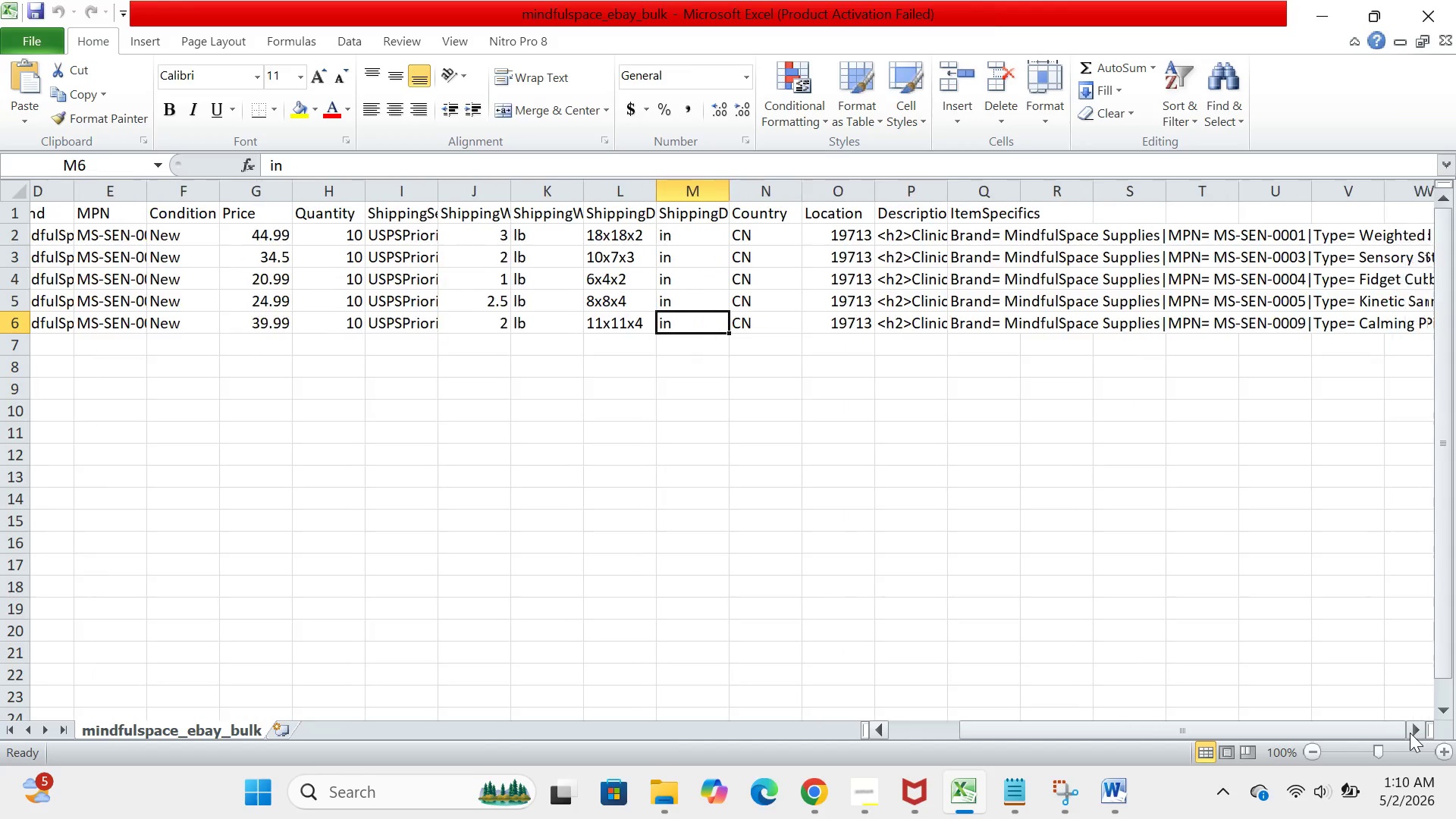 
triple_click([1410, 733])
 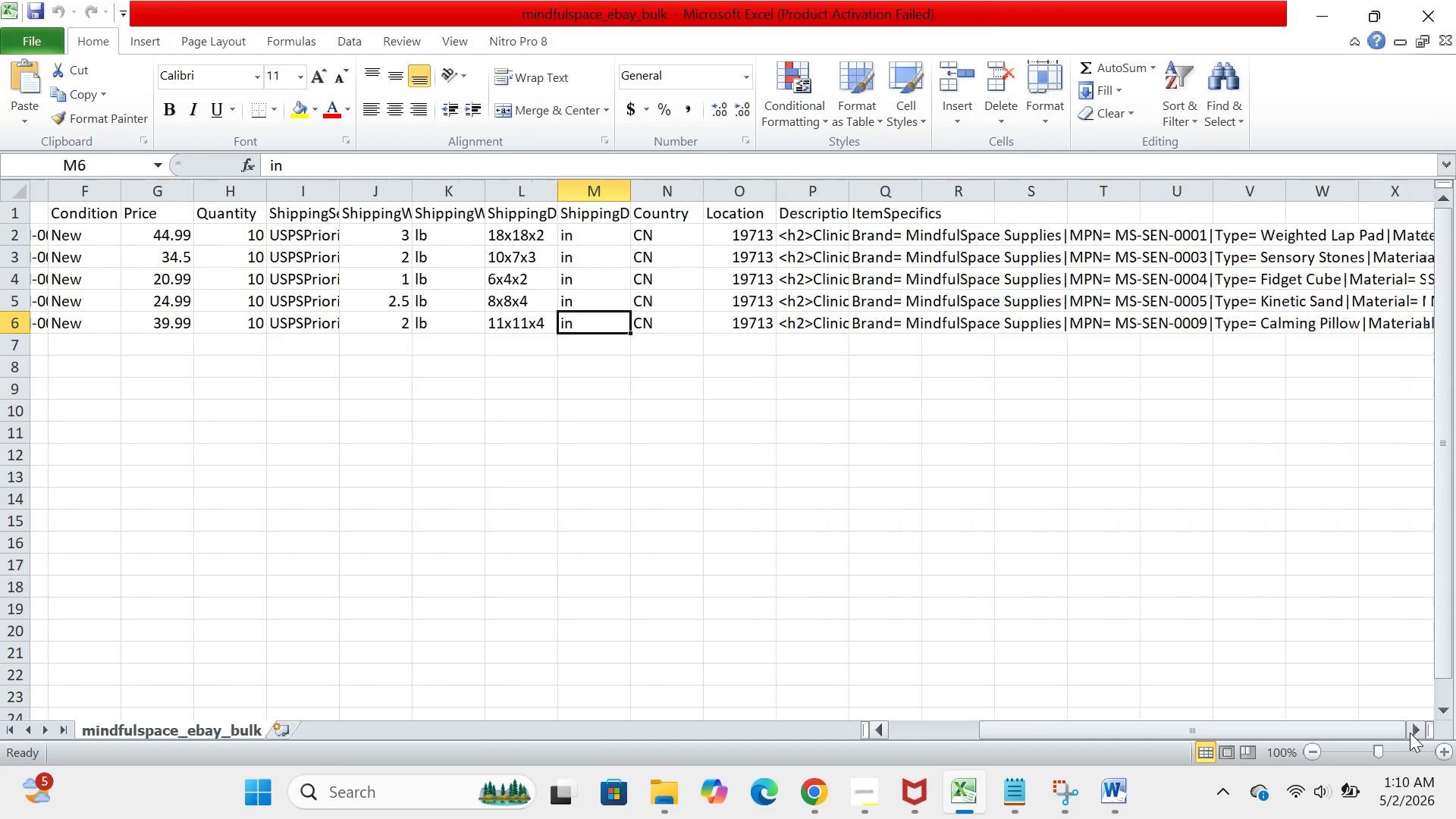 
triple_click([1410, 733])
 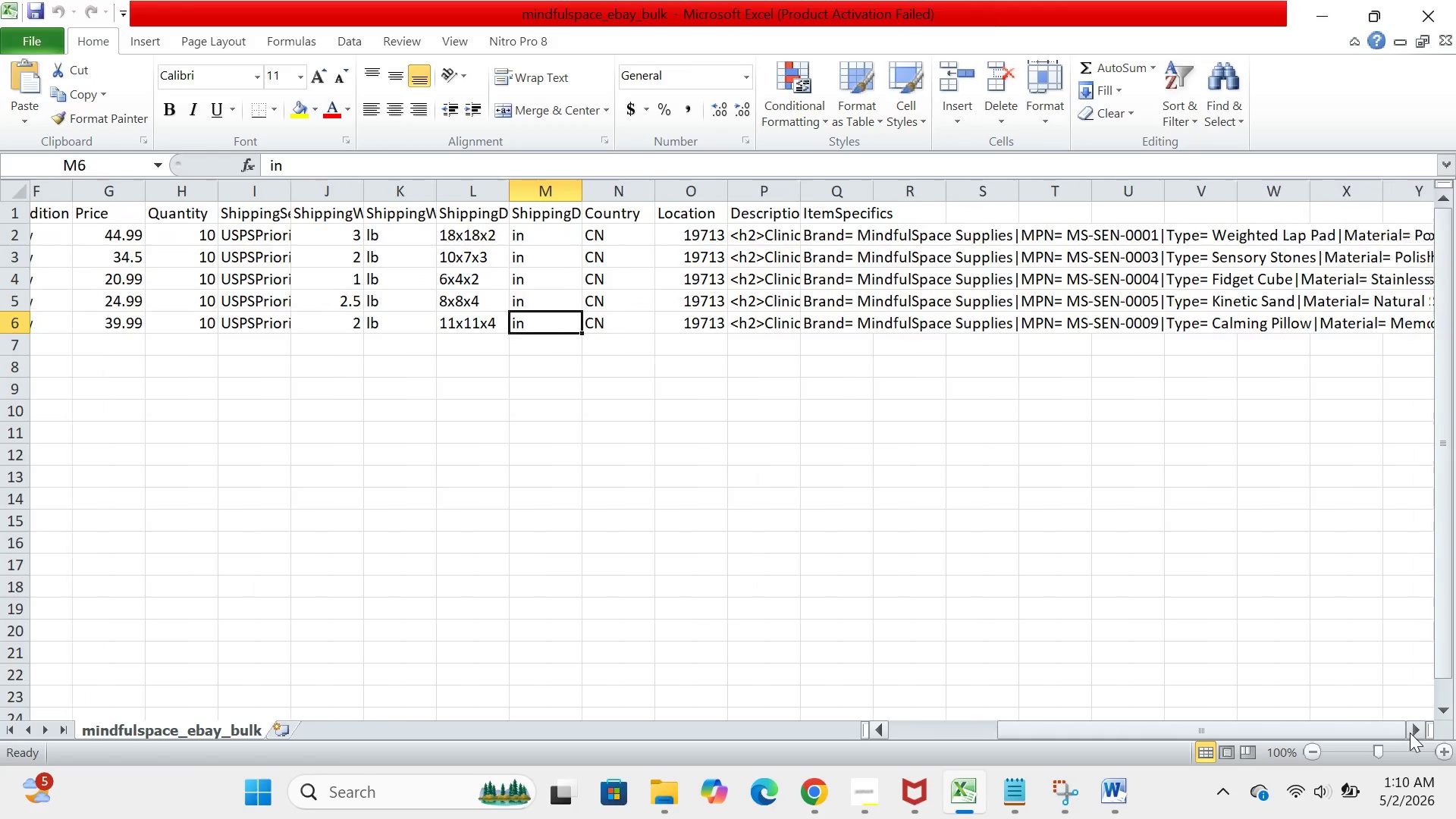 
triple_click([1410, 733])
 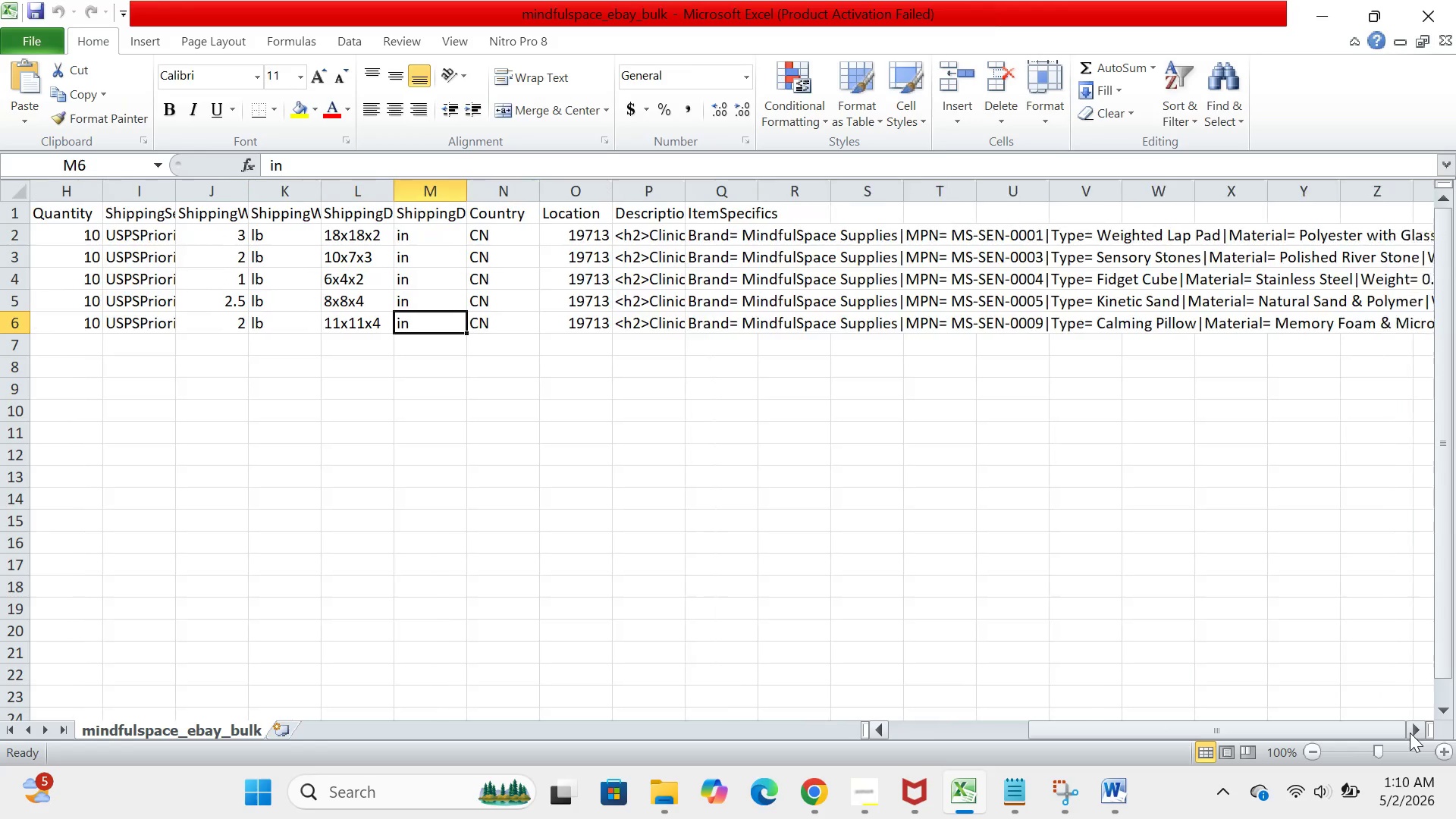 
triple_click([1410, 733])
 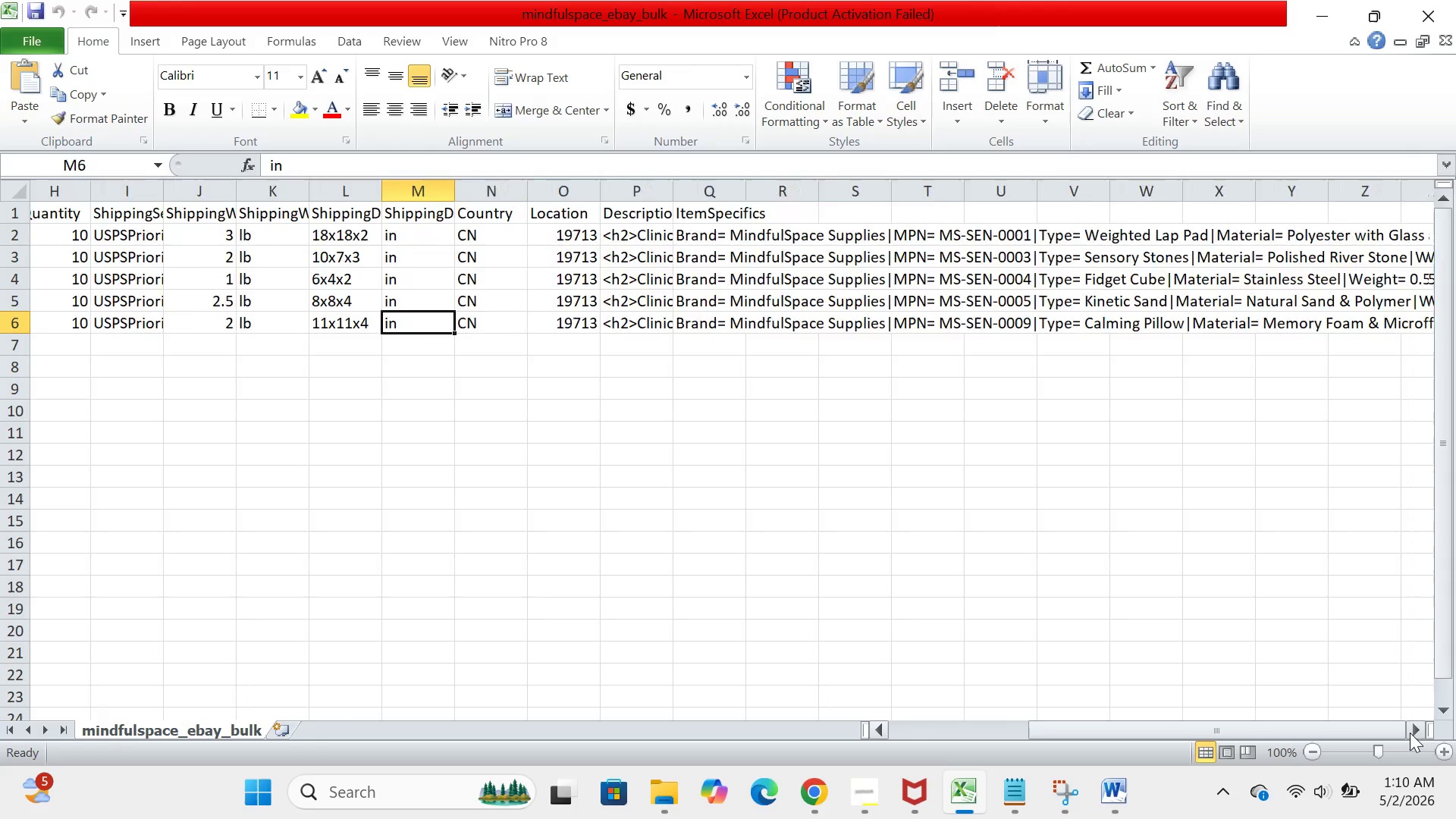 
triple_click([1410, 733])
 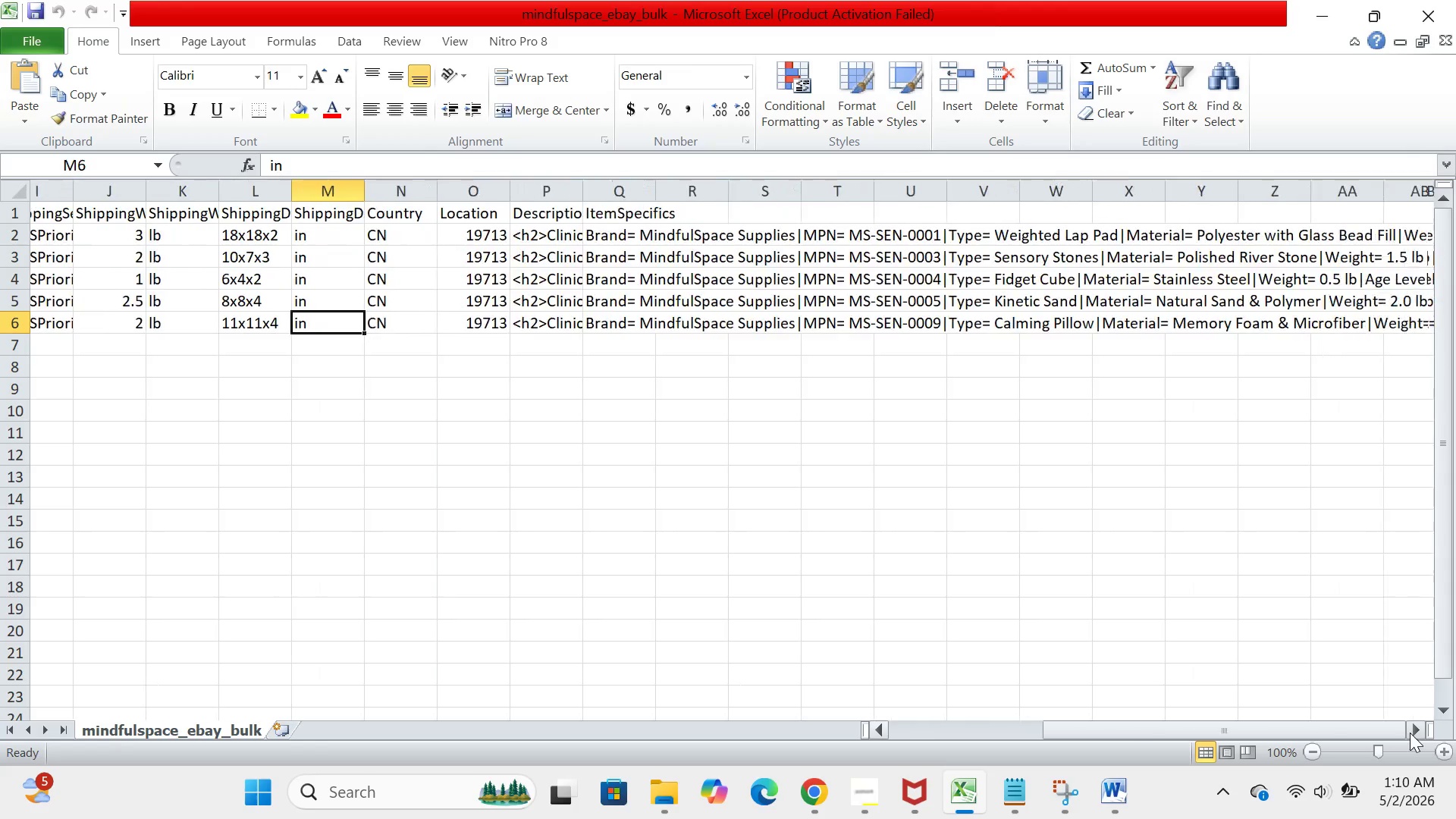 
triple_click([1410, 733])
 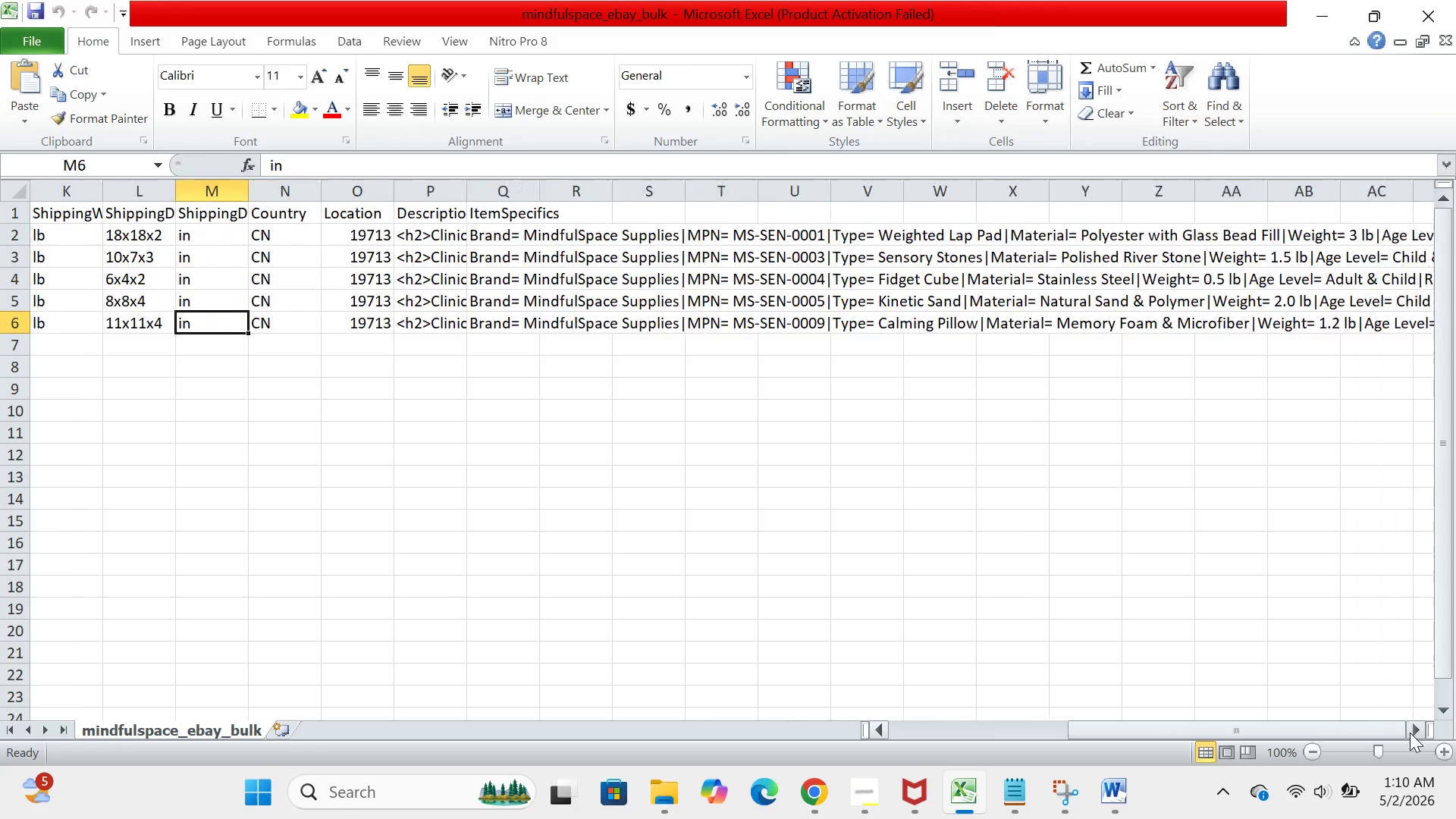 
triple_click([1410, 733])
 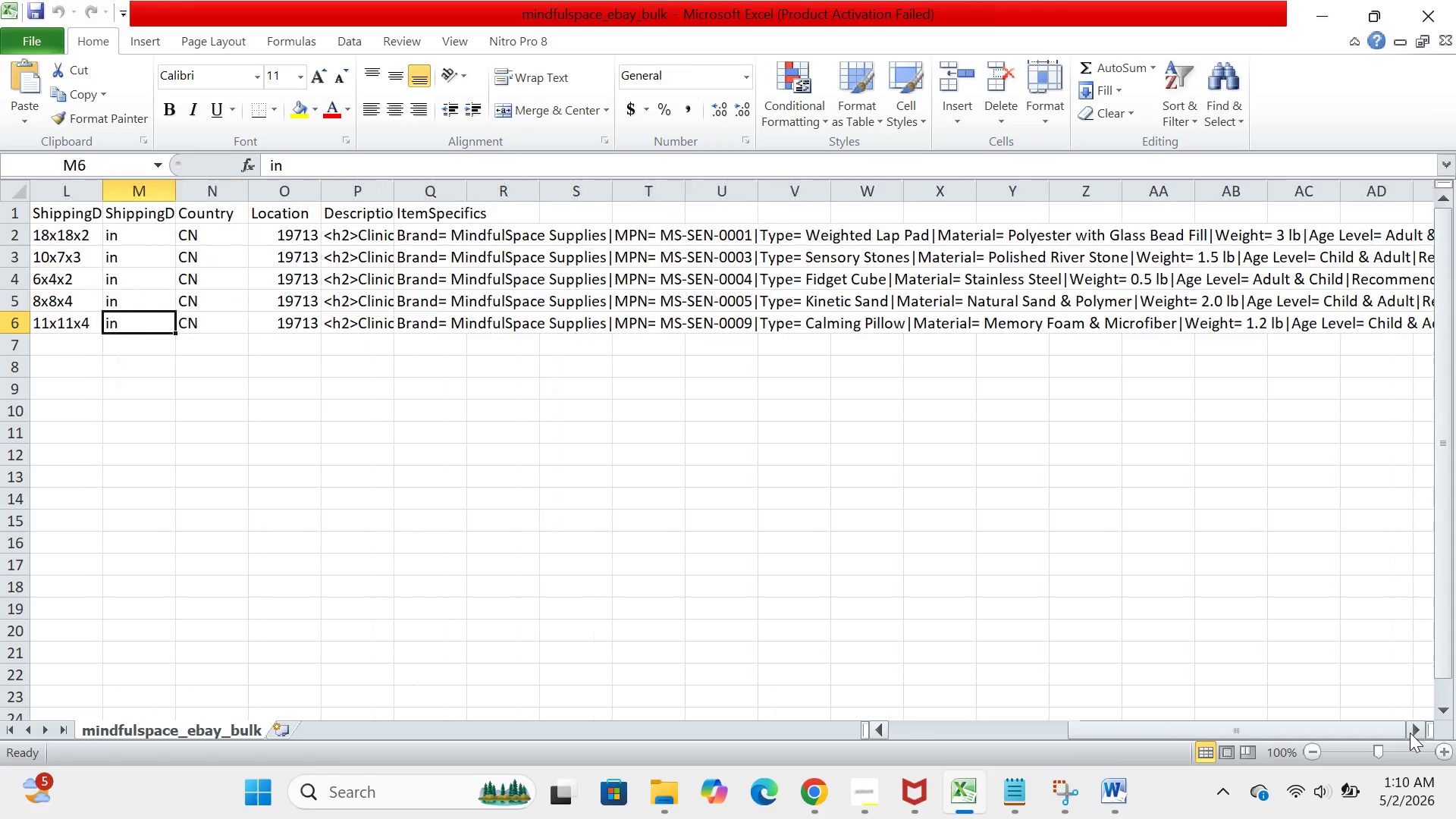 
triple_click([1410, 733])
 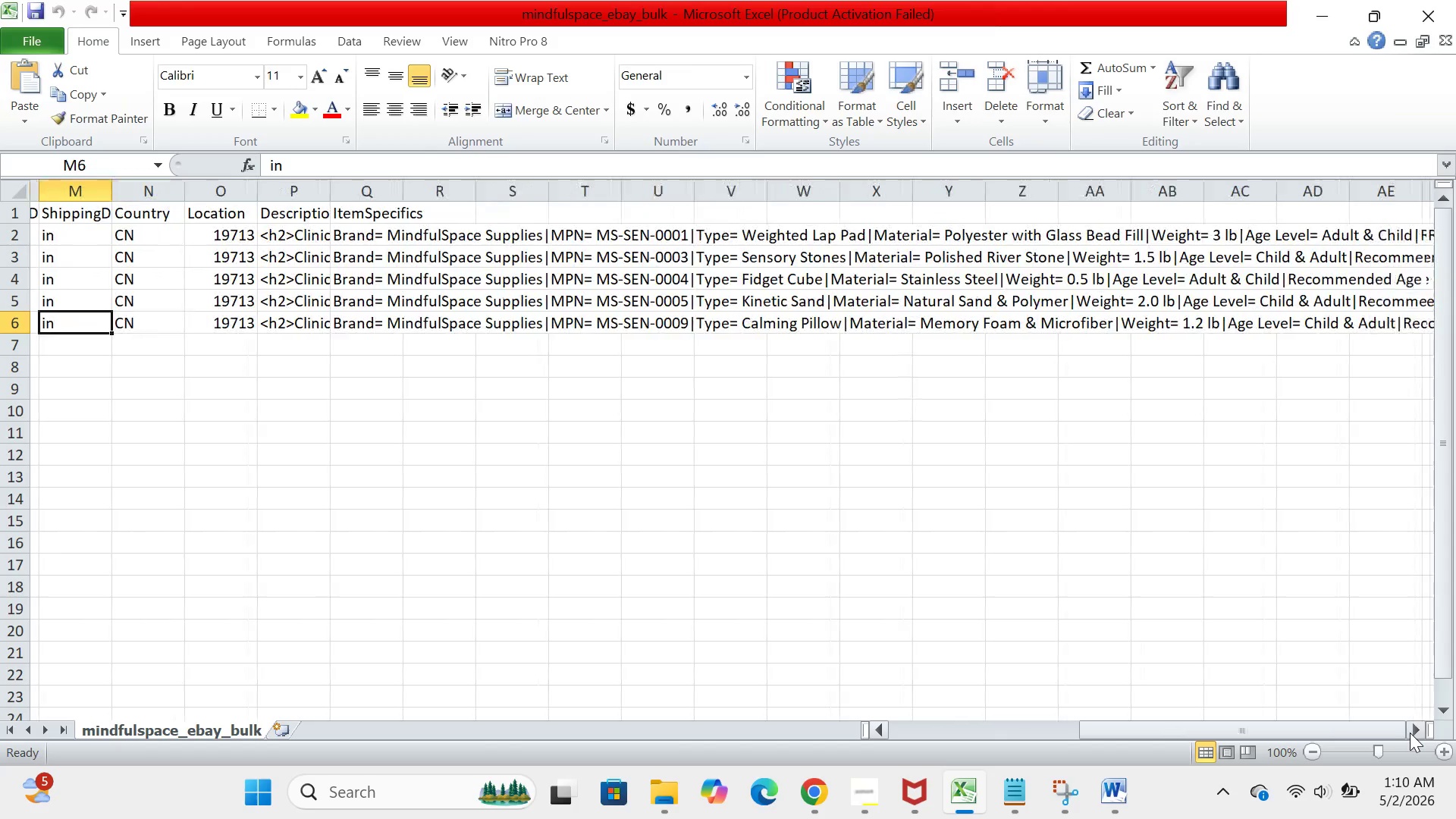 
triple_click([1410, 733])
 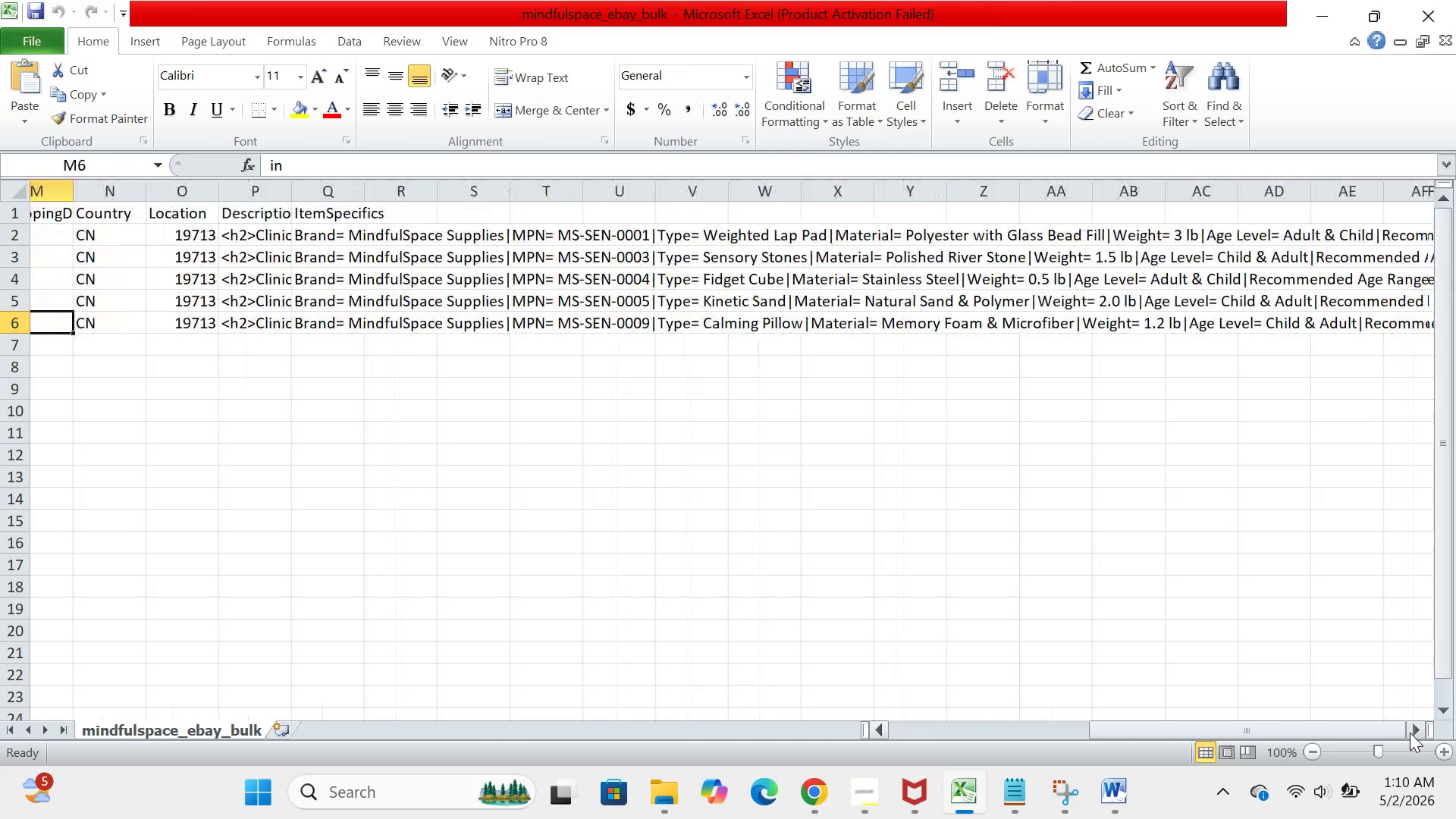 
triple_click([1410, 733])
 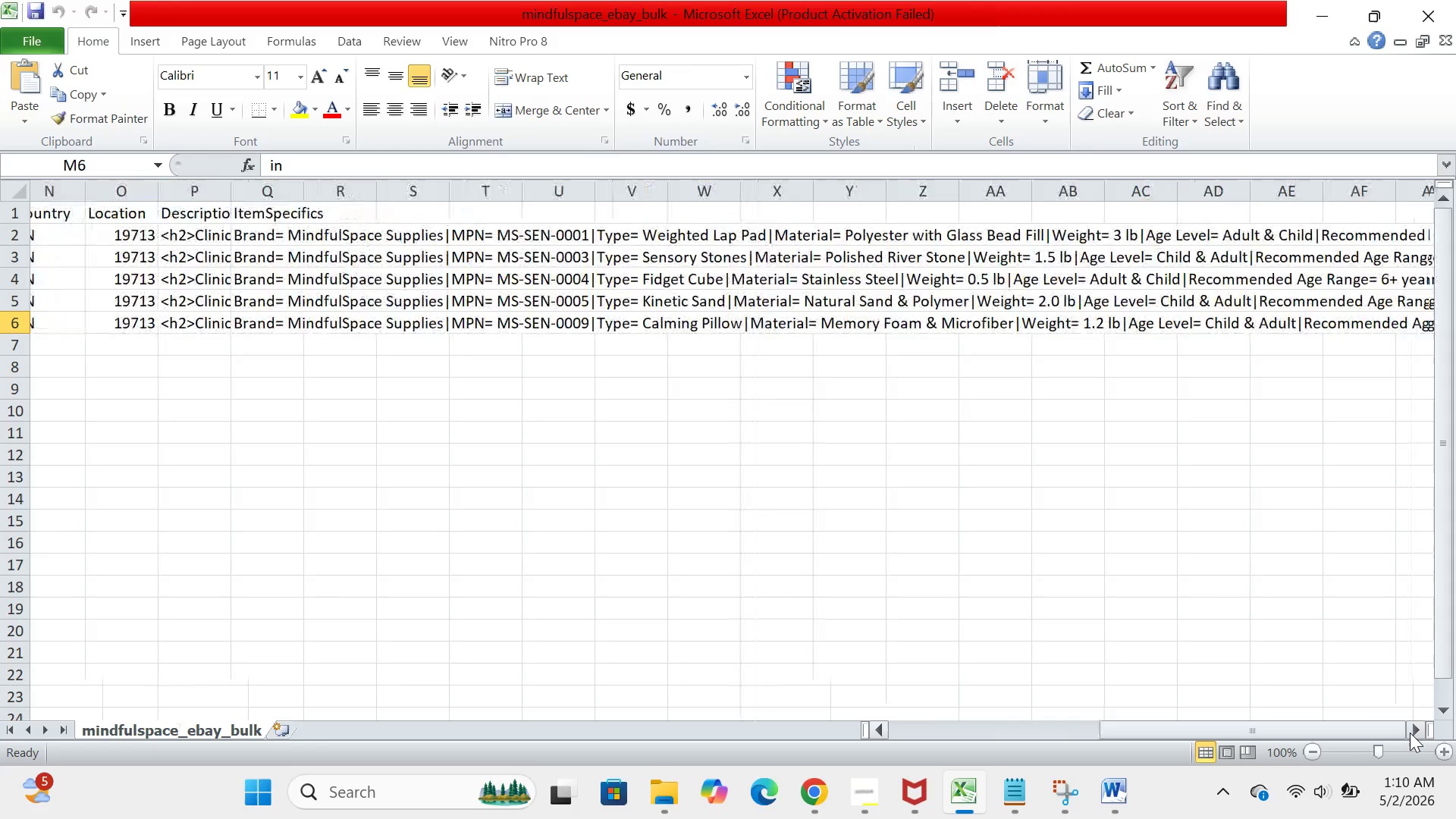 
triple_click([1410, 733])
 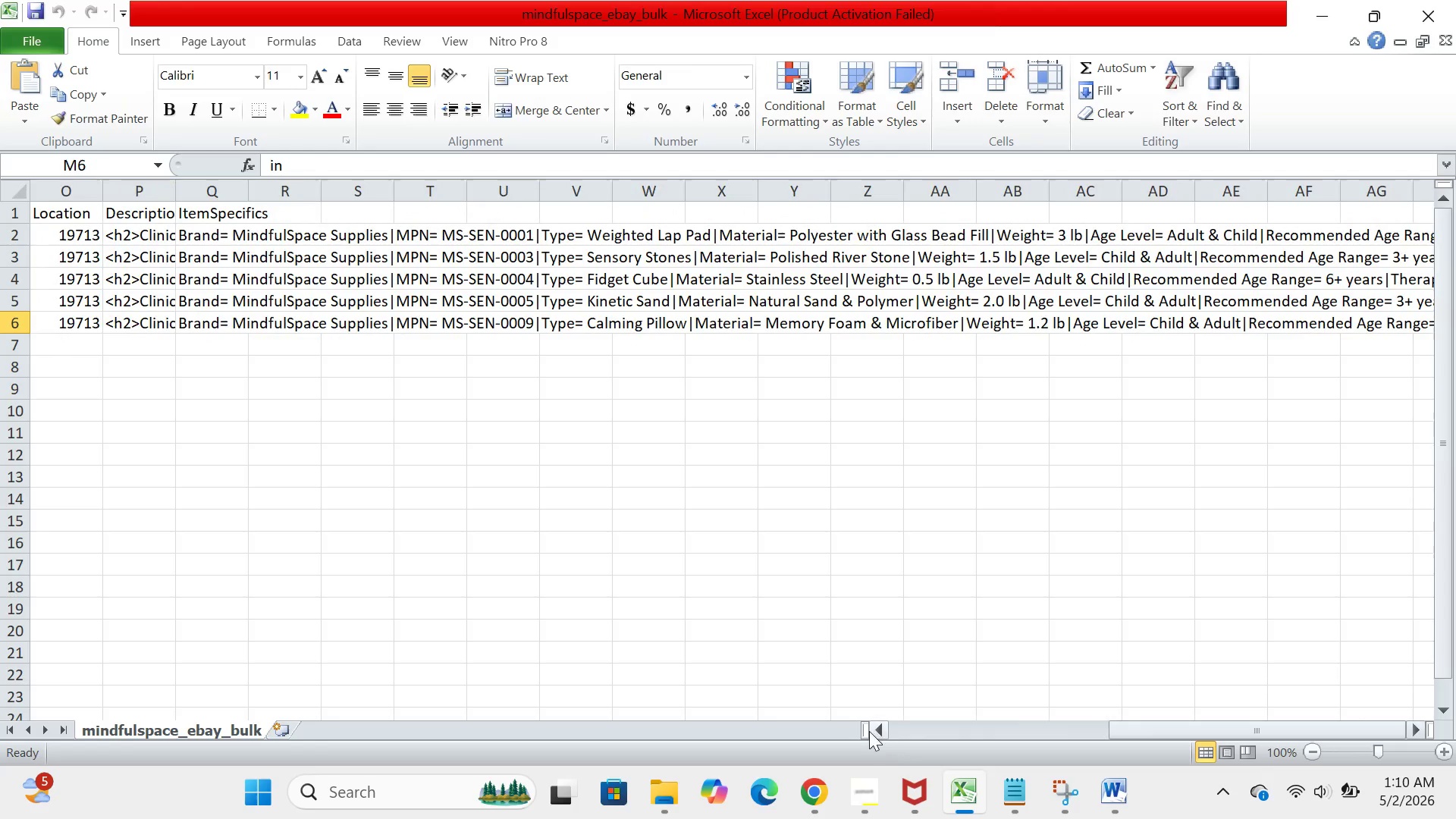 
double_click([869, 731])
 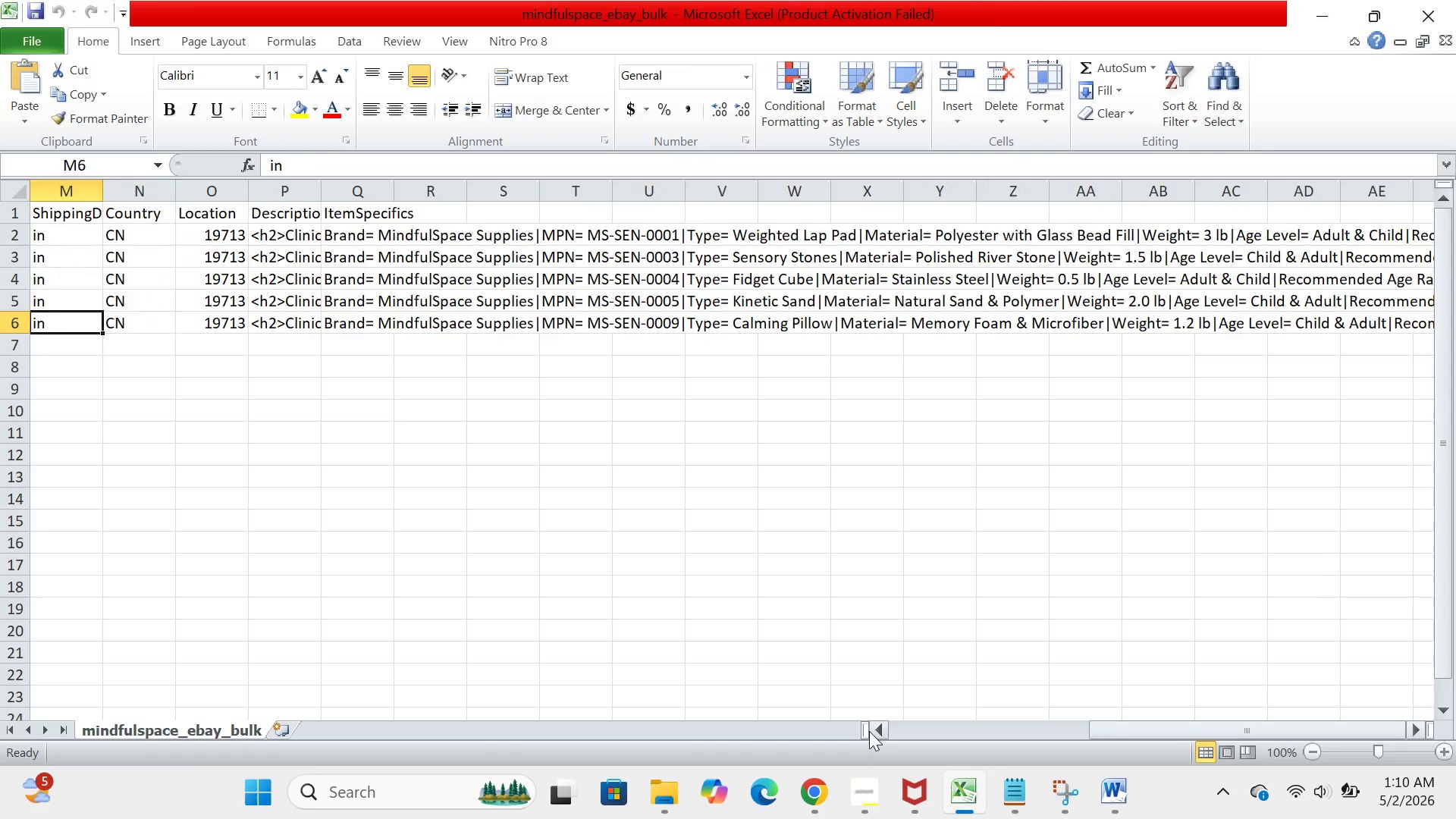 
triple_click([869, 731])
 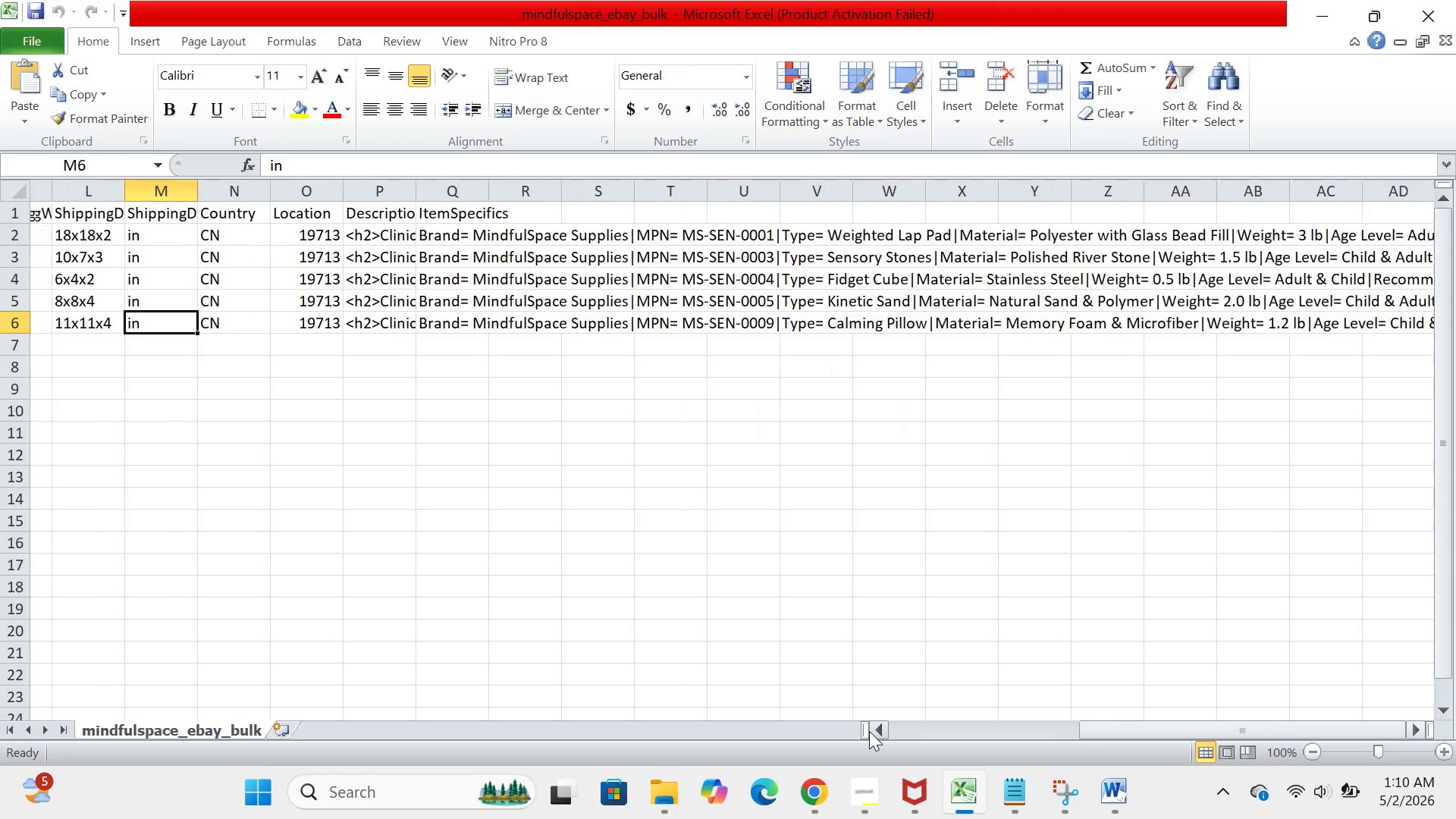 
triple_click([869, 731])
 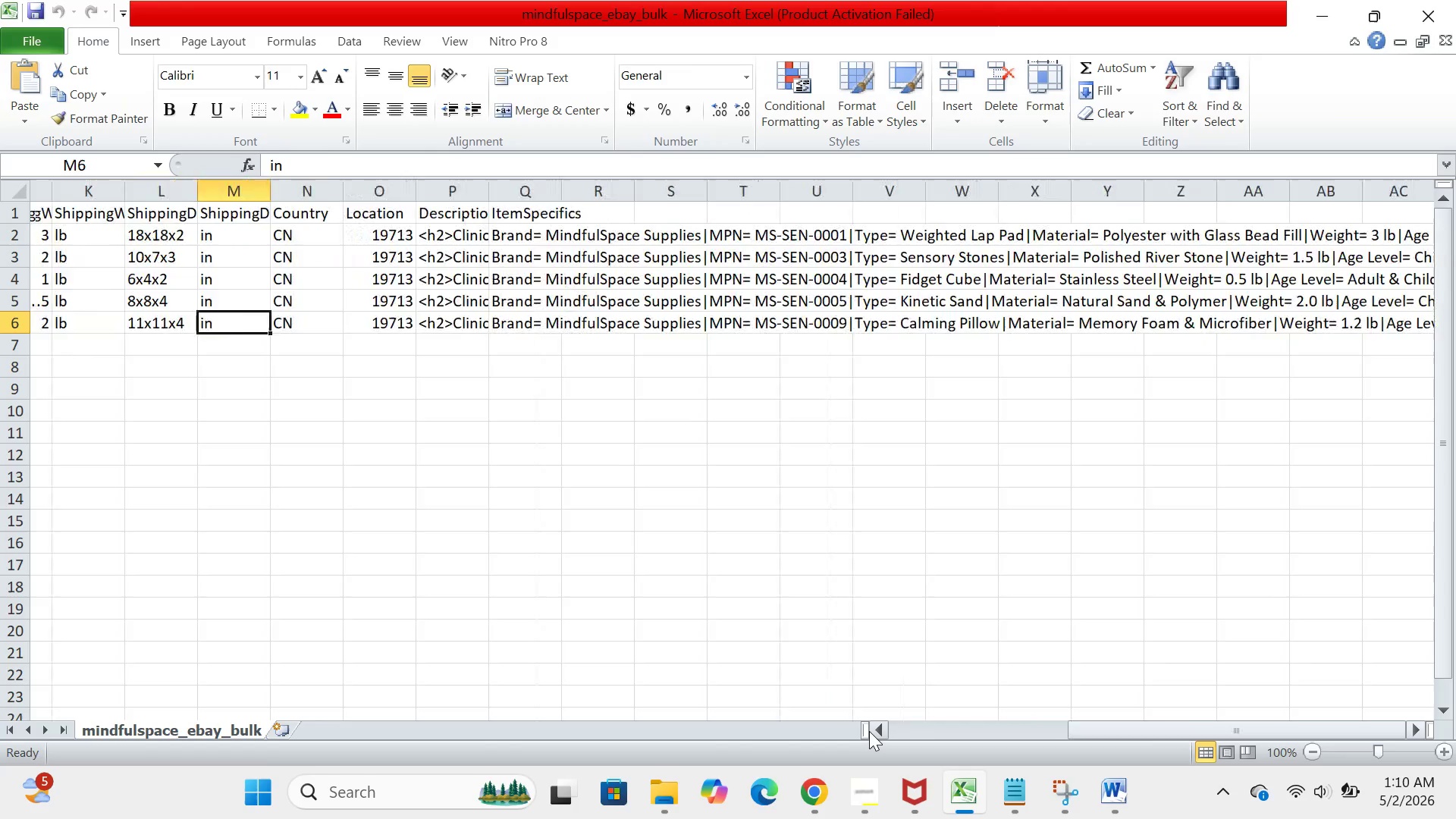 
triple_click([869, 731])
 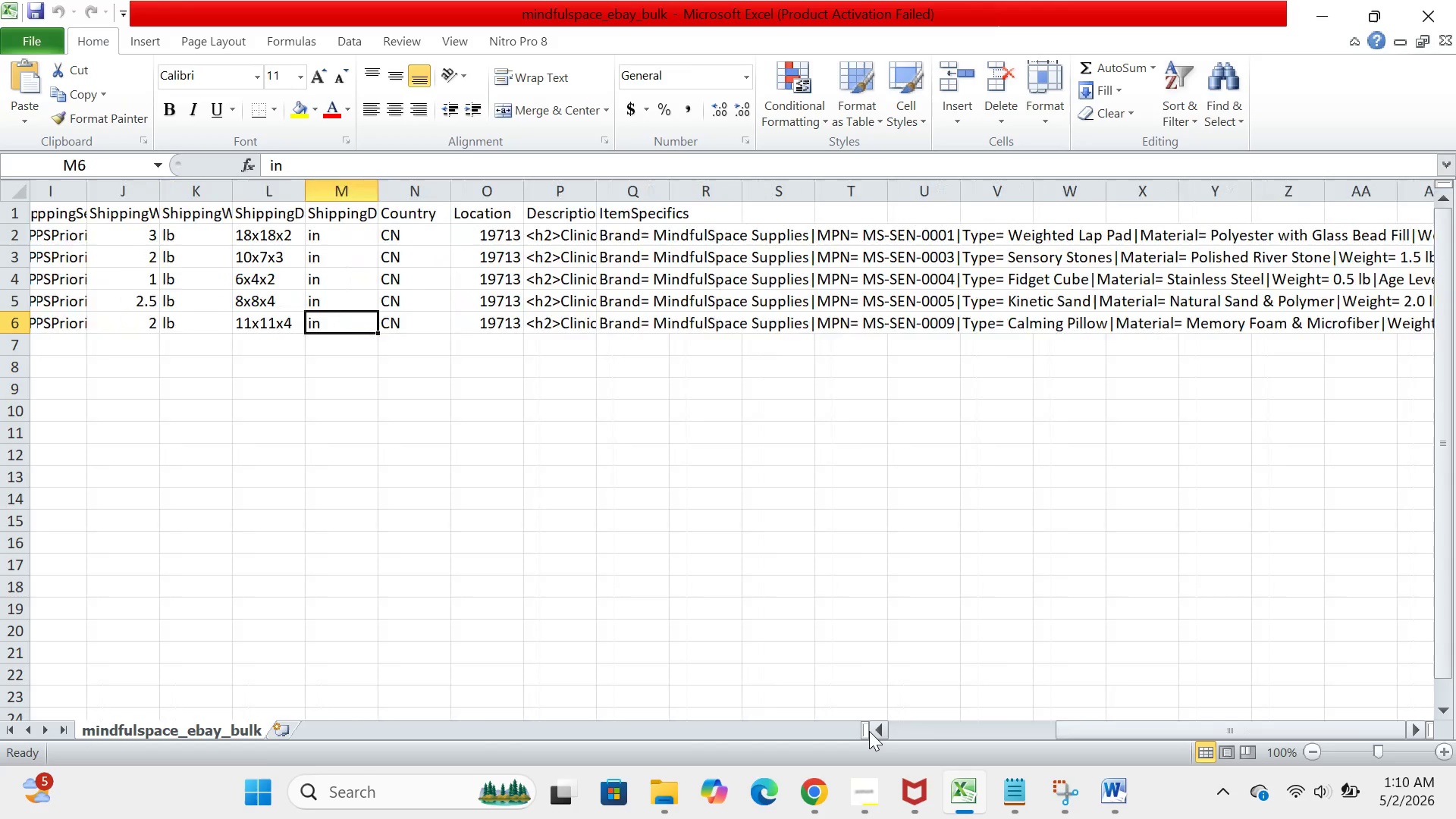 
triple_click([869, 731])
 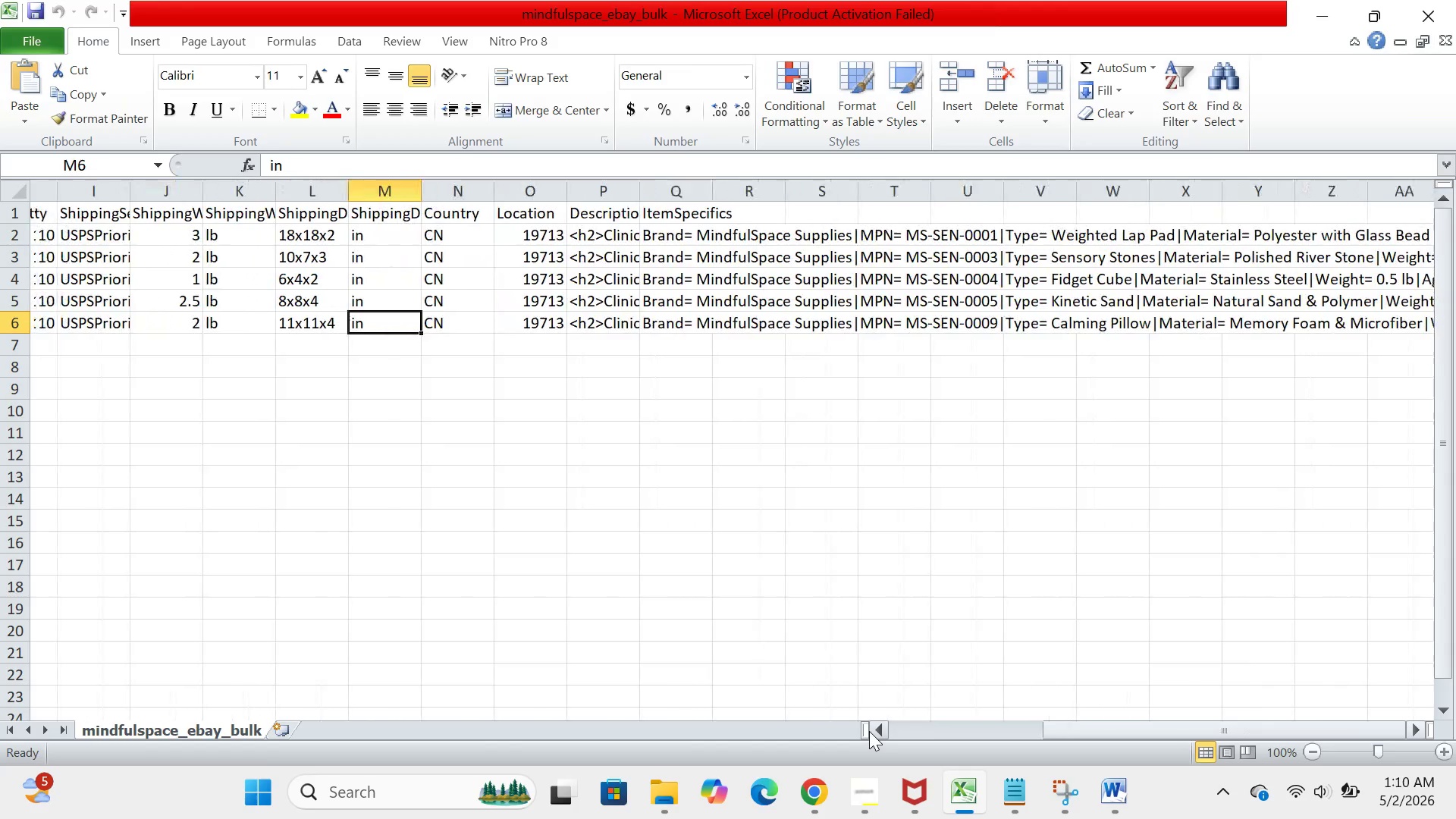 
triple_click([869, 731])
 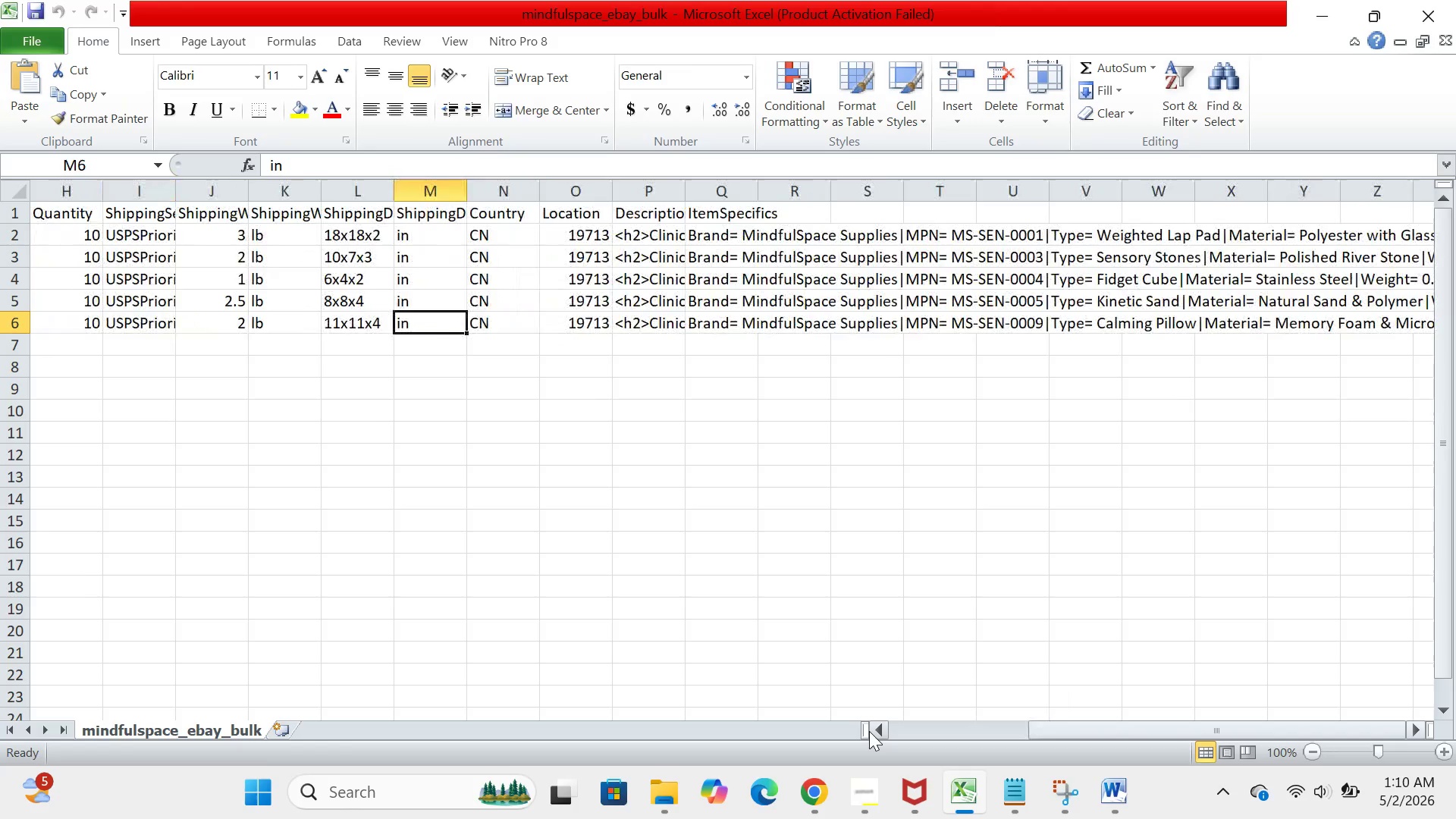 
triple_click([869, 731])
 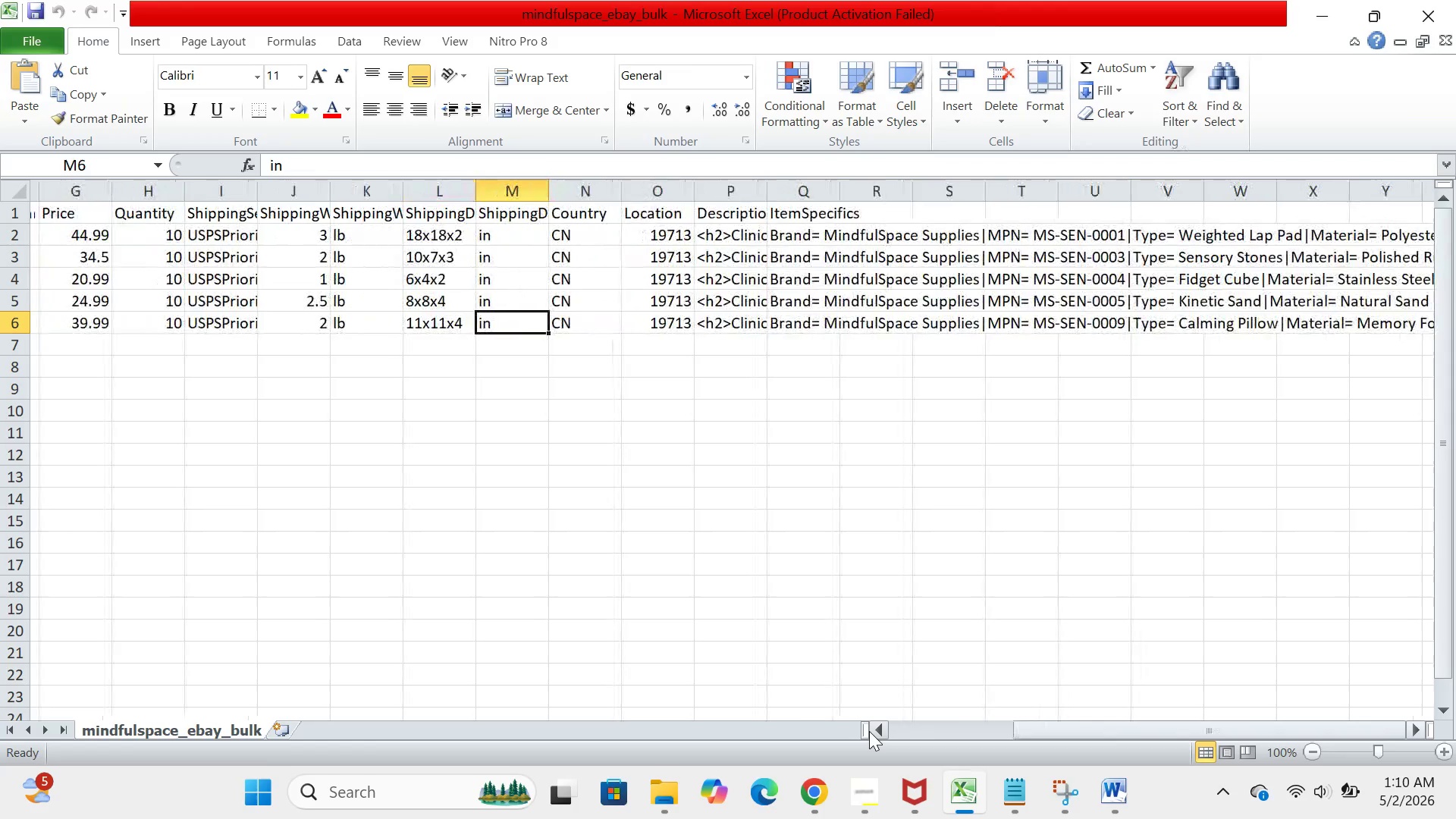 
triple_click([869, 731])
 